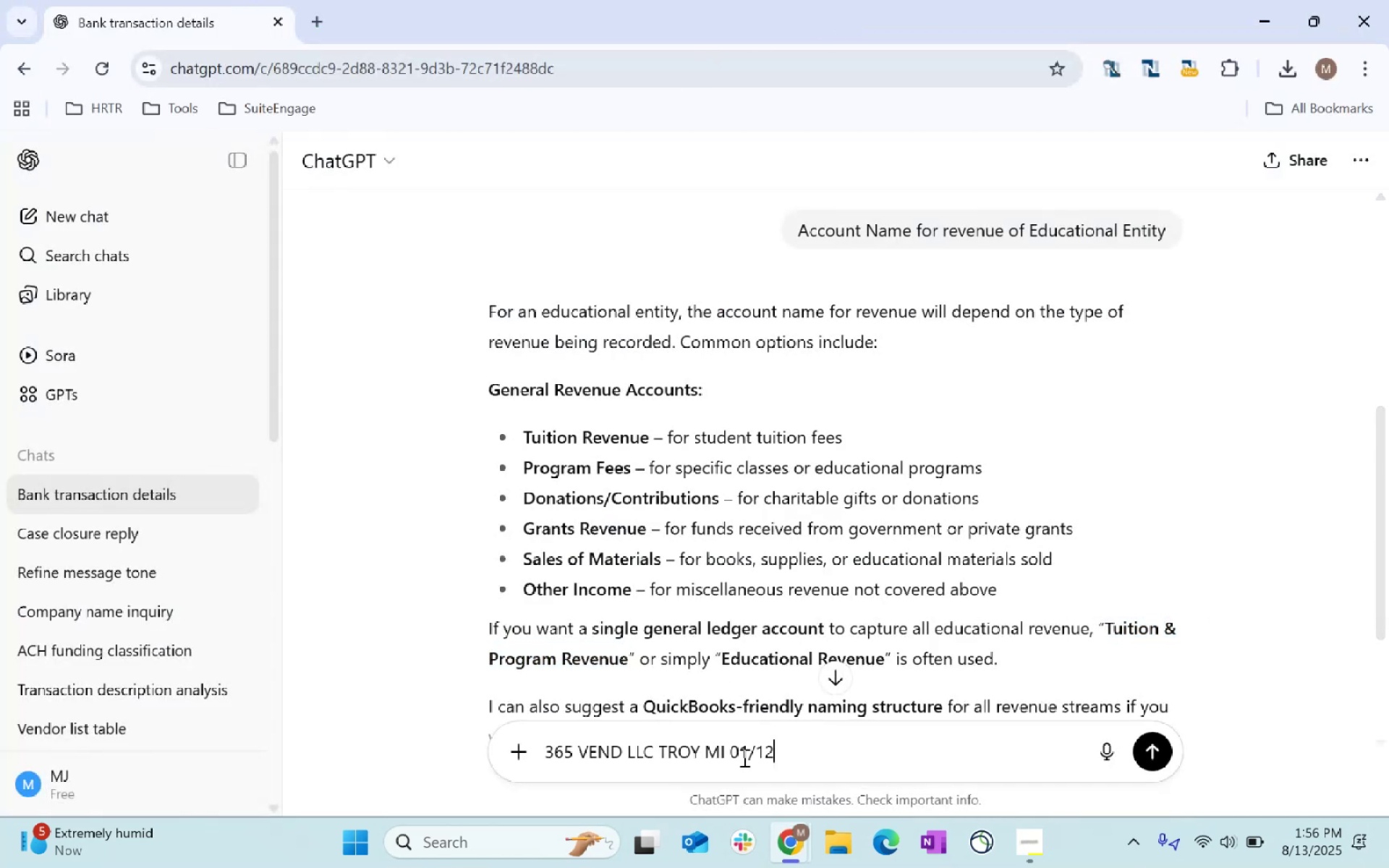 
key(Enter)
 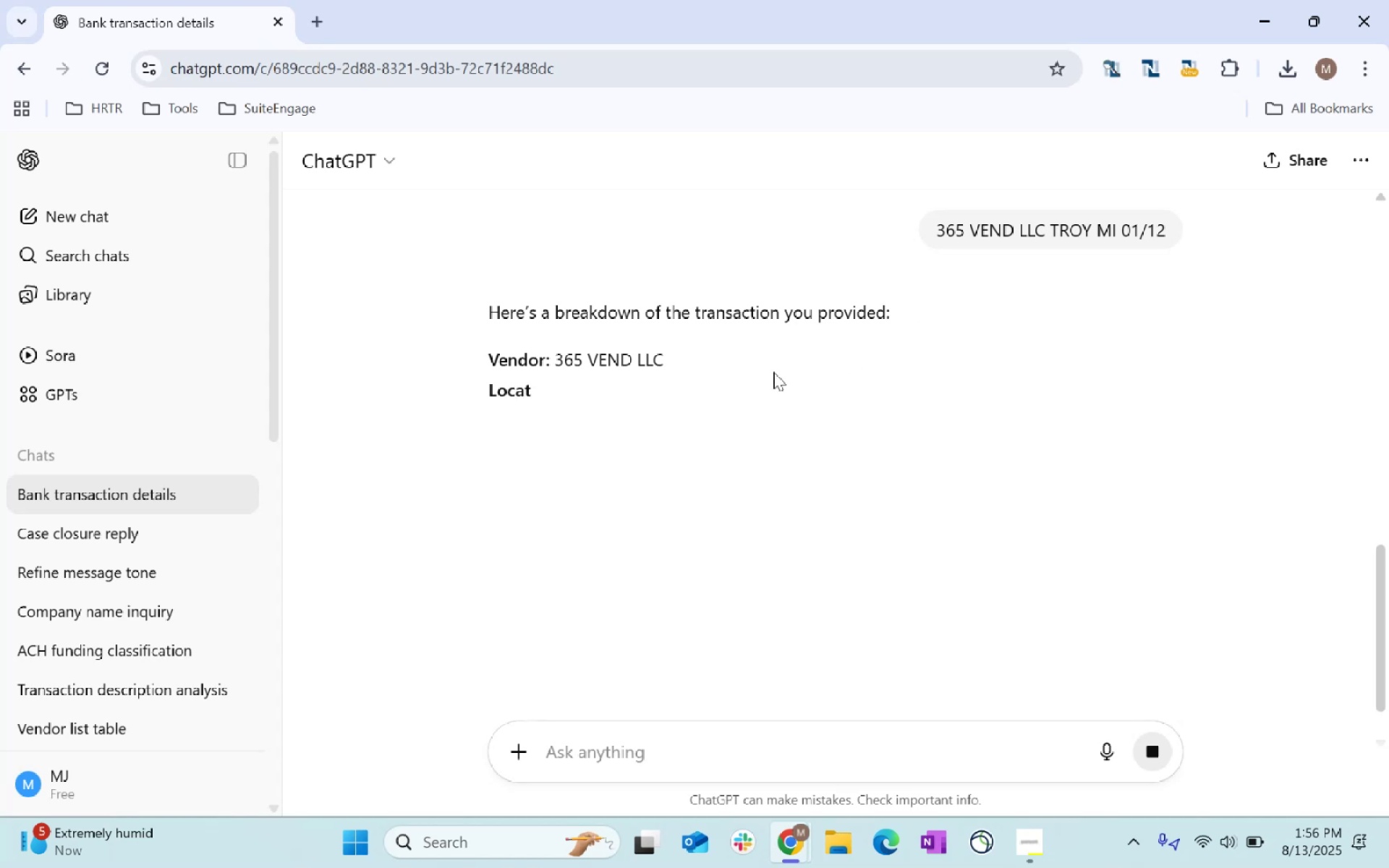 
wait(7.2)
 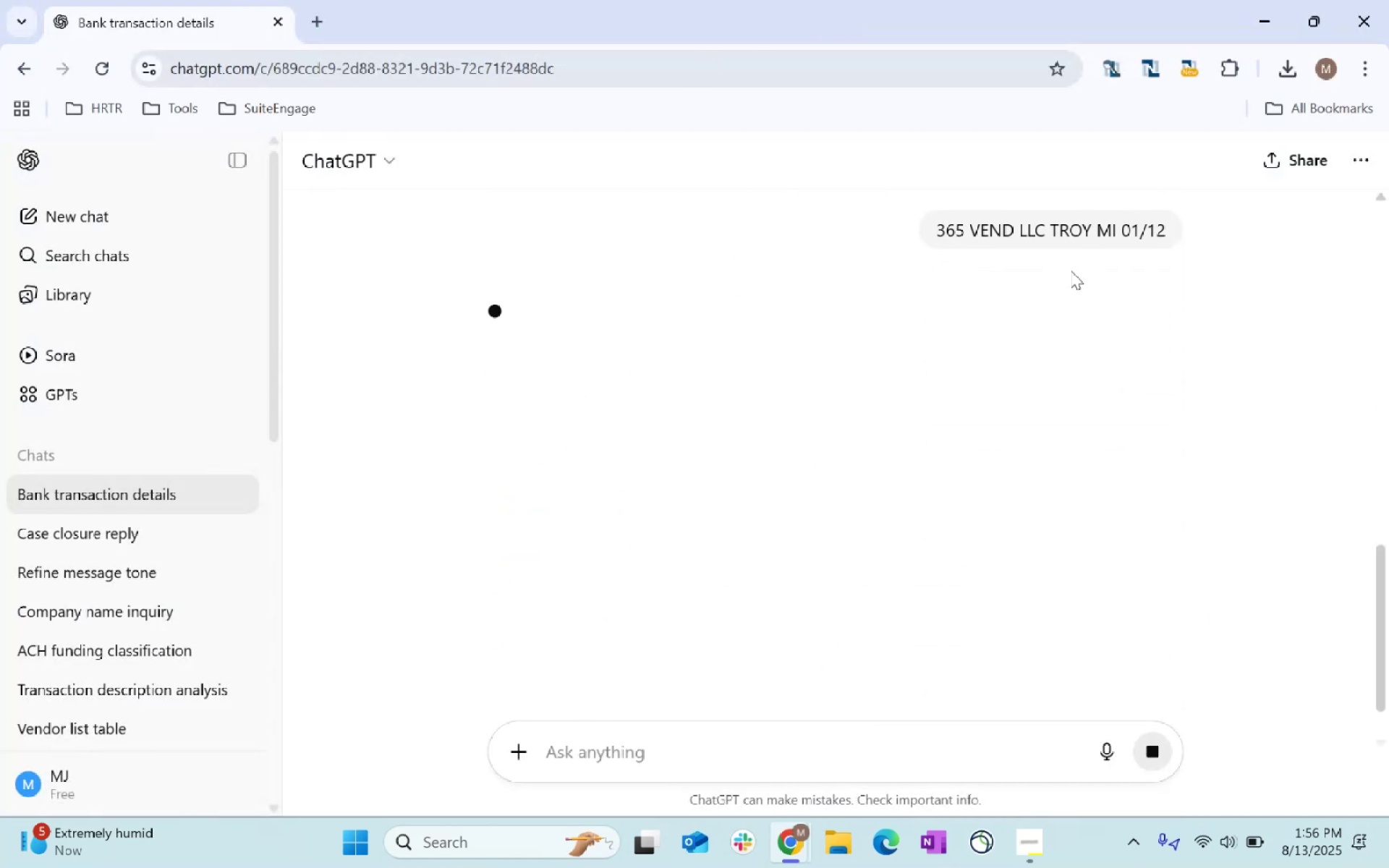 
left_click_drag(start_coordinate=[555, 357], to_coordinate=[660, 360])
 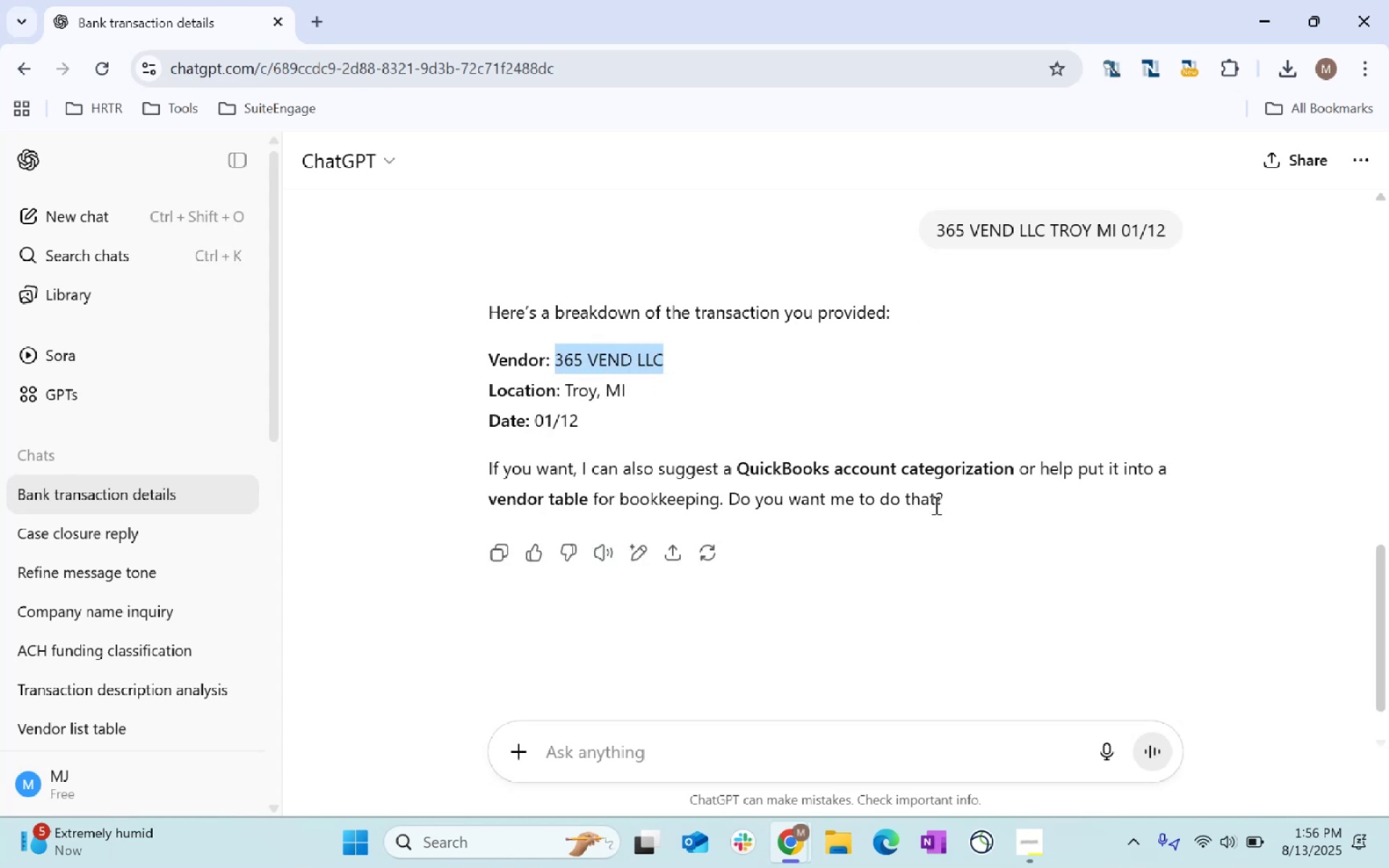 
key(Control+C)
 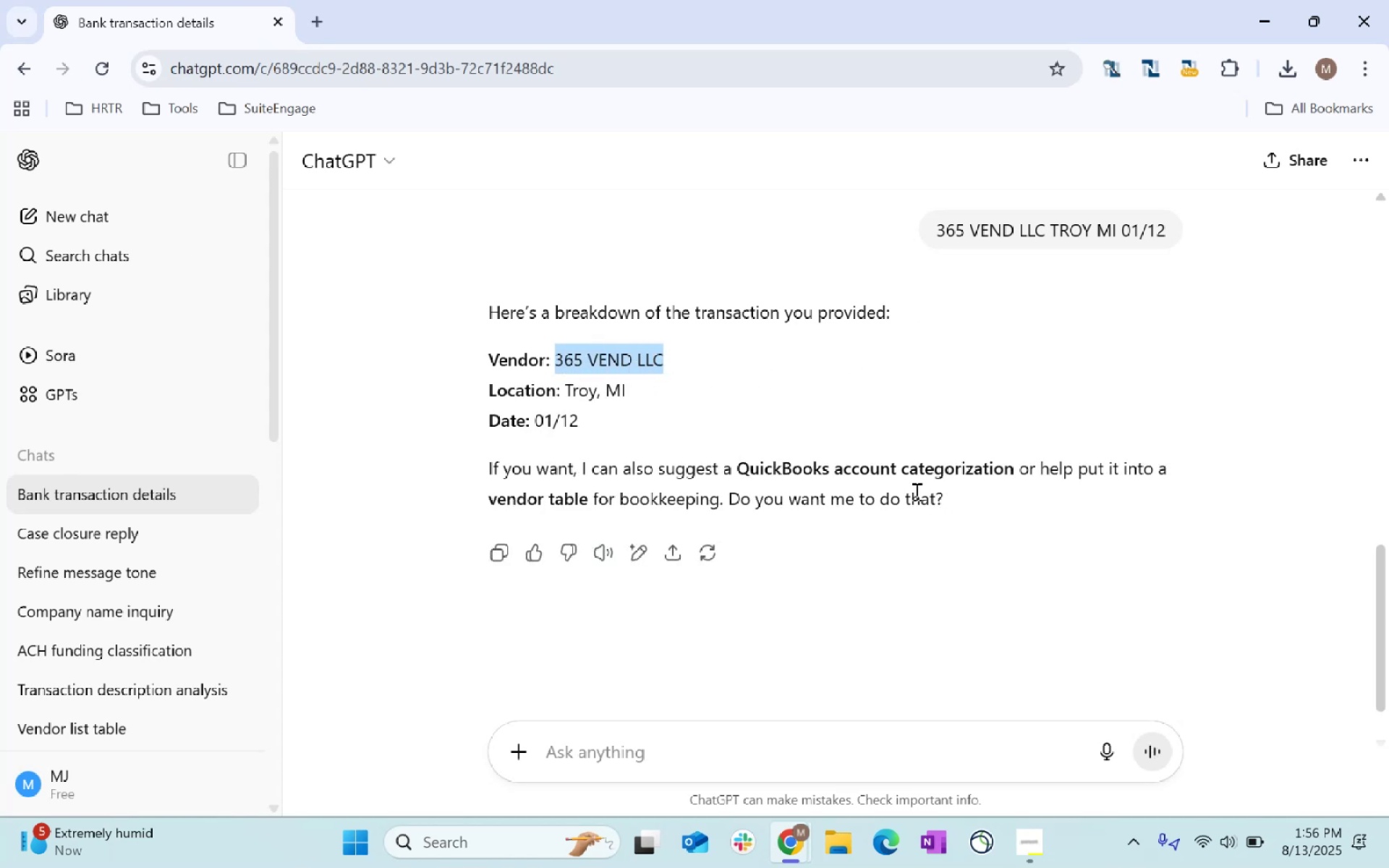 
key(Control+C)
 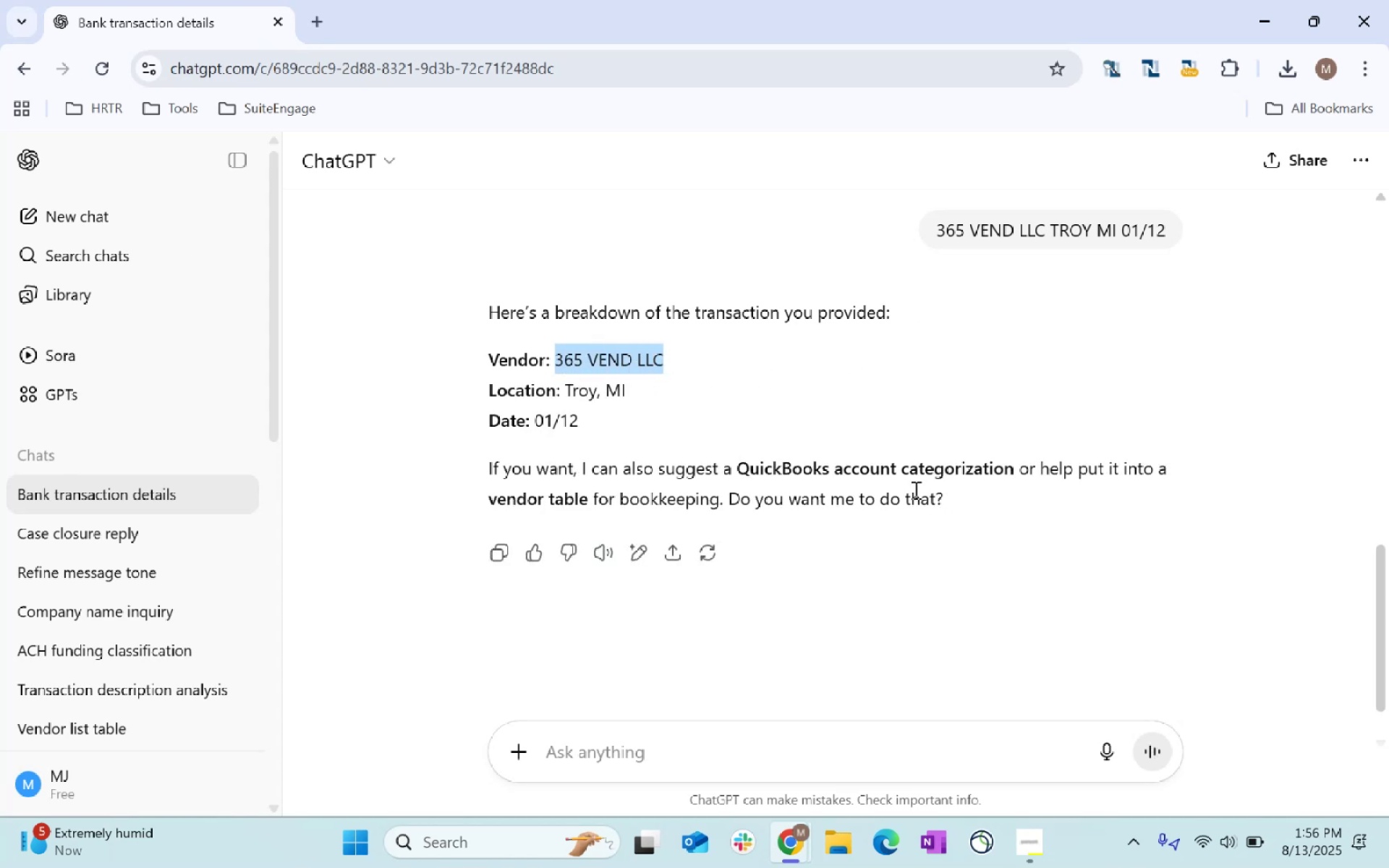 
key(Control+C)
 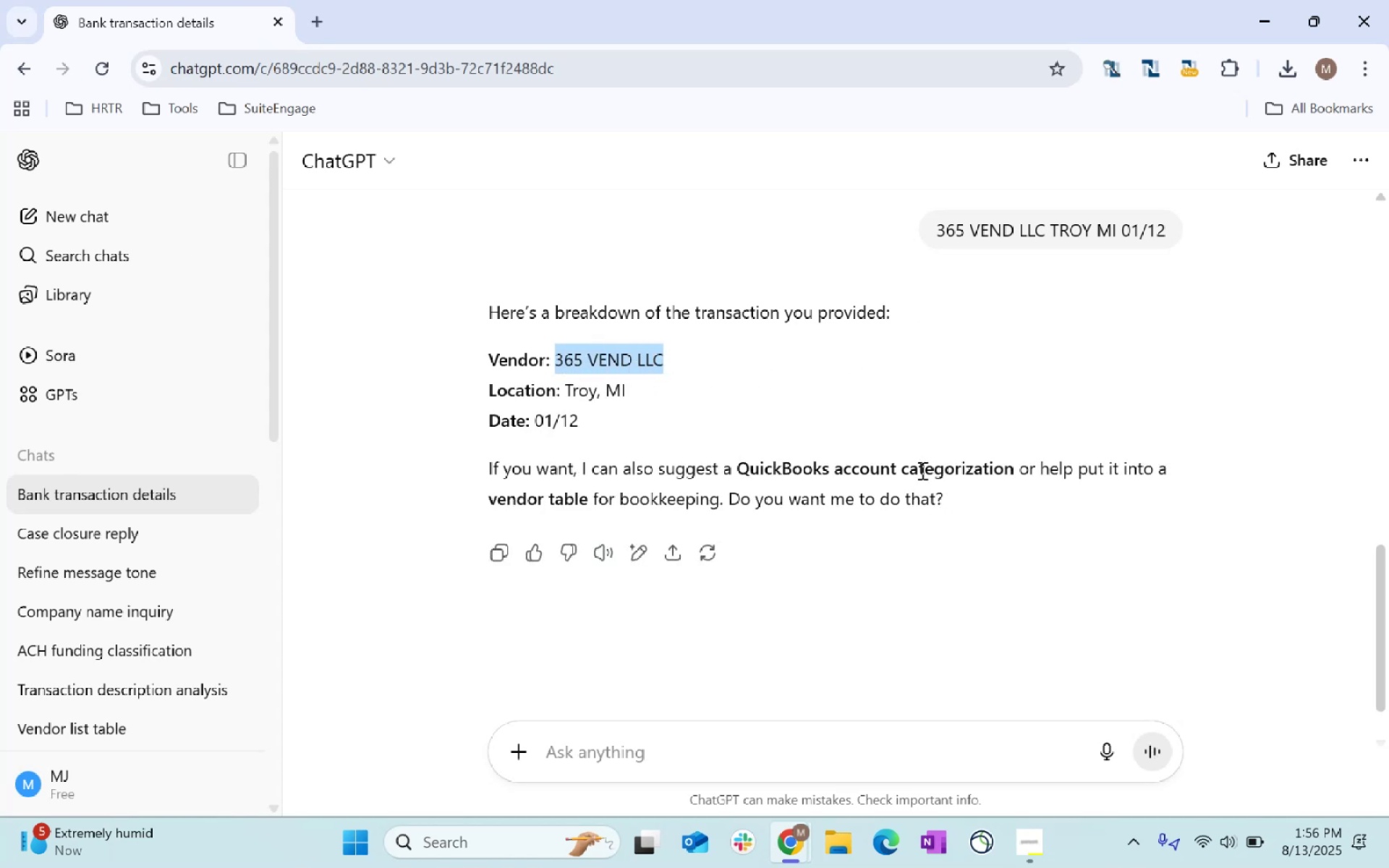 
key(Control+C)
 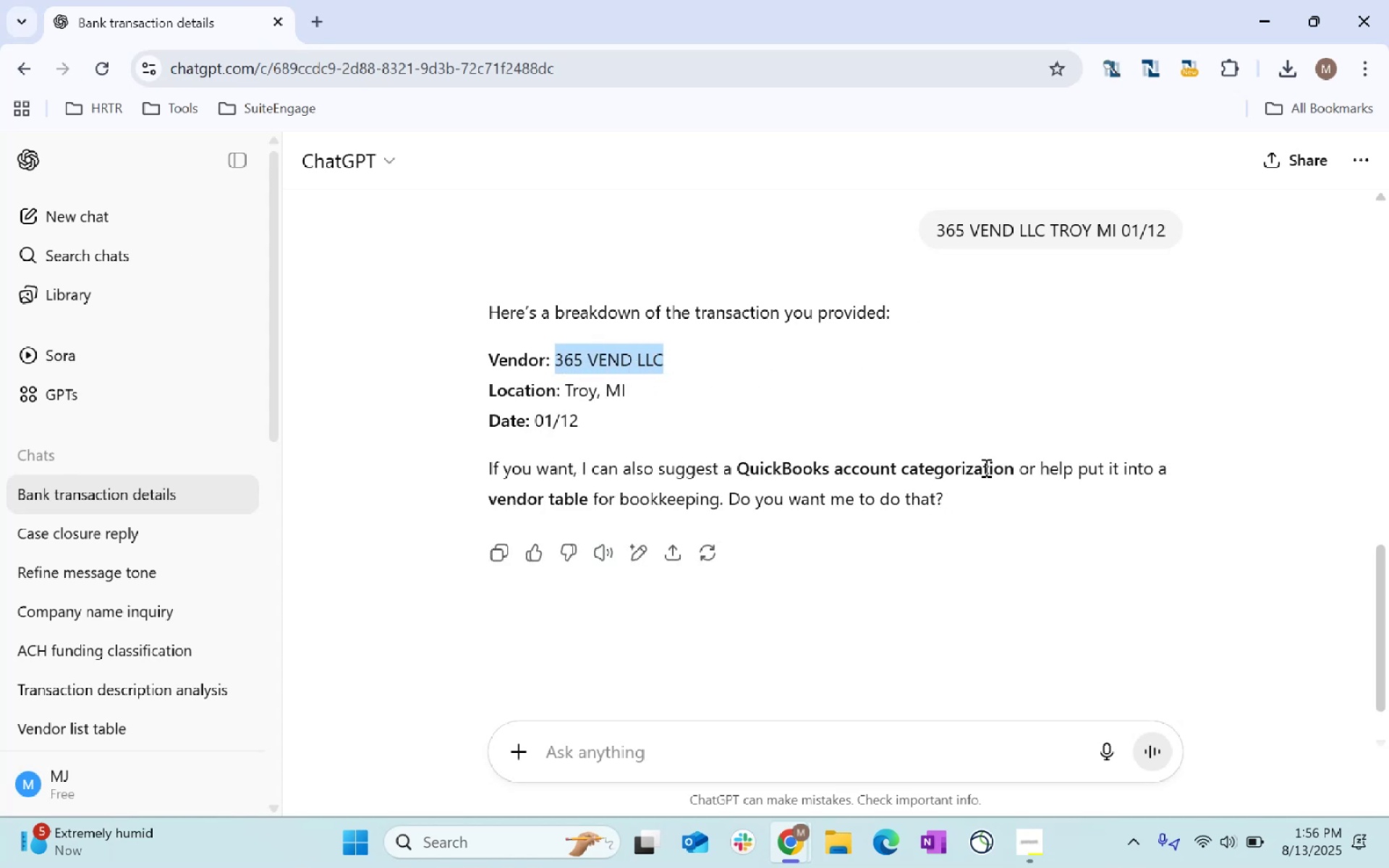 
key(Control+C)
 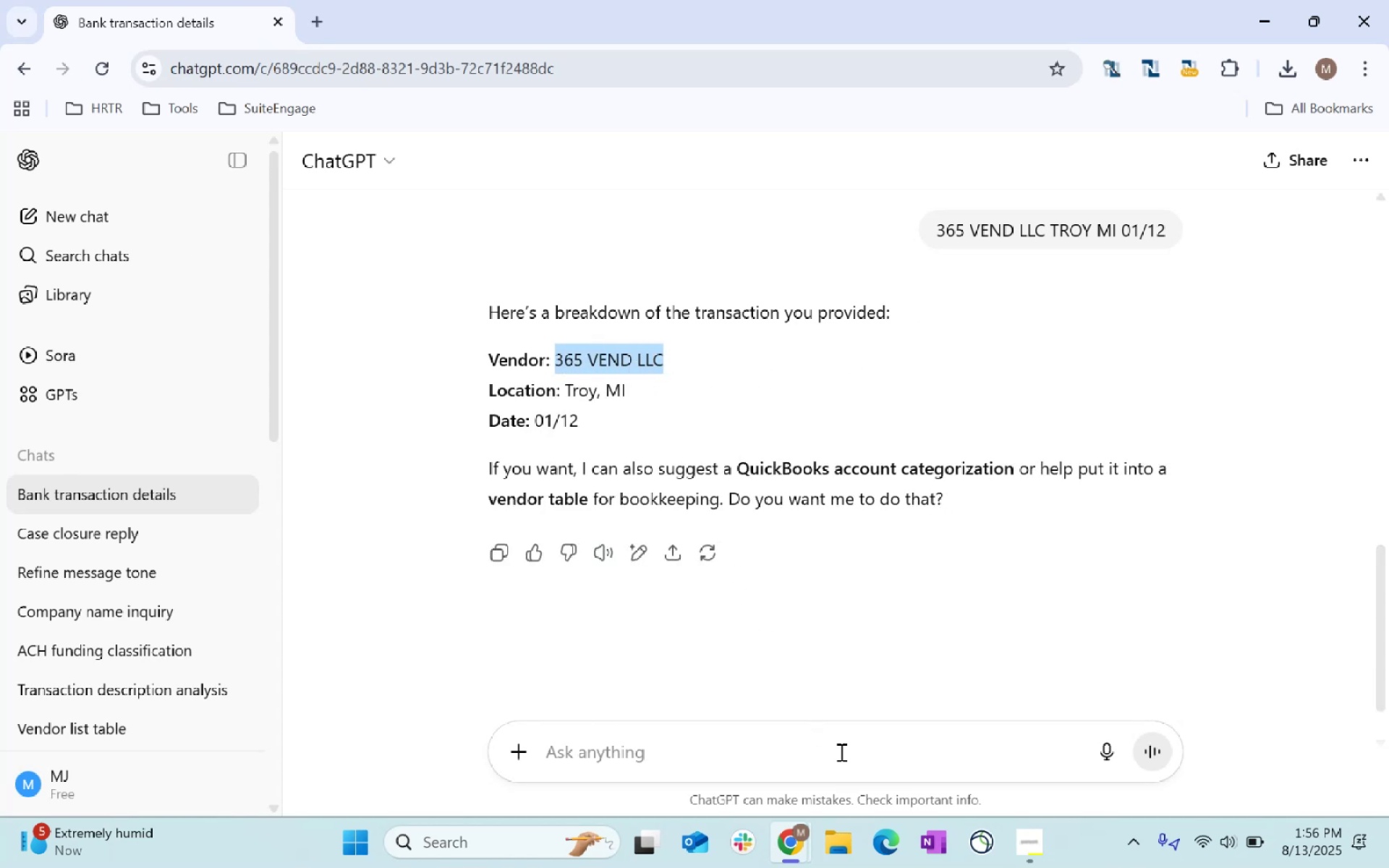 
left_click([849, 741])
 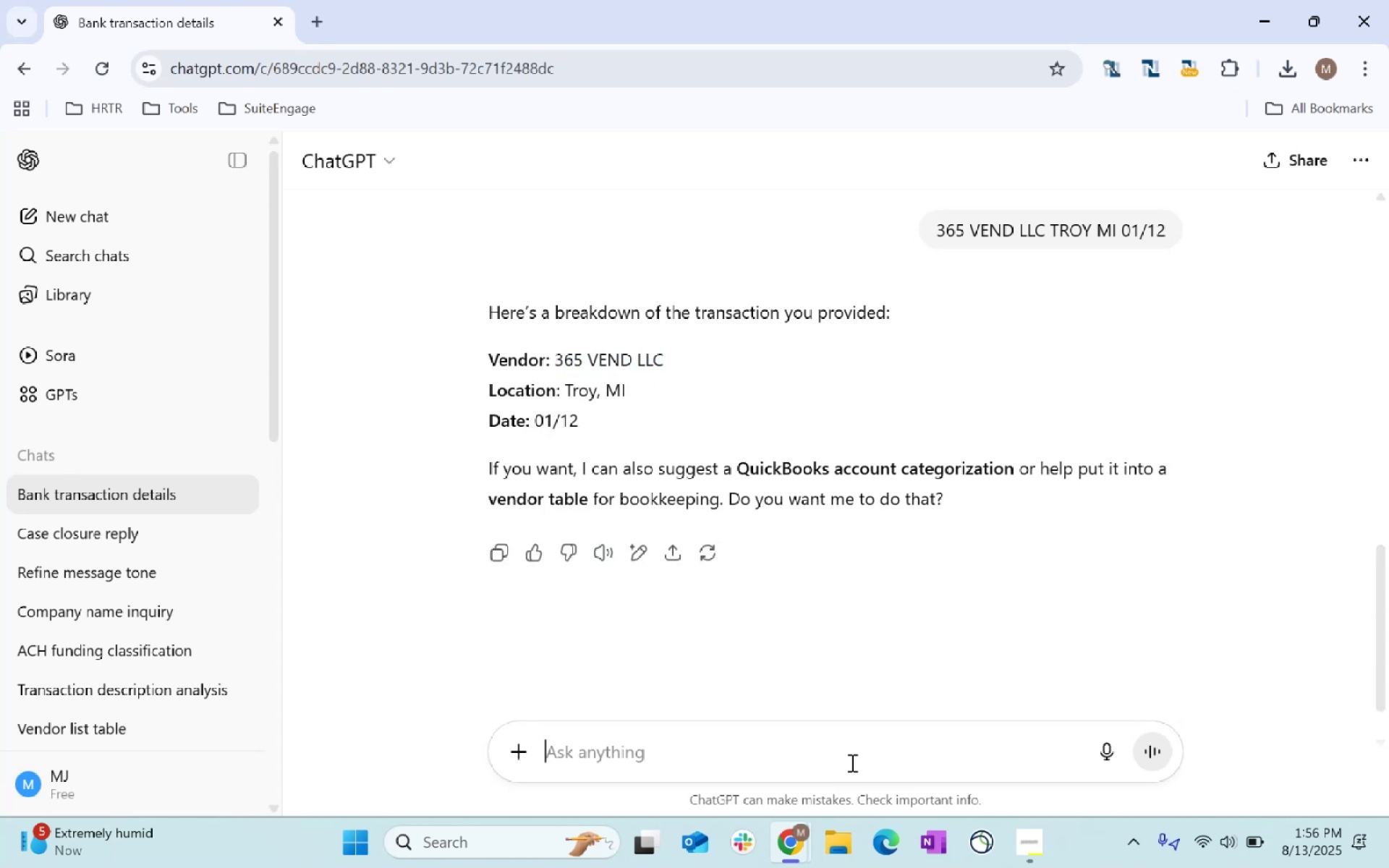 
type(account)
key(Backspace)
key(Backspace)
key(Backspace)
key(Backspace)
key(Backspace)
key(Backspace)
key(Backspace)
type(yes suggest cateo)
key(Backspace)
type(goria)
key(Backspace)
key(Backspace)
type(zat)
key(Backspace)
key(Backspace)
key(Backspace)
type(ization)
 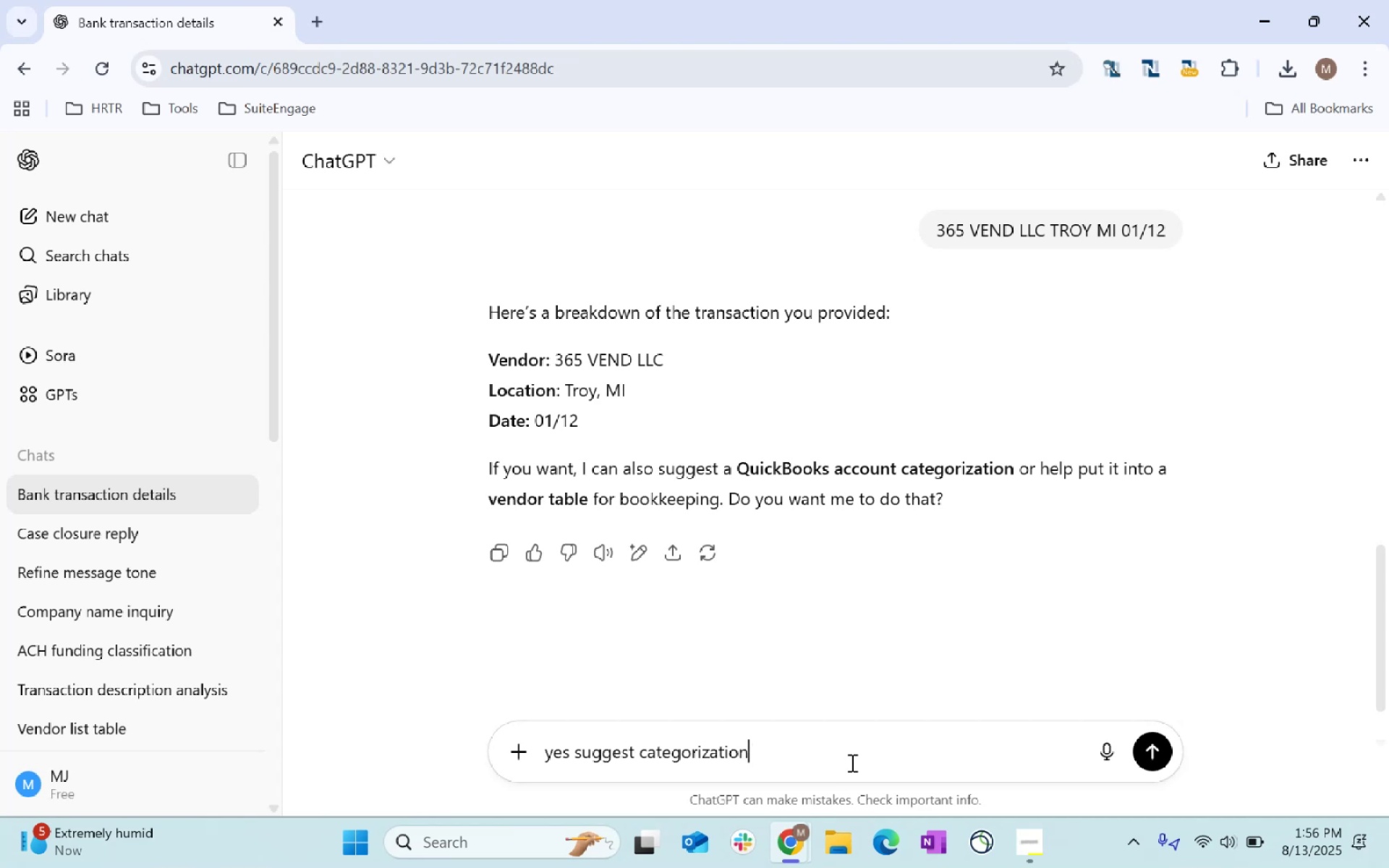 
key(Enter)
 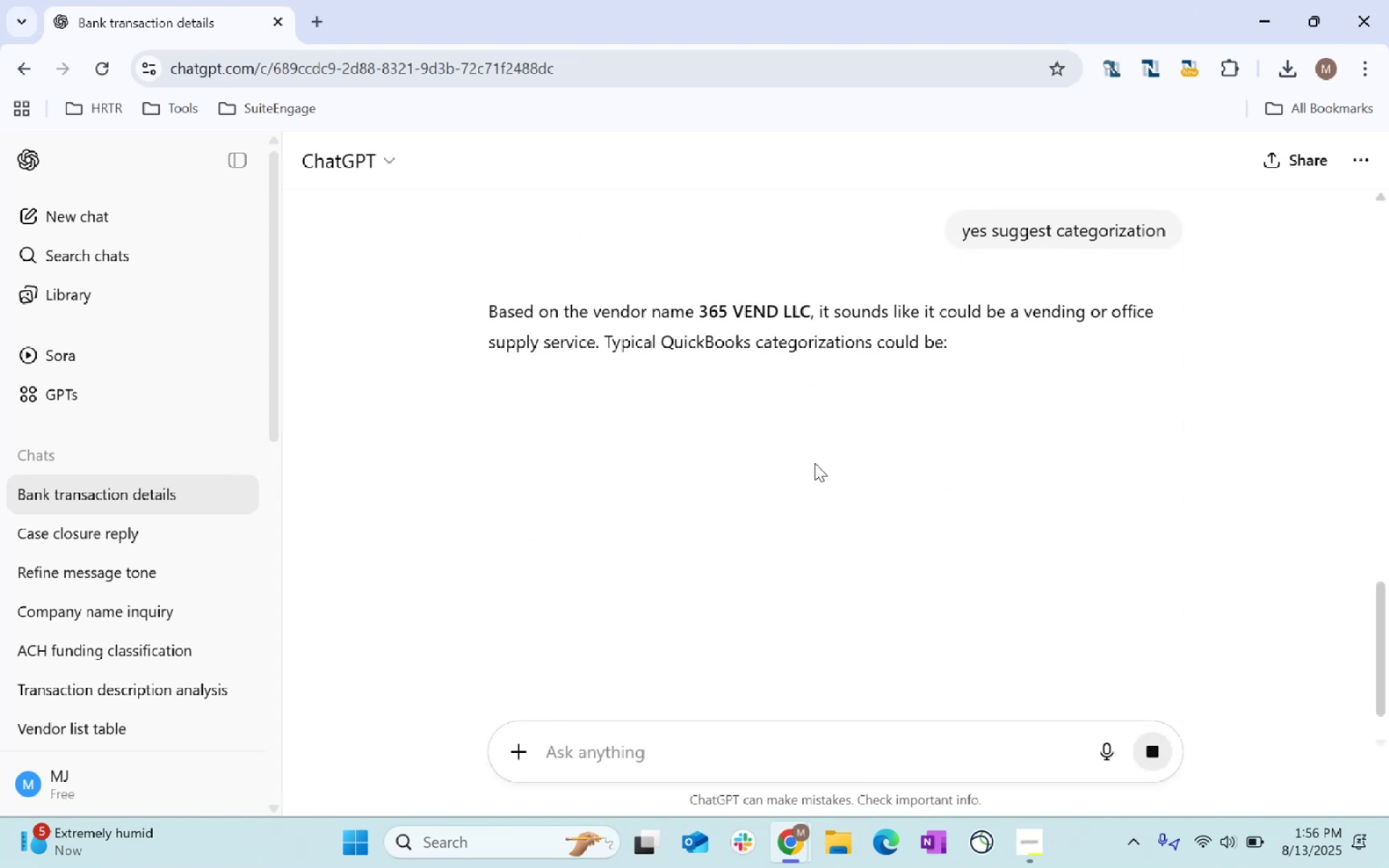 
wait(5.66)
 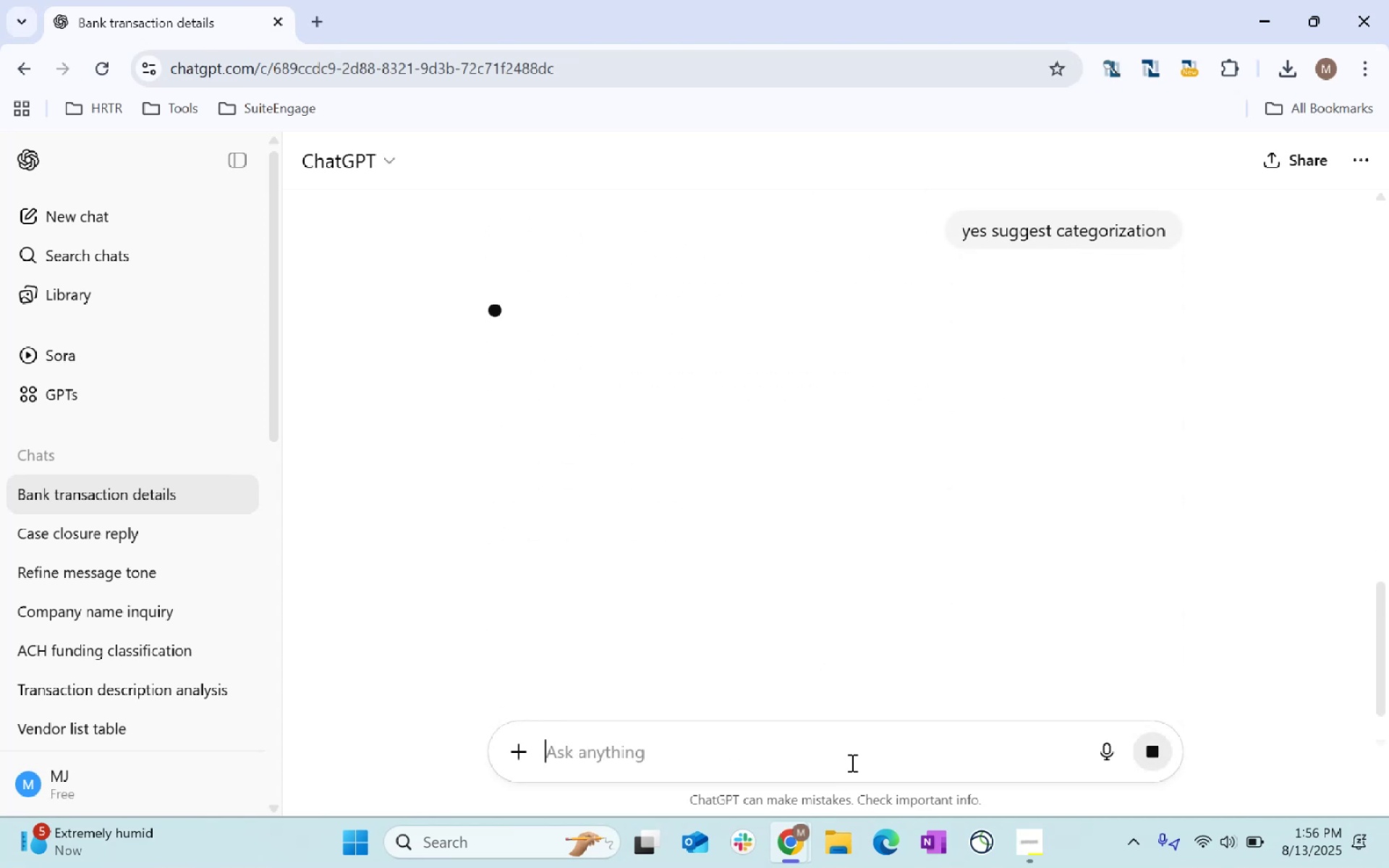 
key(Alt+AltLeft)
 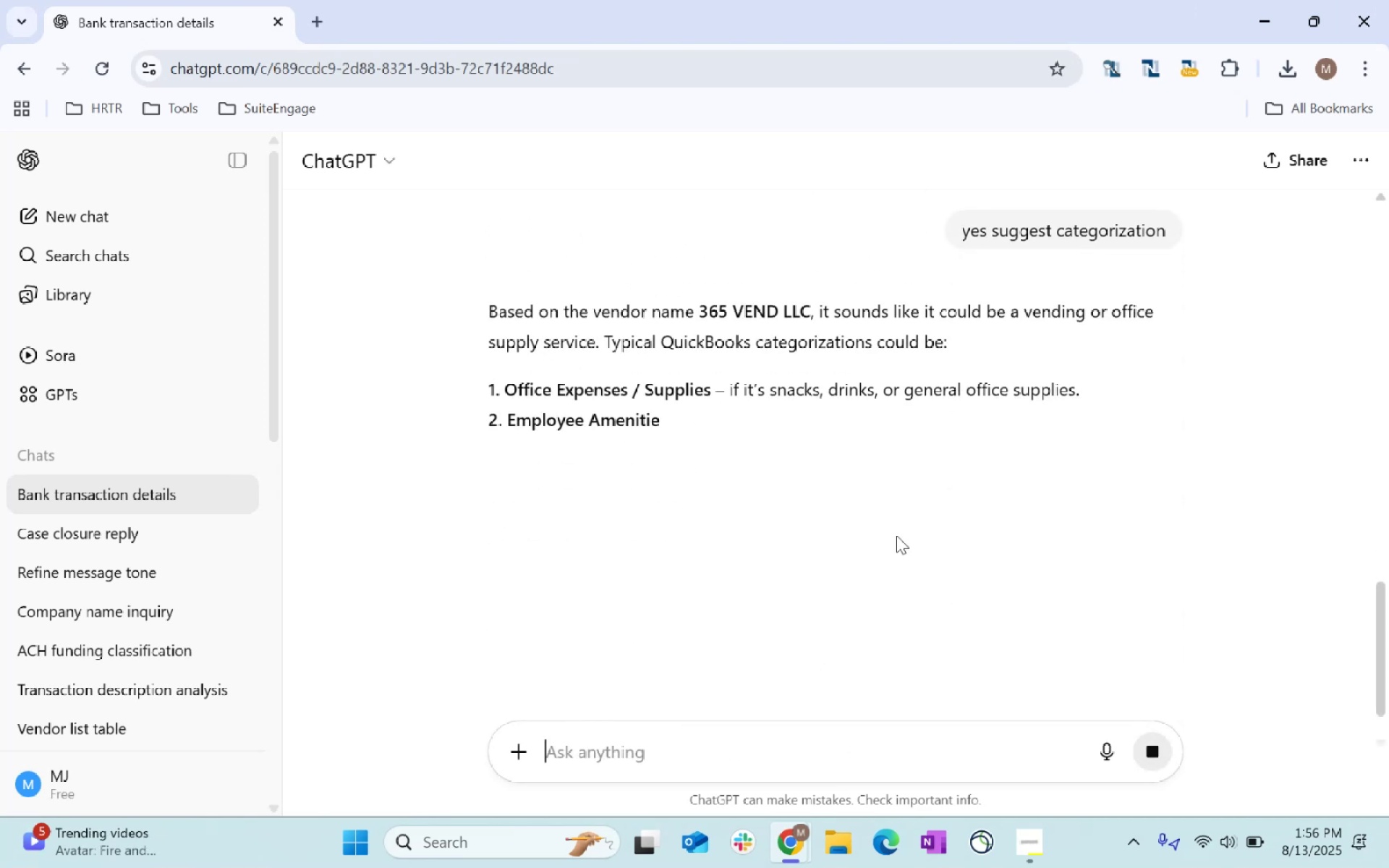 
key(Alt+Tab)
 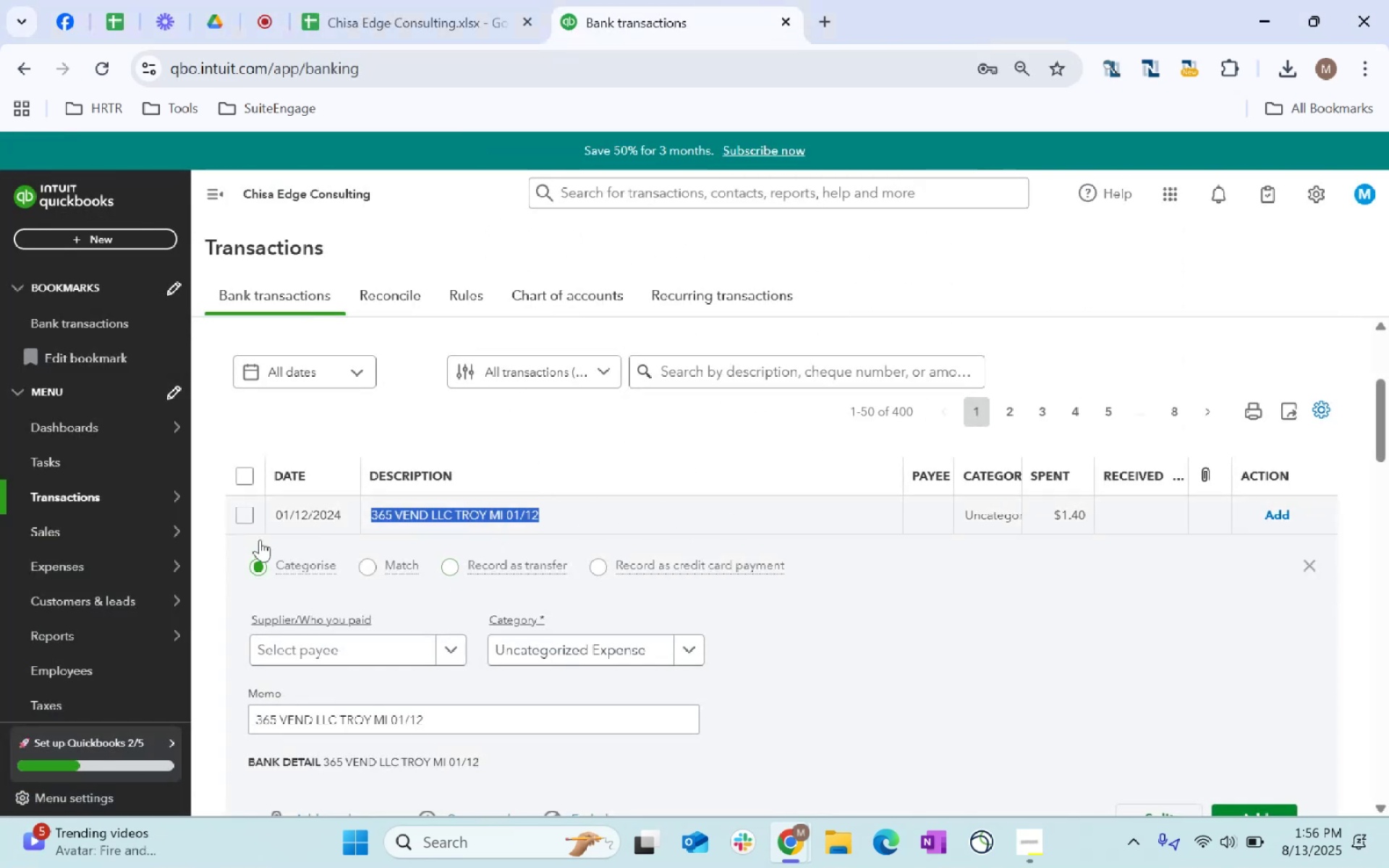 
key(Alt+AltLeft)
 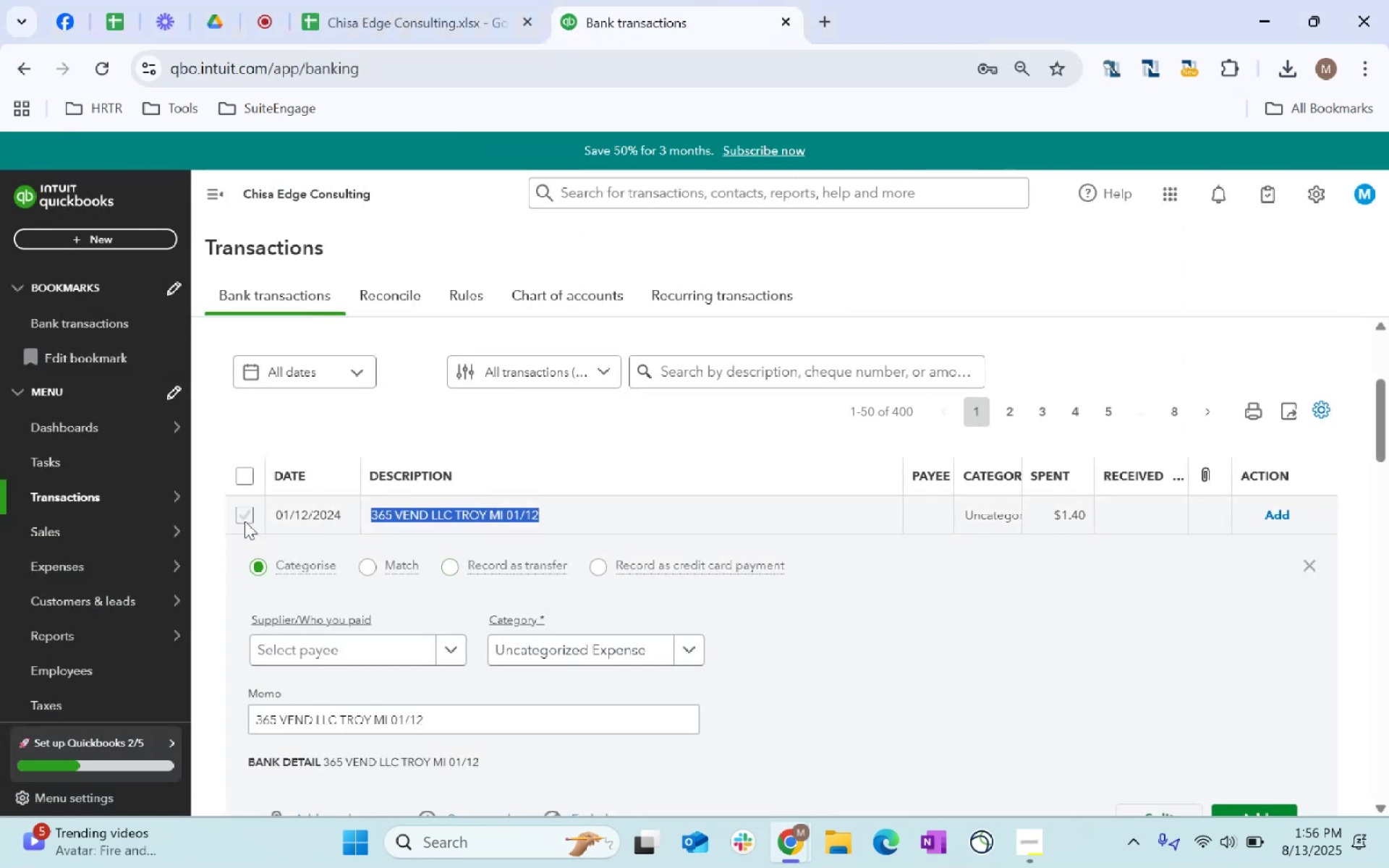 
key(Alt+Tab)
 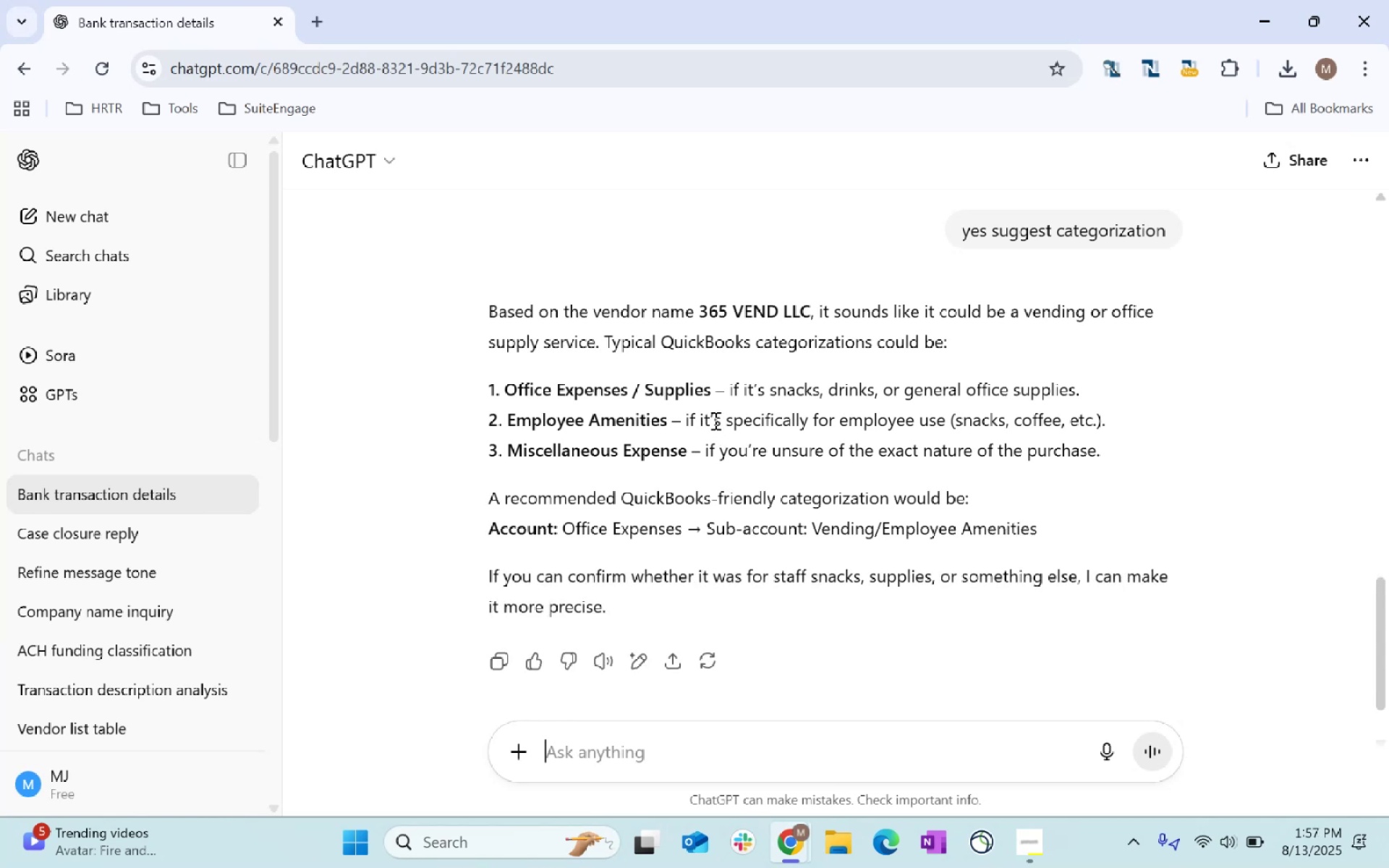 
wait(6.35)
 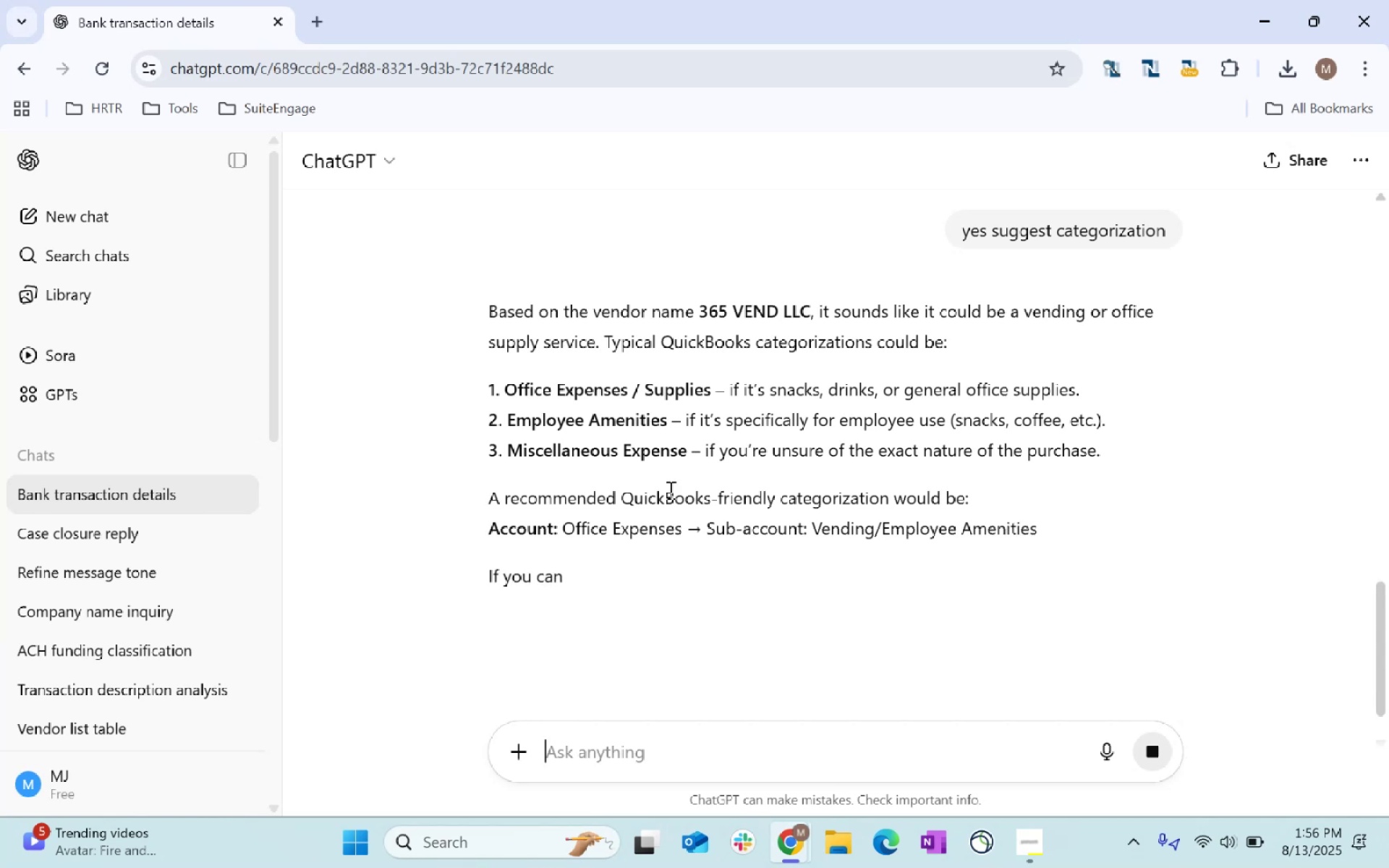 
key(Alt+AltLeft)
 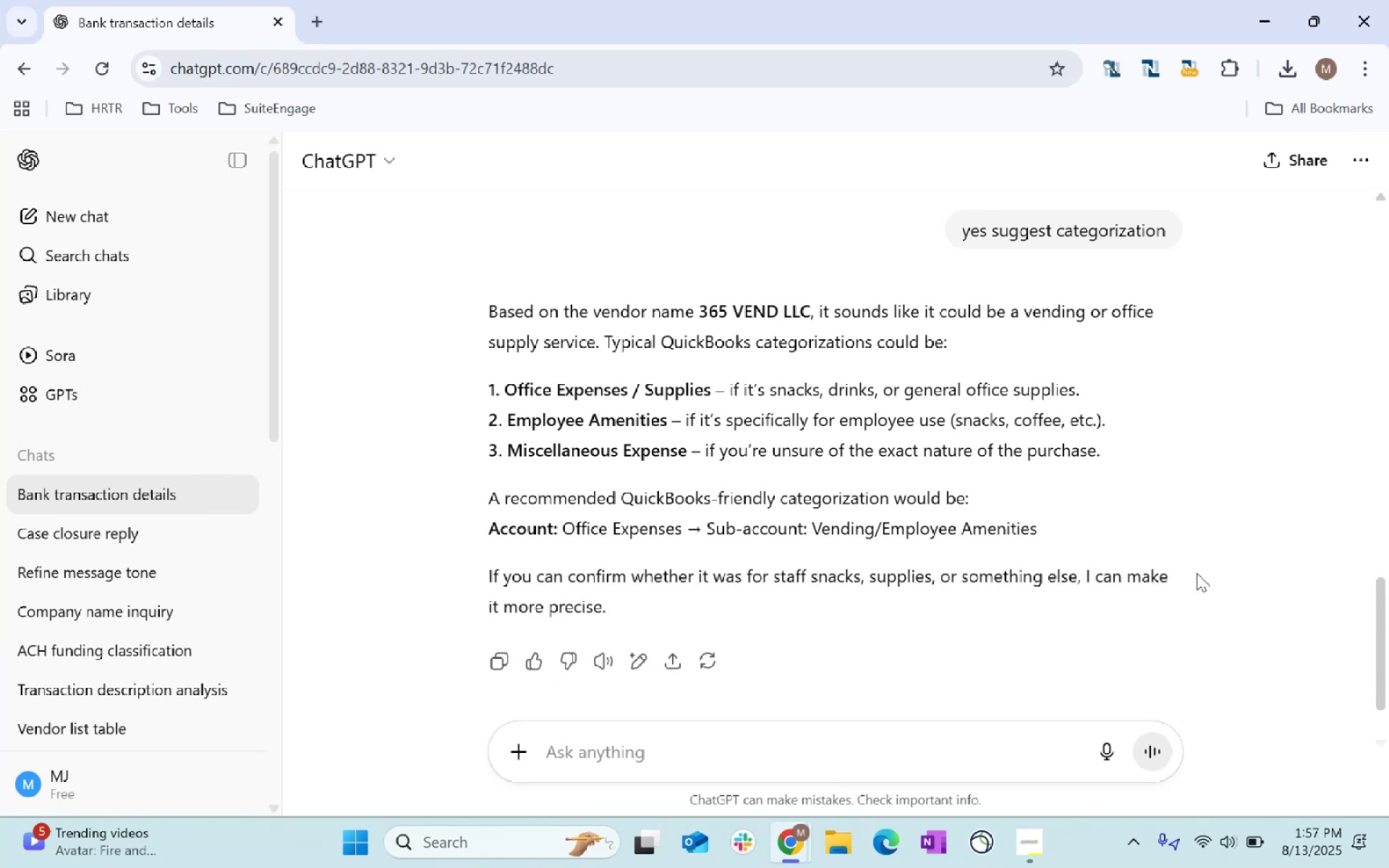 
key(Alt+Tab)
 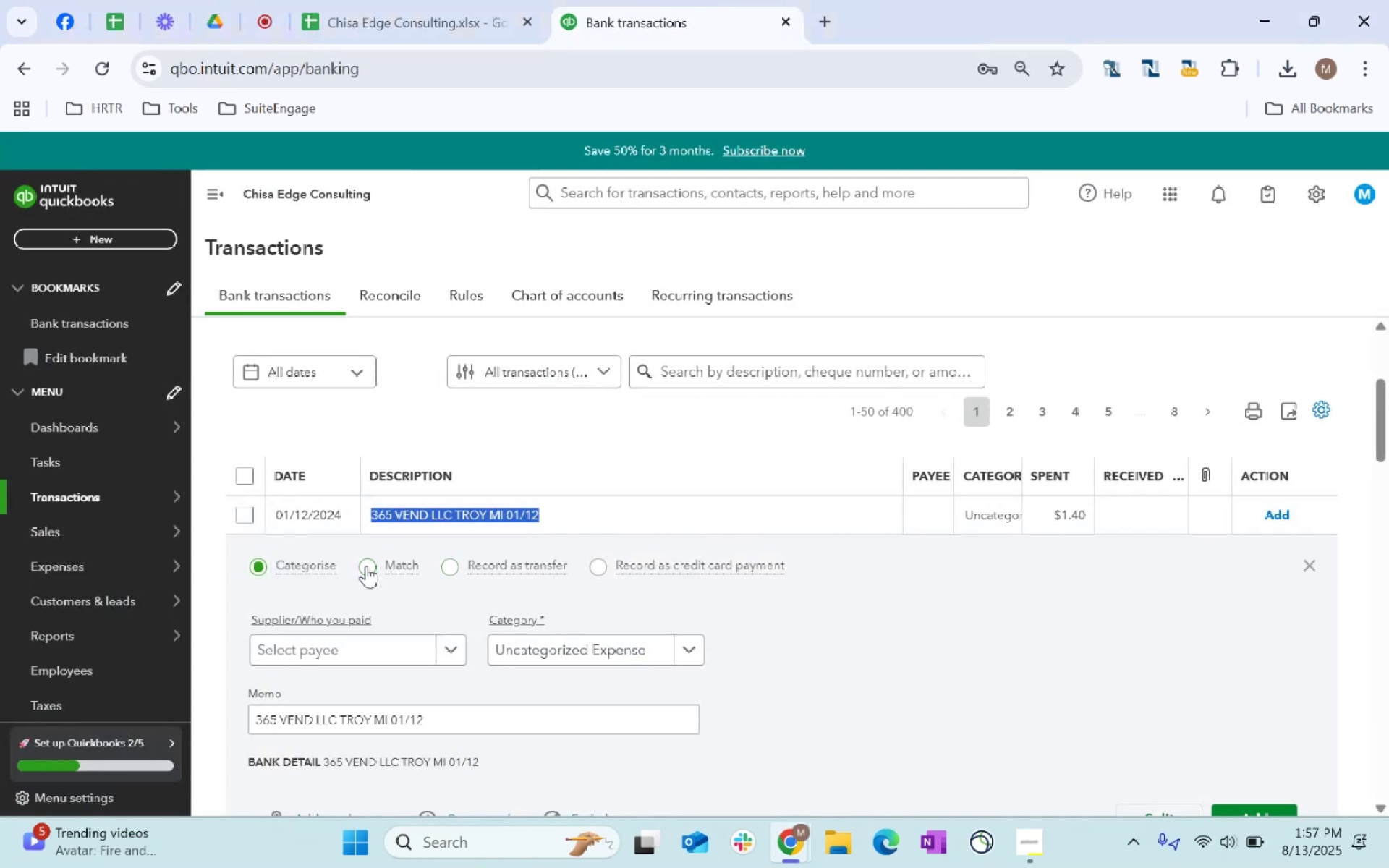 
left_click([378, 654])
 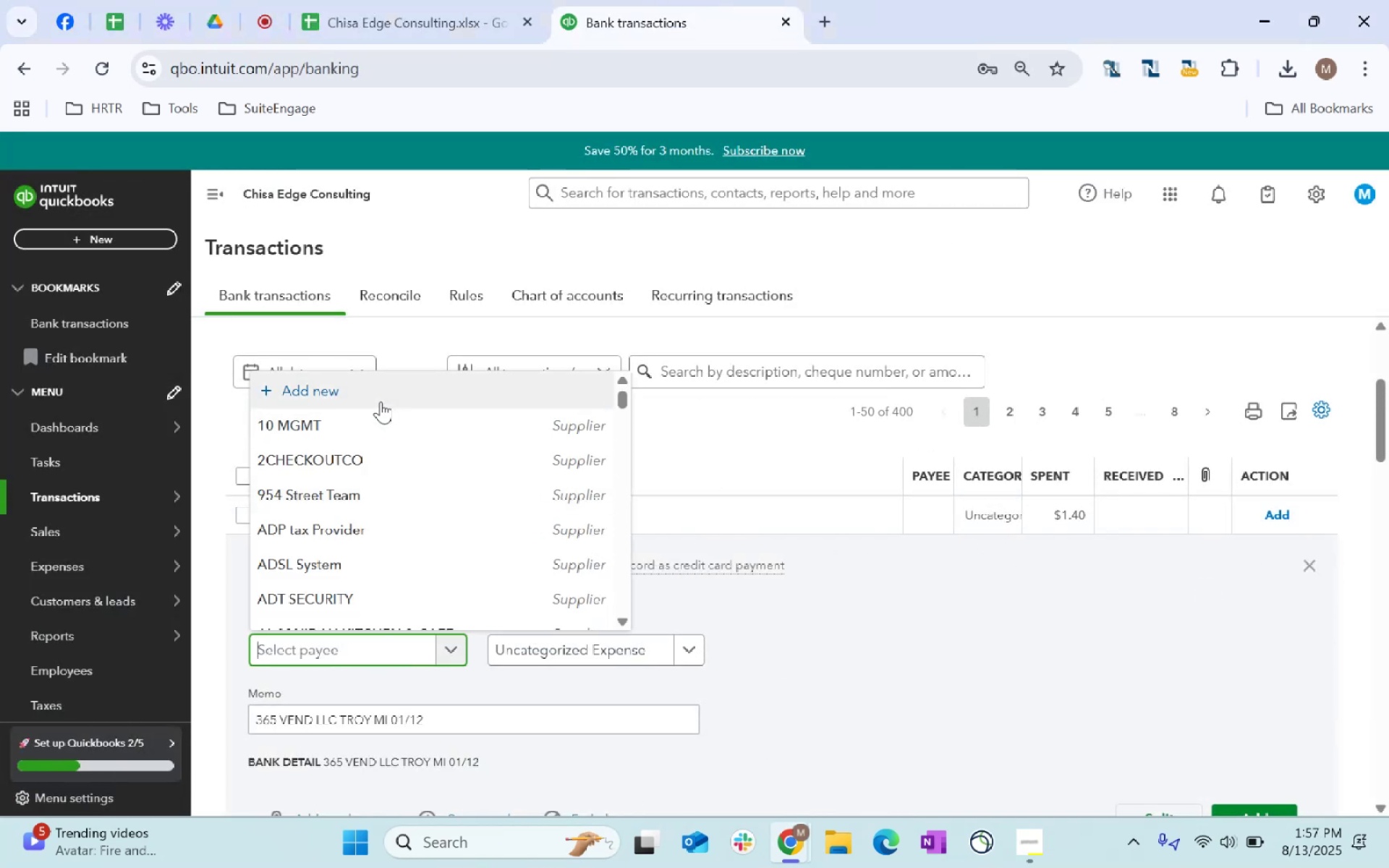 
left_click([386, 401])
 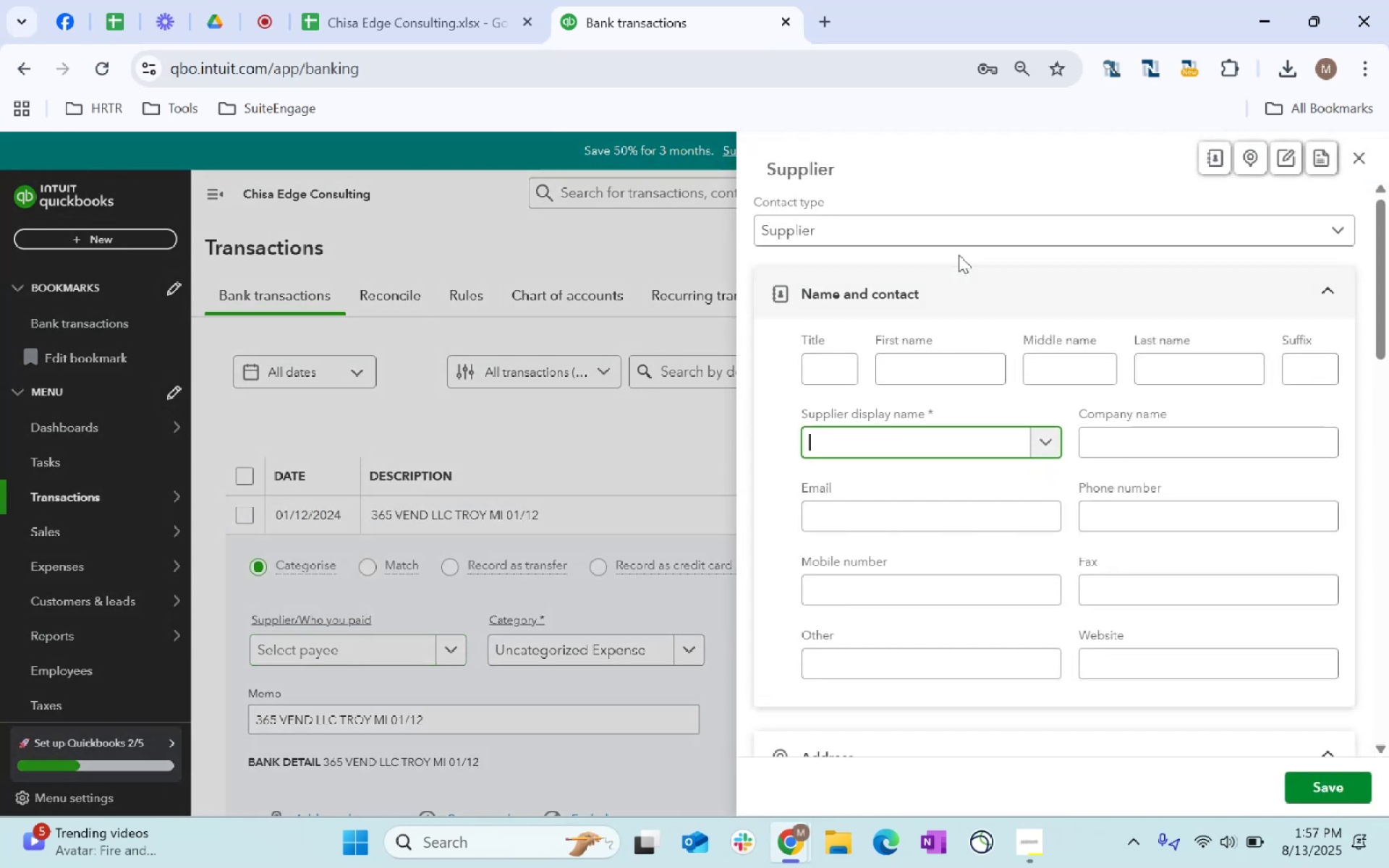 
key(Control+ControlLeft)
 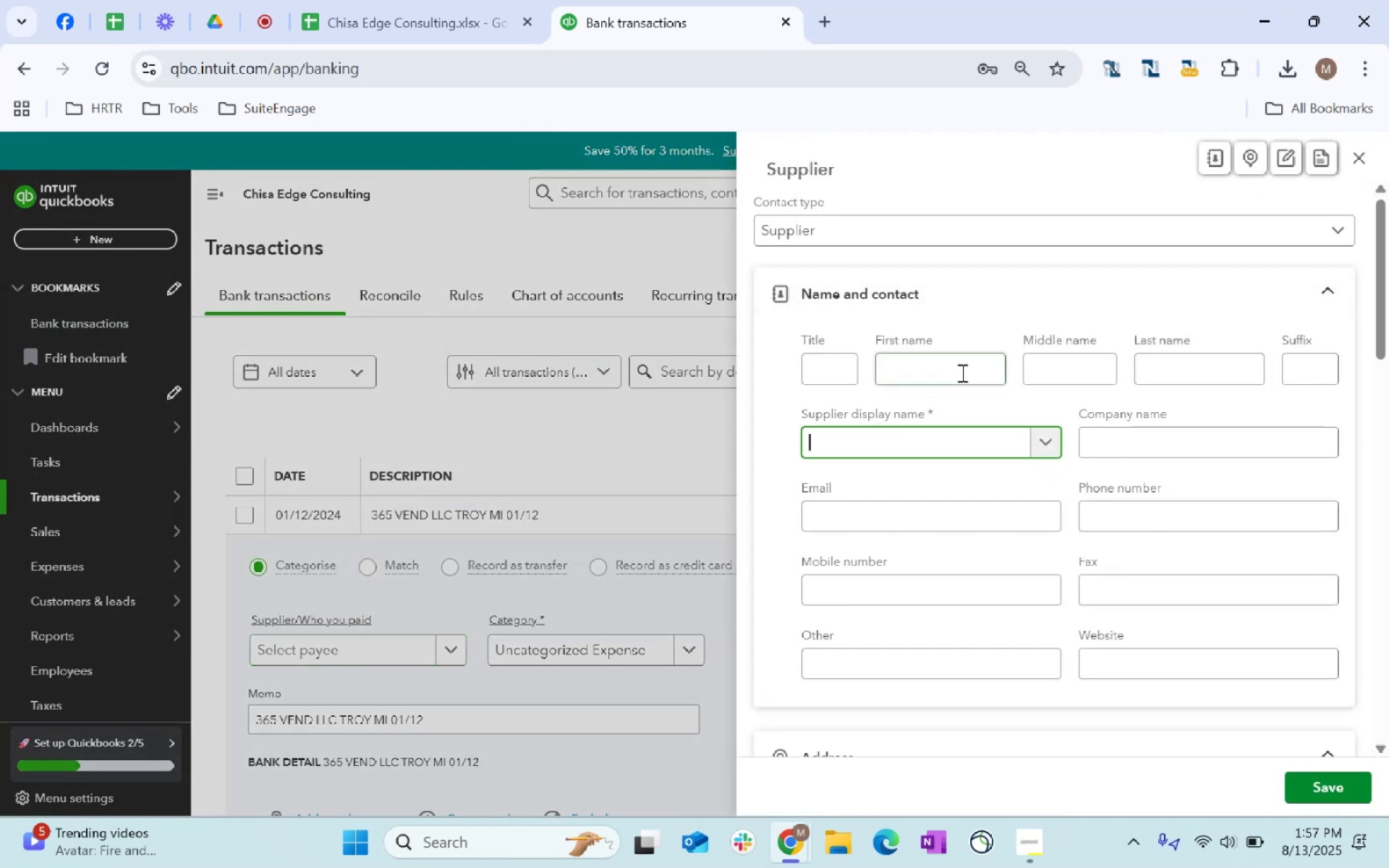 
key(Control+V)
 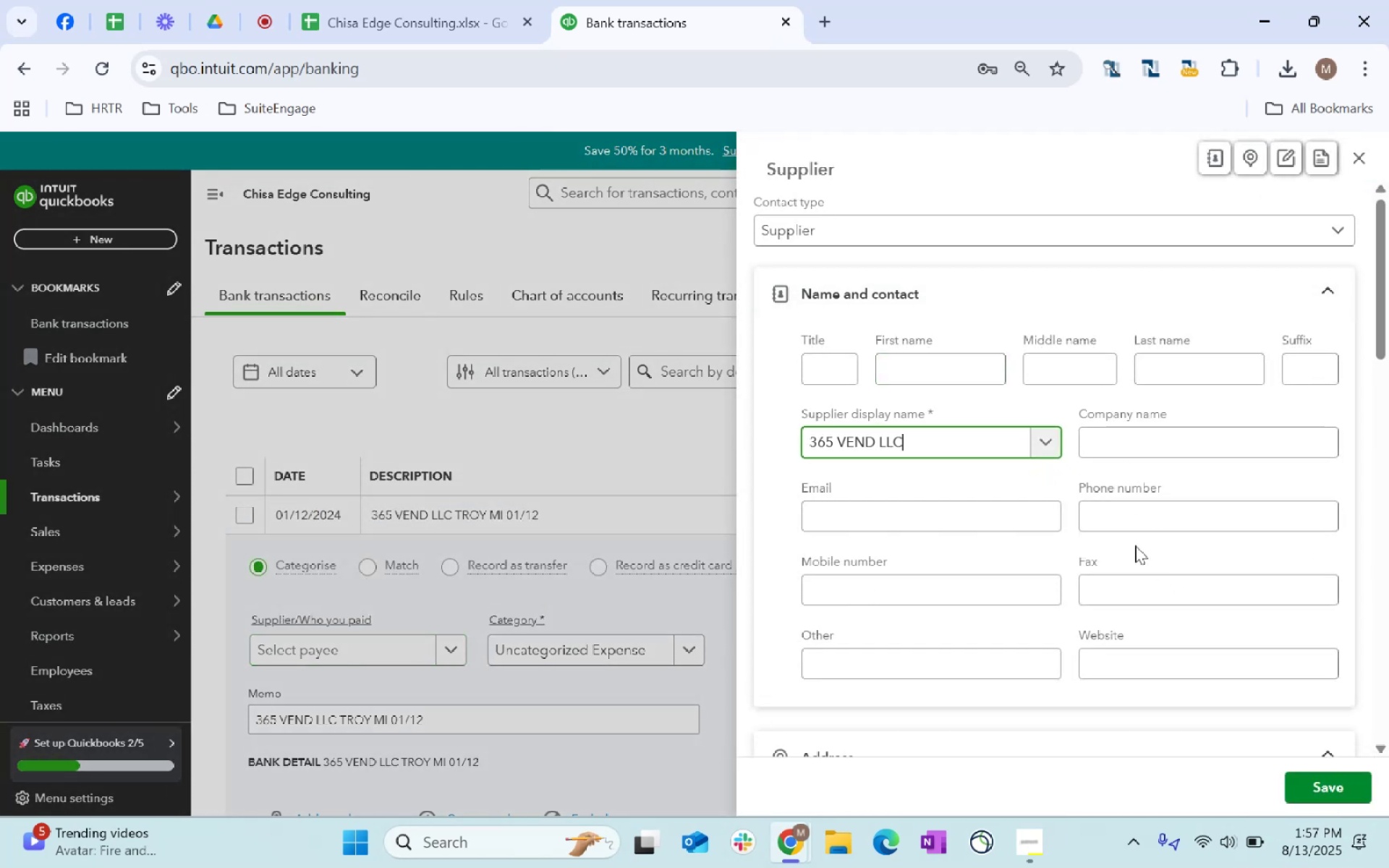 
scroll: coordinate [774, 745], scroll_direction: down, amount: 75.0
 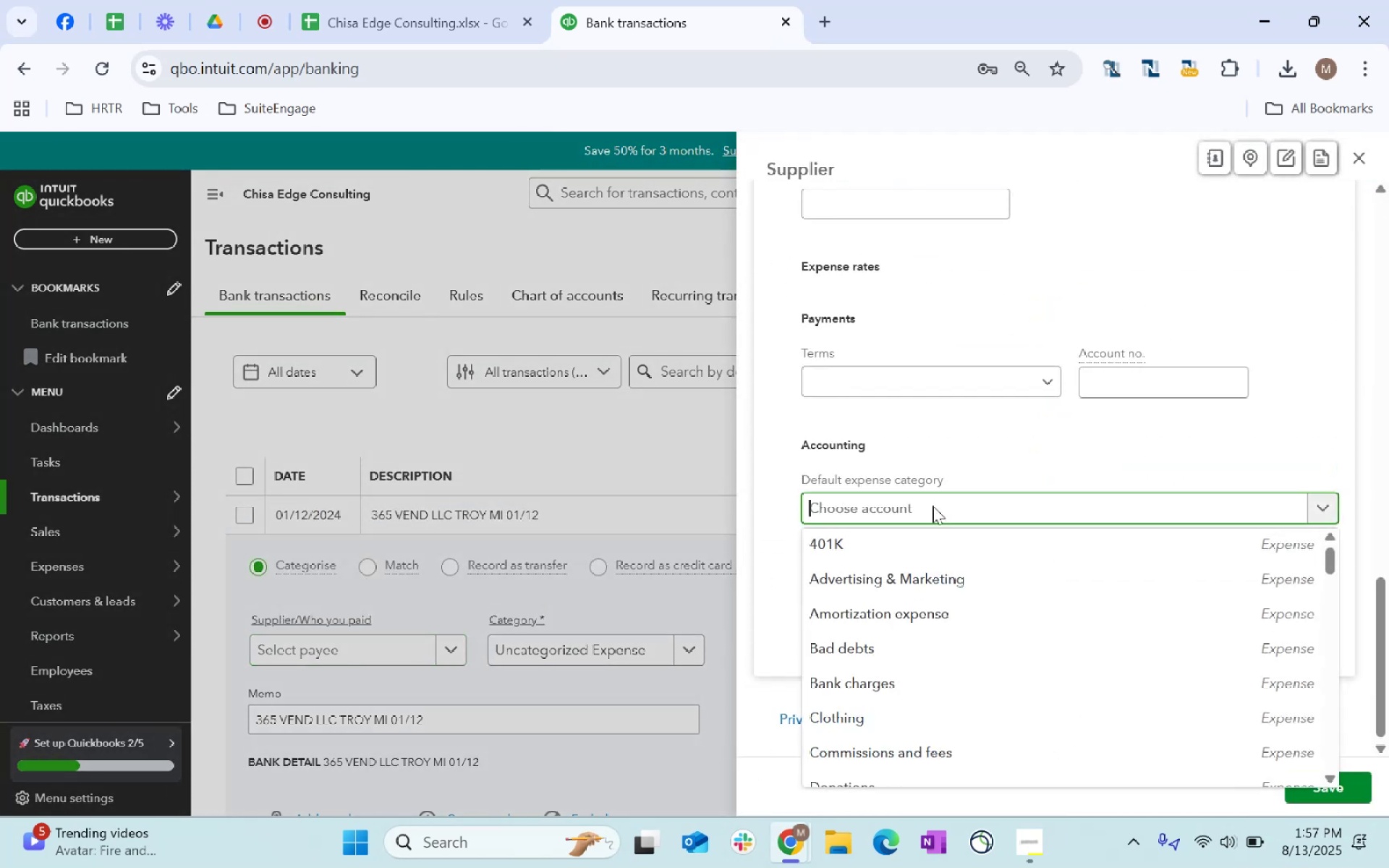 
left_click([1086, 509])
 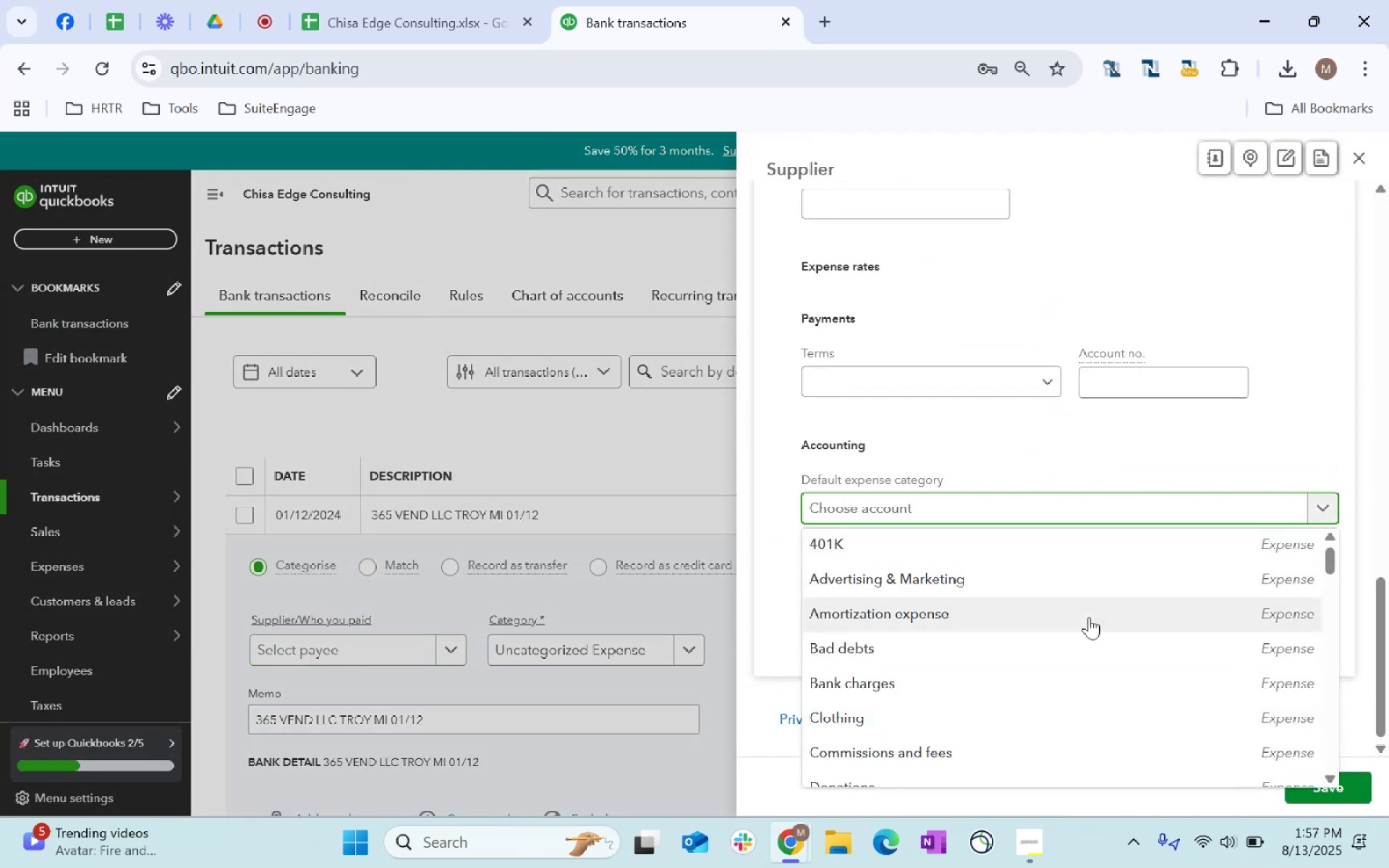 
type(office)
 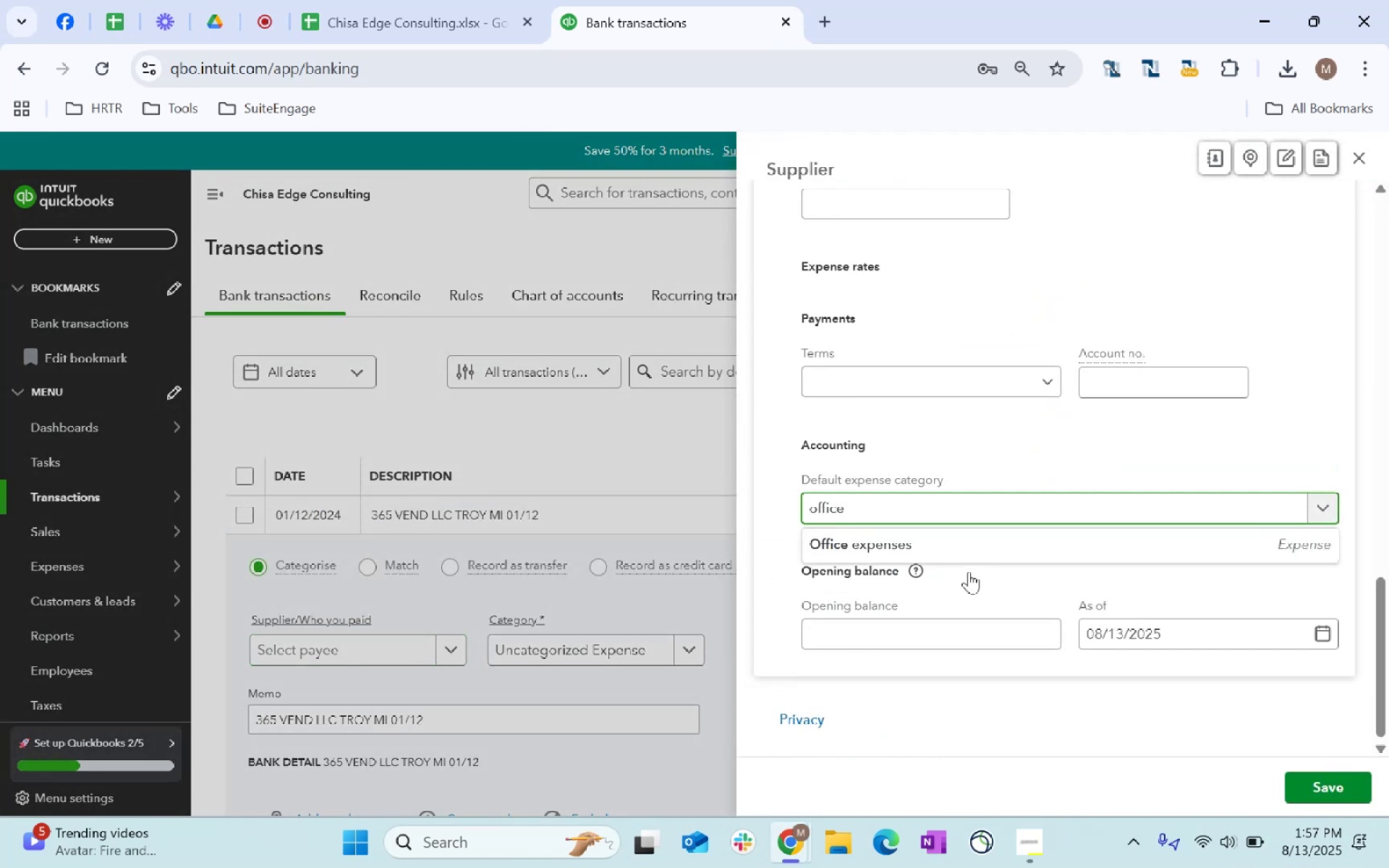 
left_click([945, 550])
 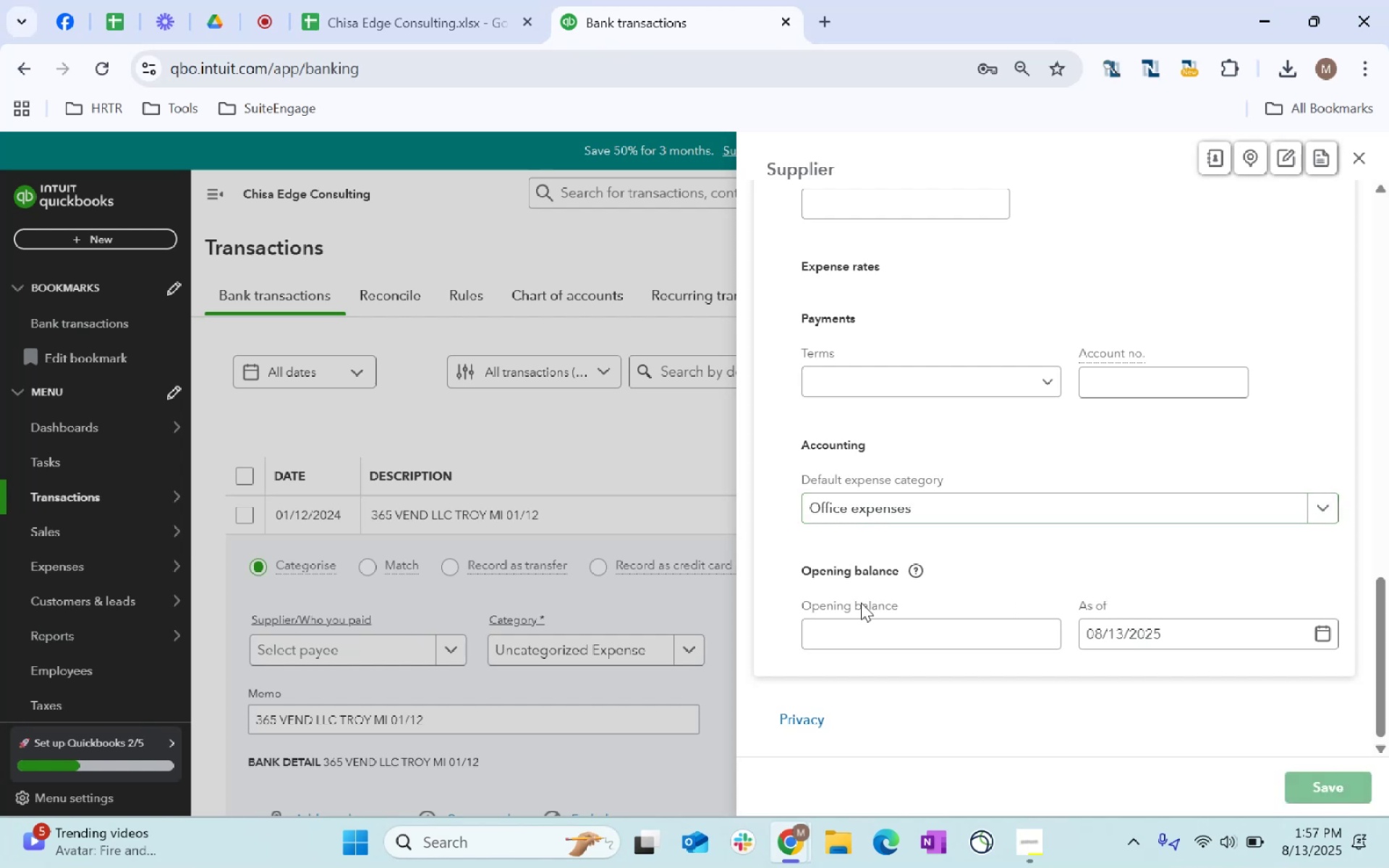 
key(Tab)
key(Tab)
type(Office)
key(Tab)
 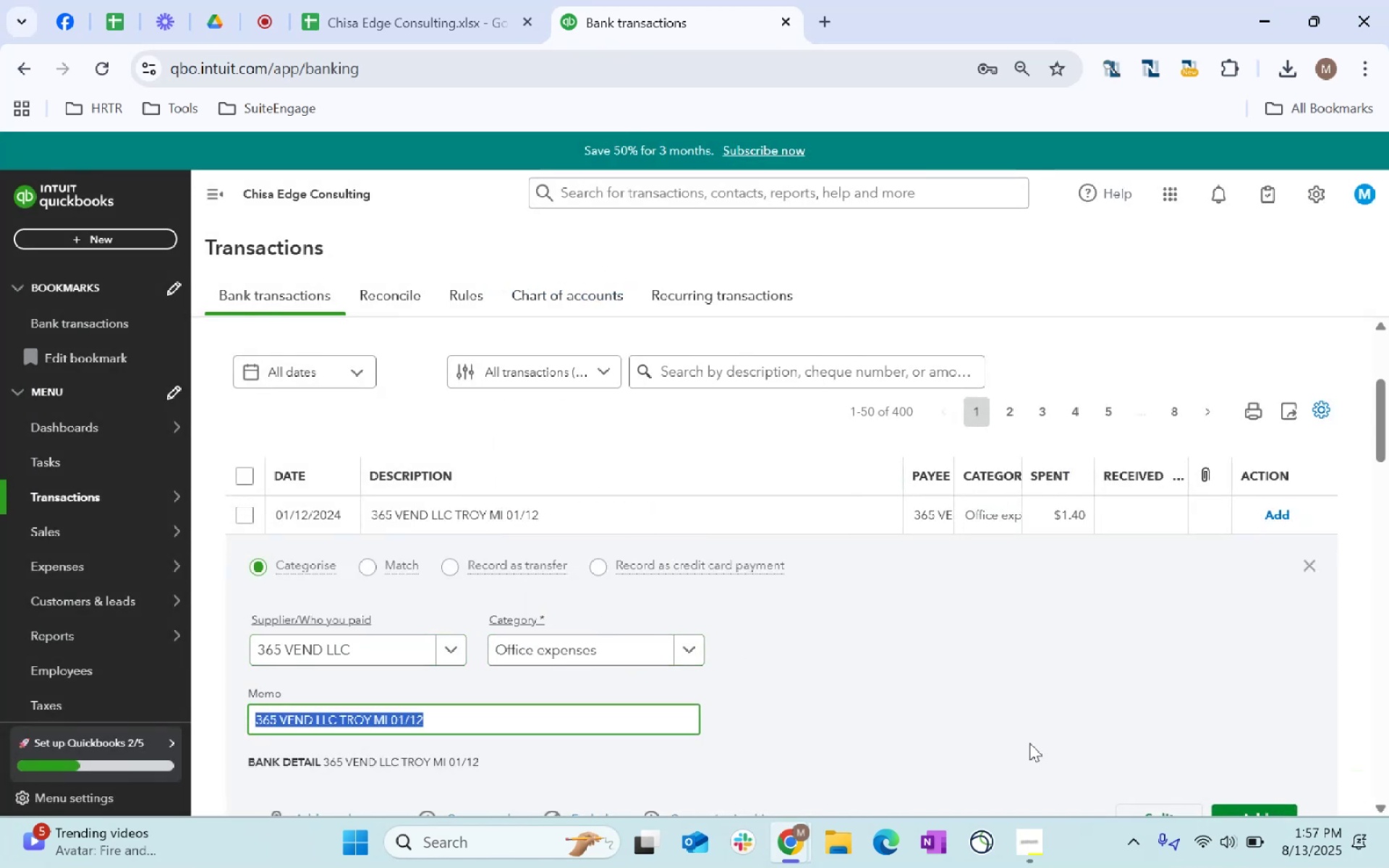 
scroll: coordinate [1216, 745], scroll_direction: down, amount: 2.0
 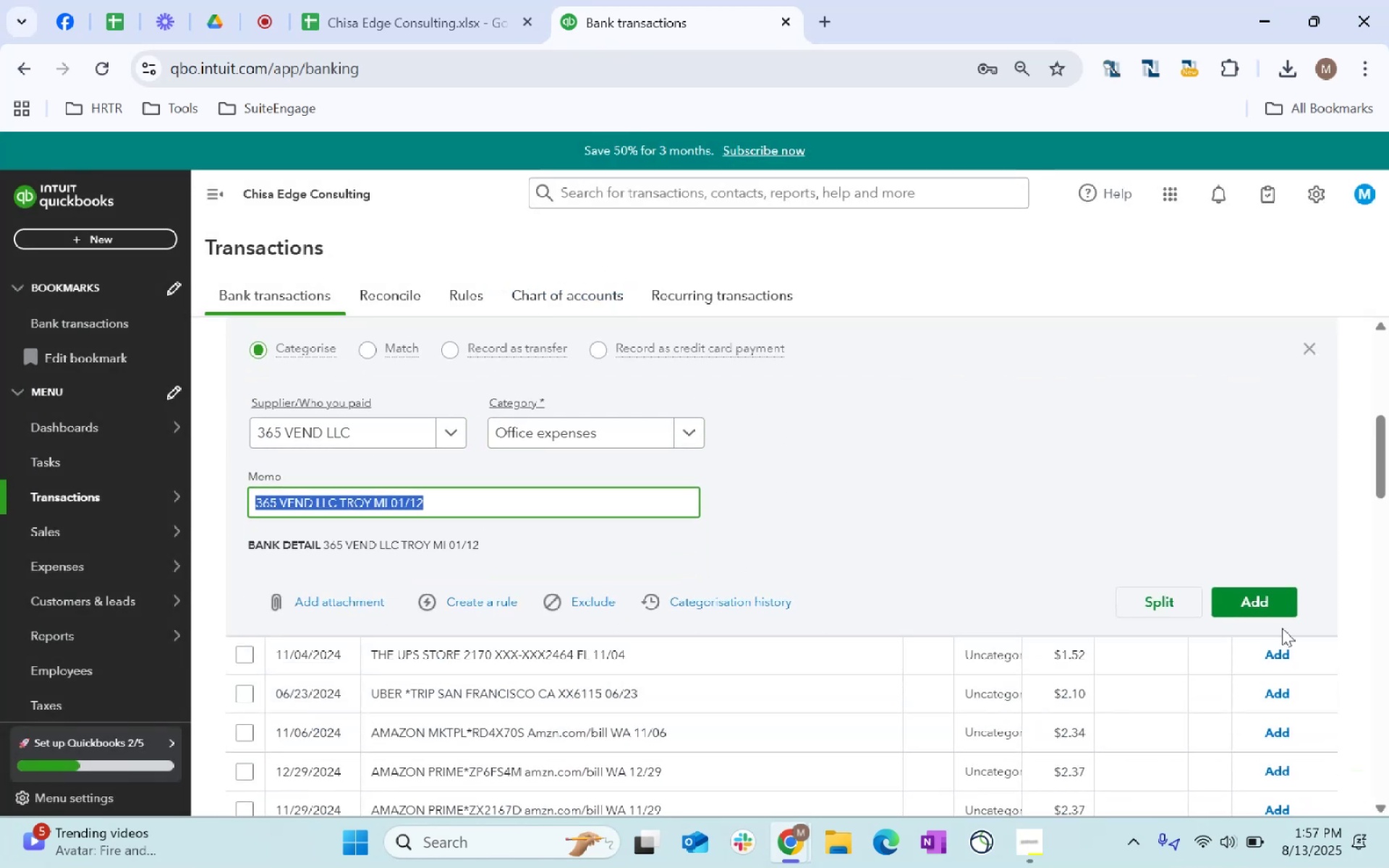 
left_click([1268, 609])
 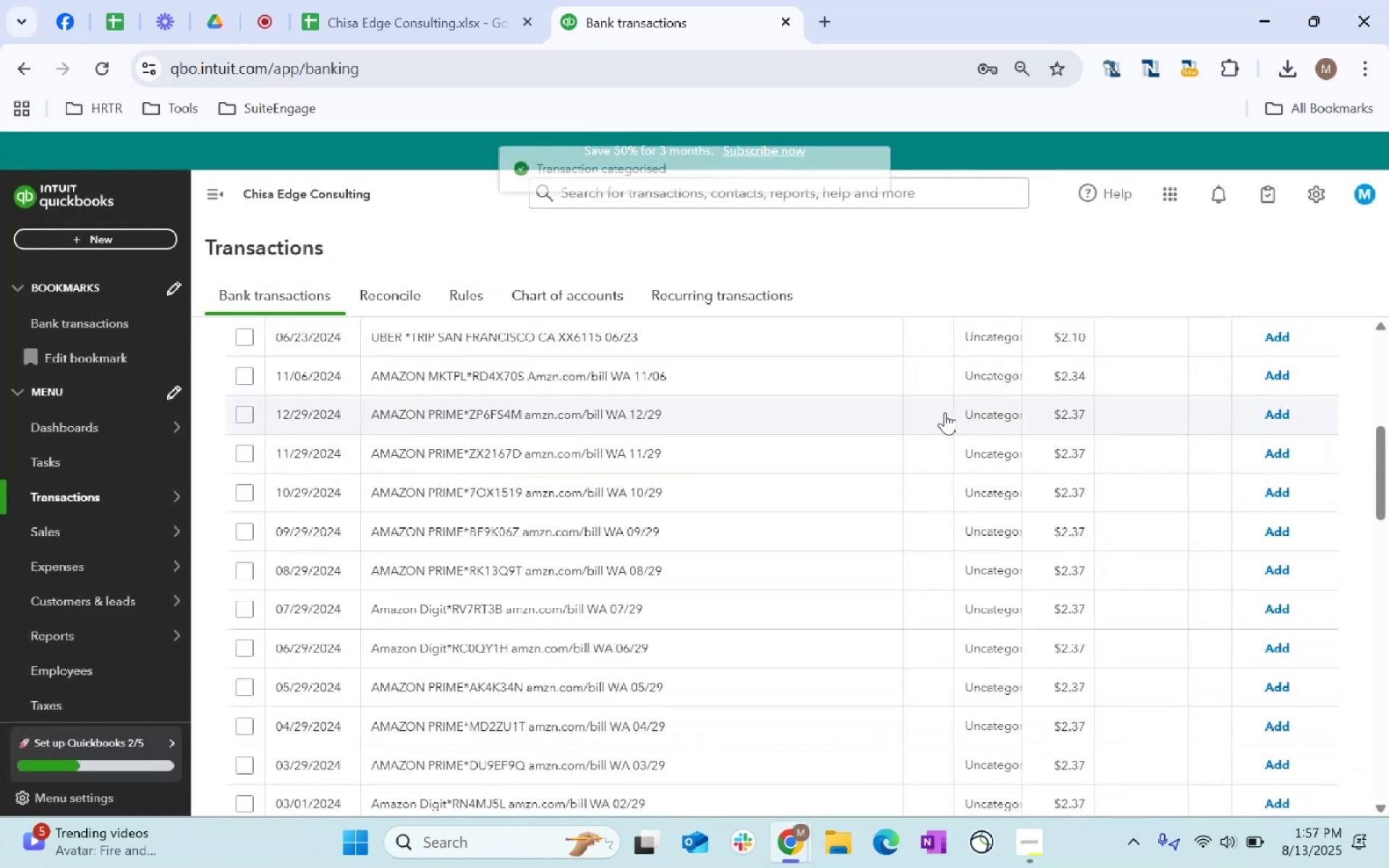 
scroll: coordinate [817, 478], scroll_direction: up, amount: 4.0
 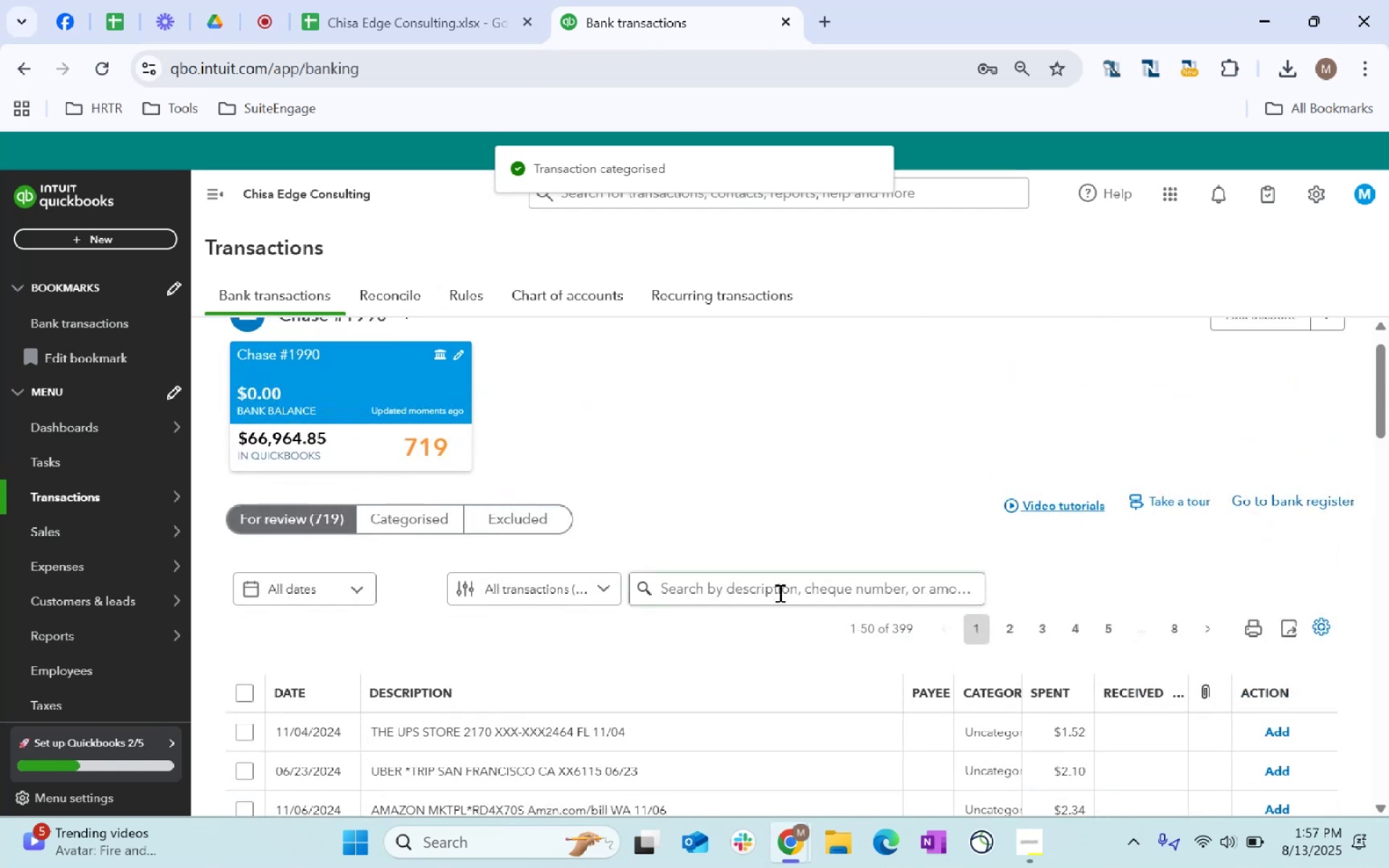 
left_click([804, 587])
 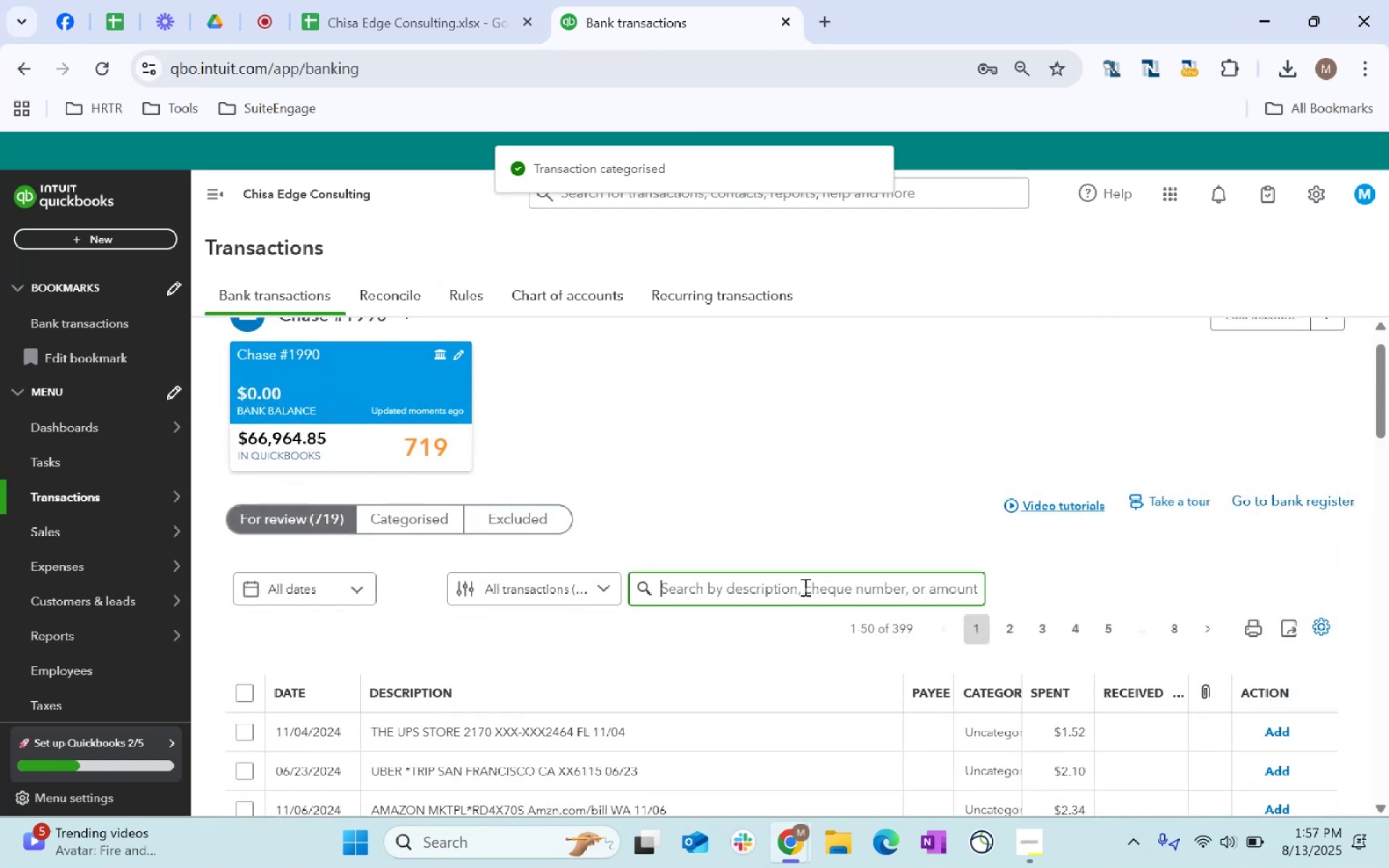 
key(Control+ControlLeft)
 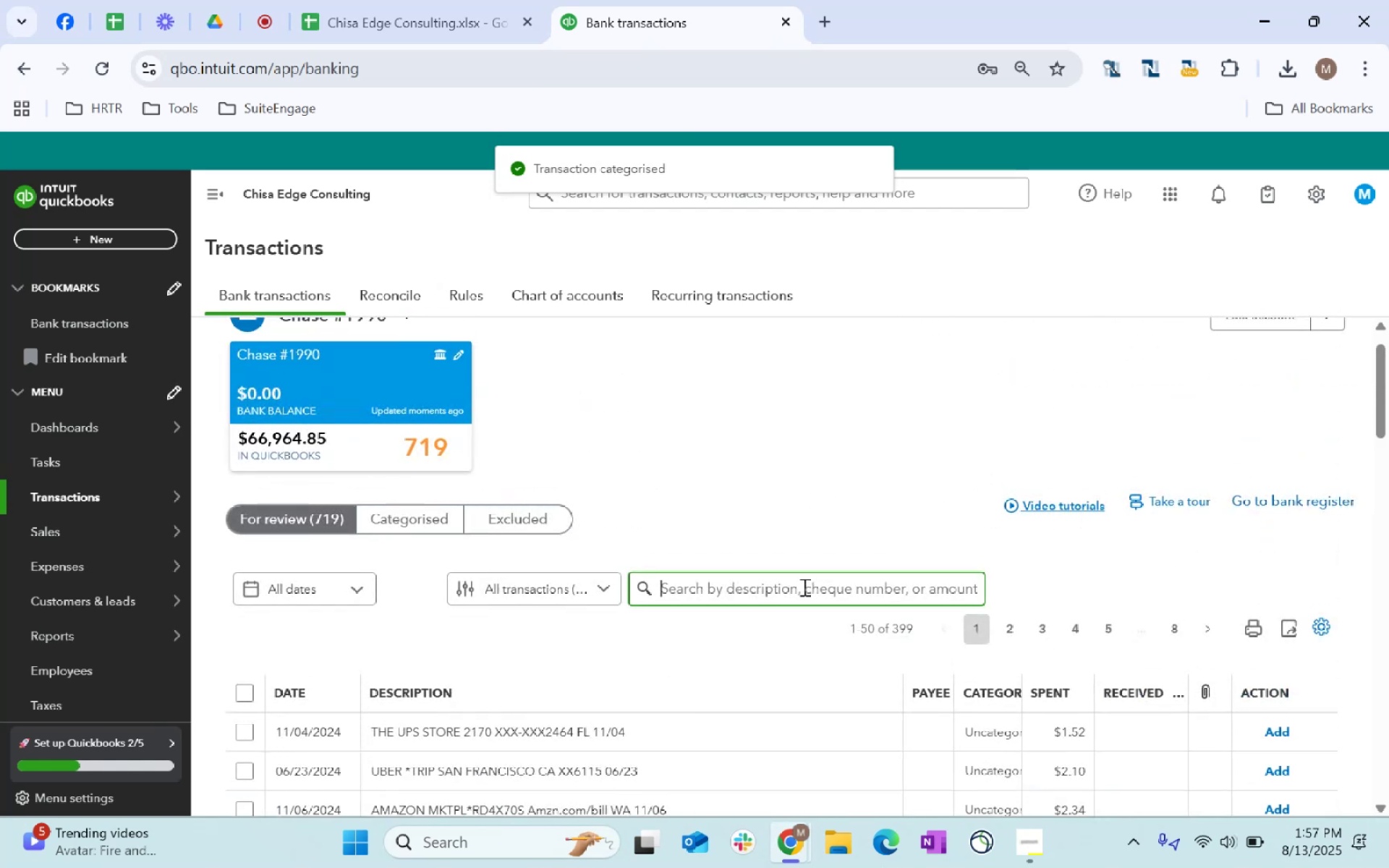 
key(Control+V)
 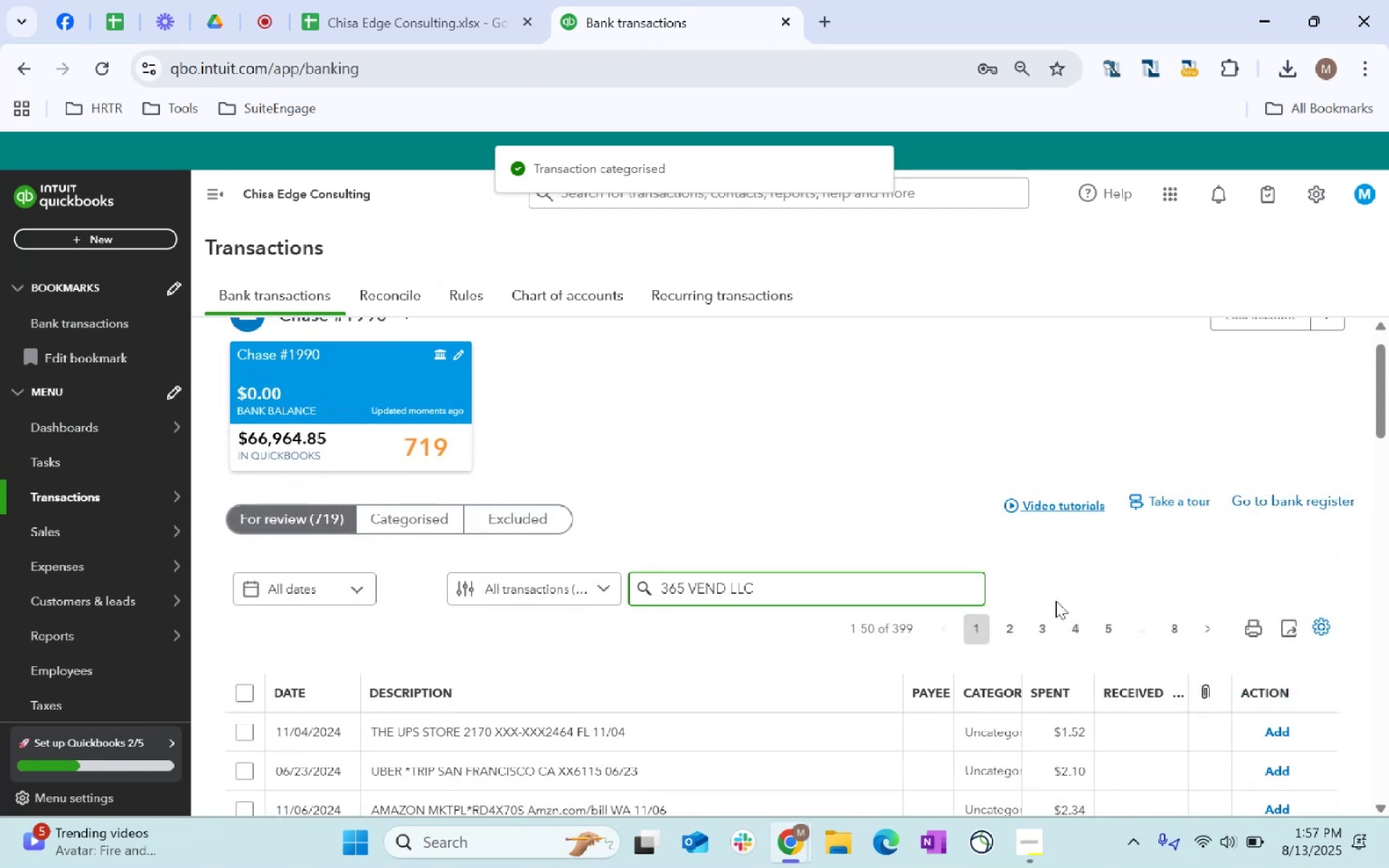 
key(Enter)
 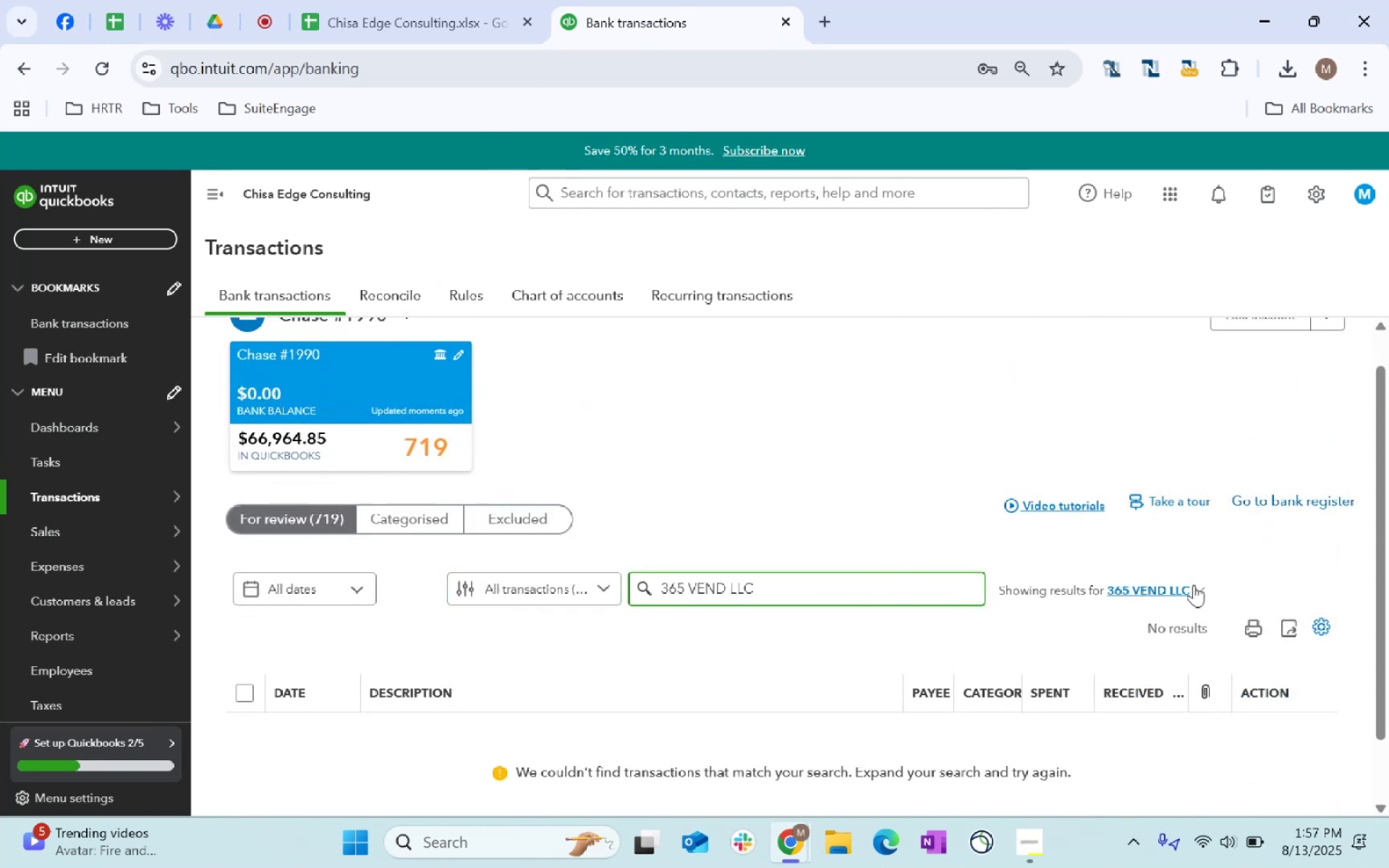 
left_click([1198, 591])
 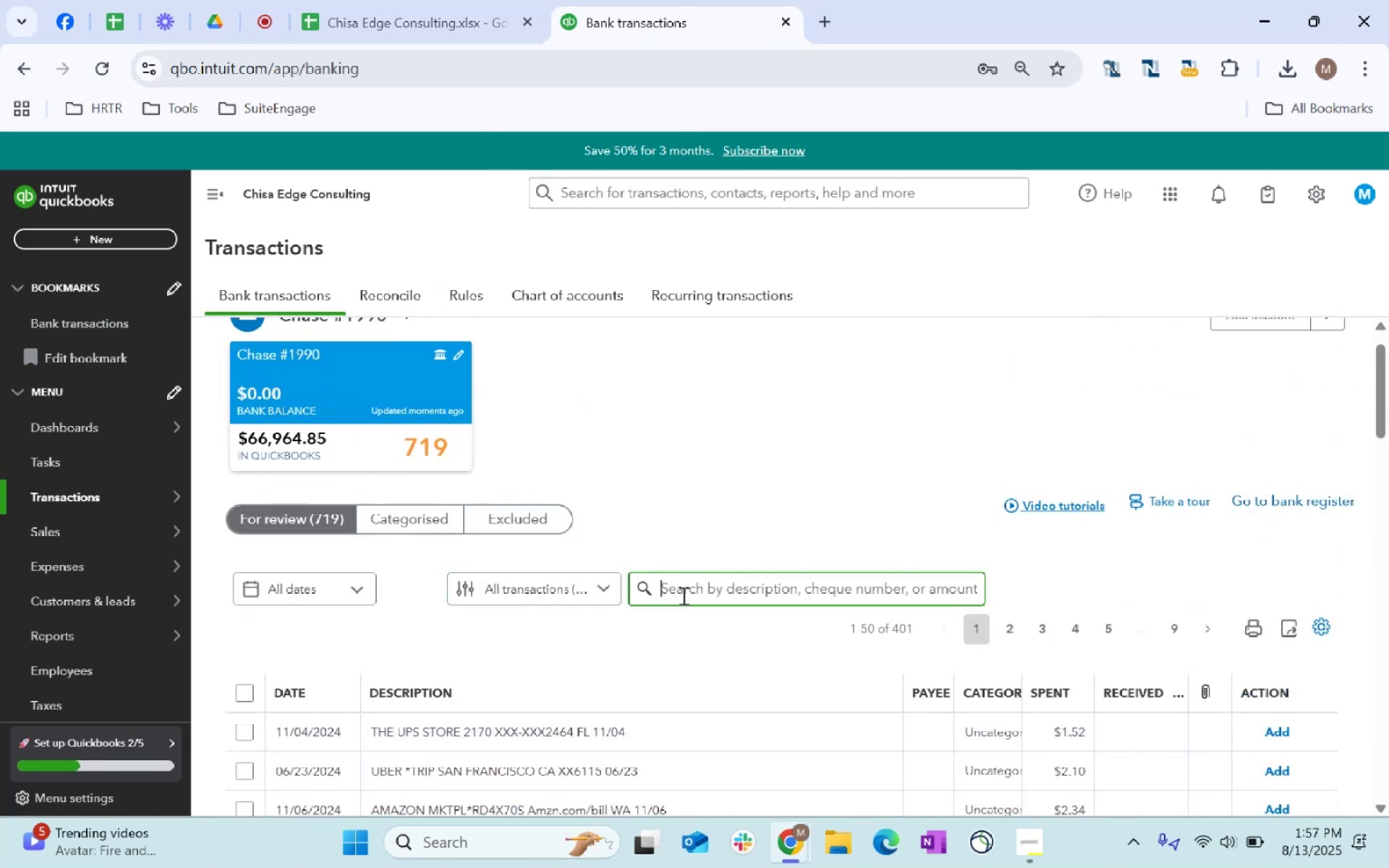 
scroll: coordinate [671, 596], scroll_direction: down, amount: 1.0
 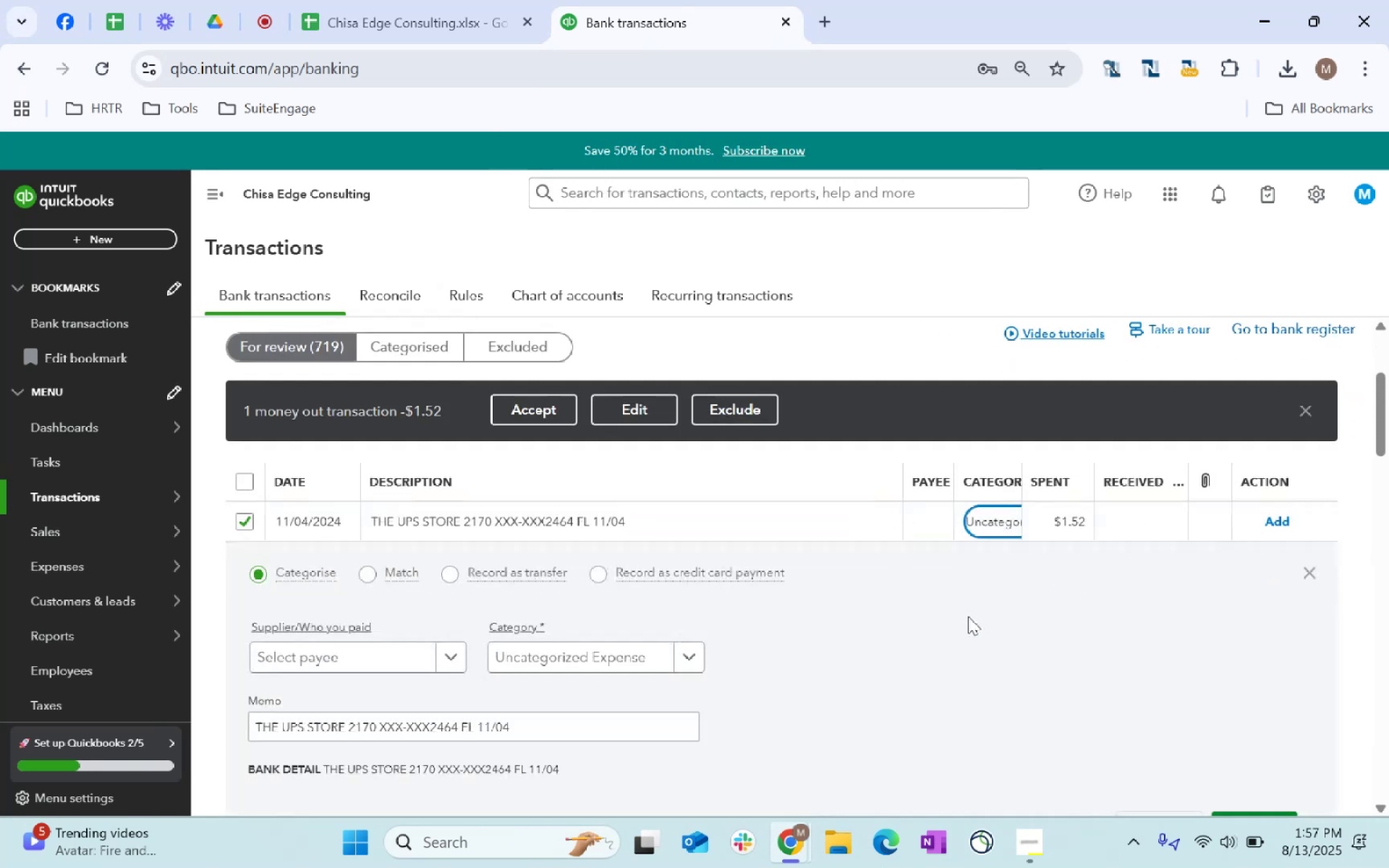 
left_click([396, 662])
 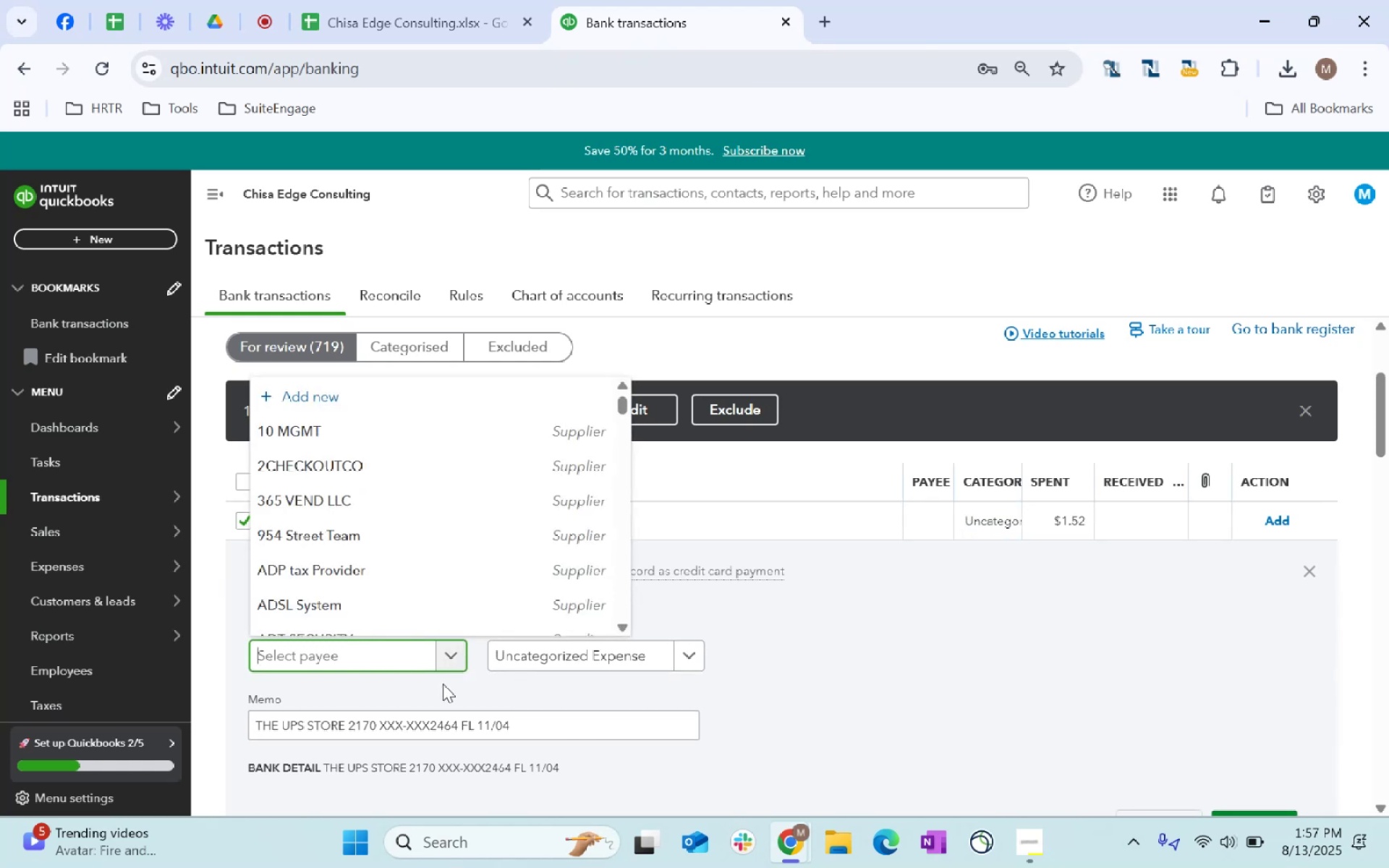 
type(U)
key(Backspace)
type(UPS)
 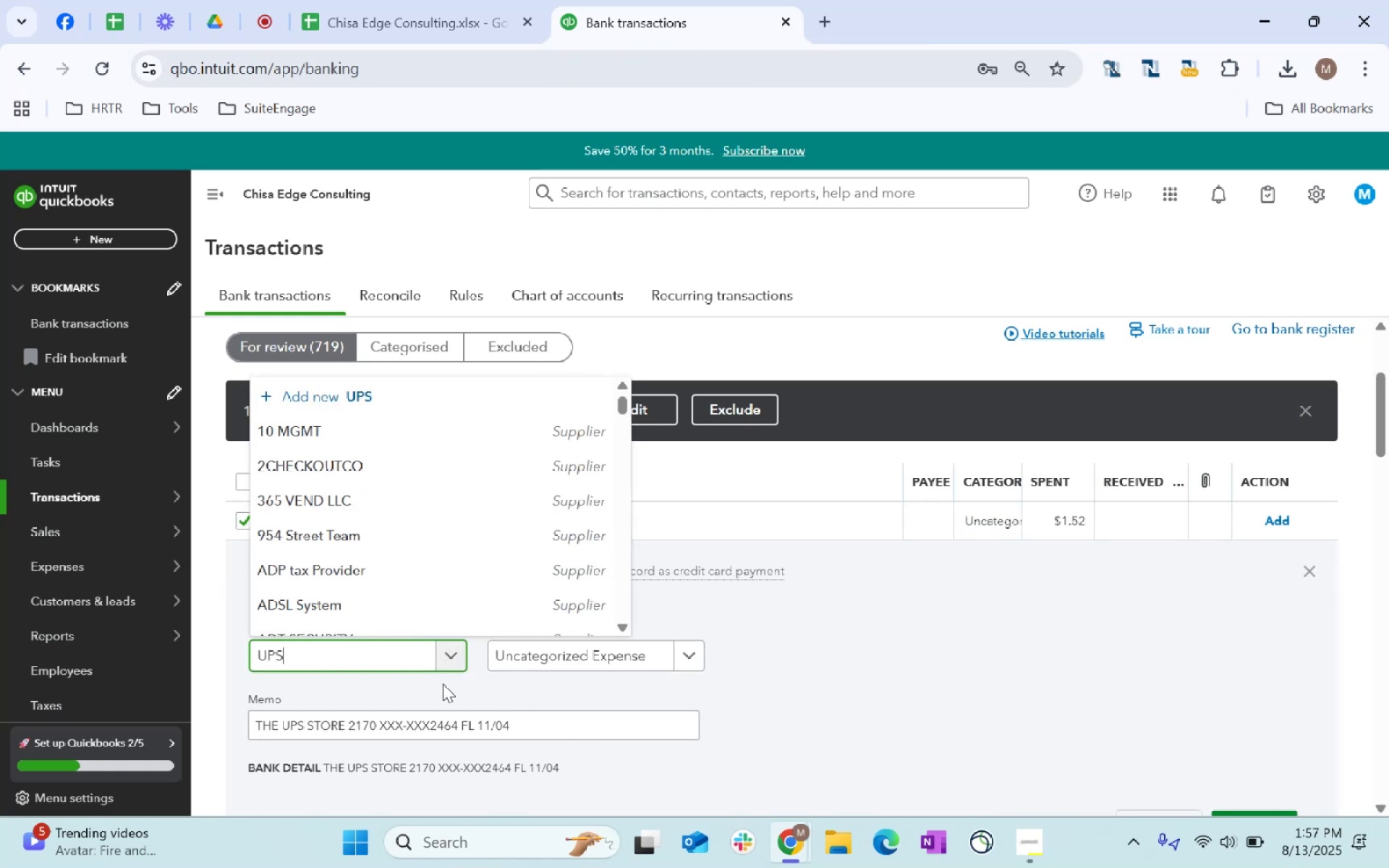 
left_click([386, 608])
 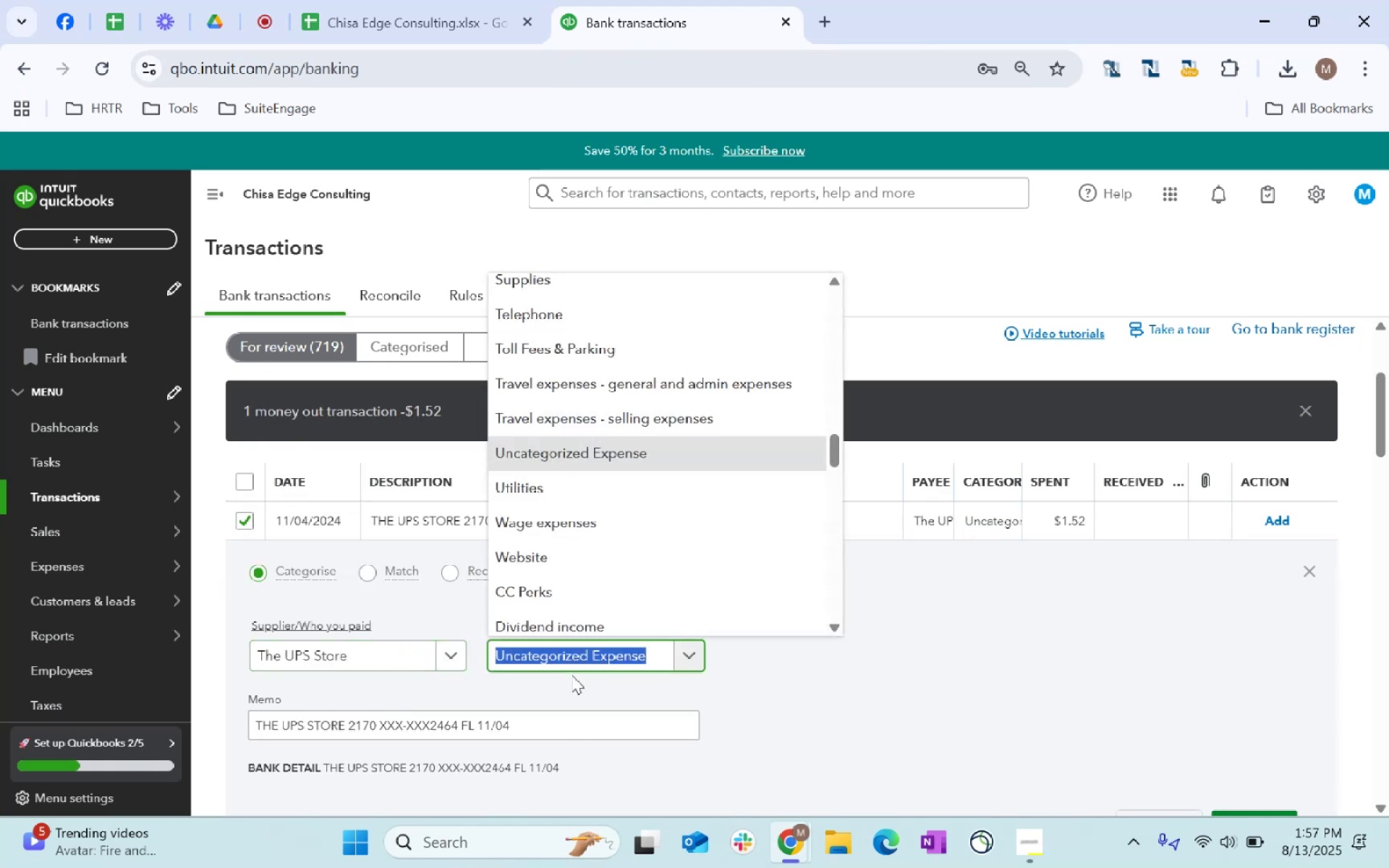 
type(supplies)
key(Tab)
 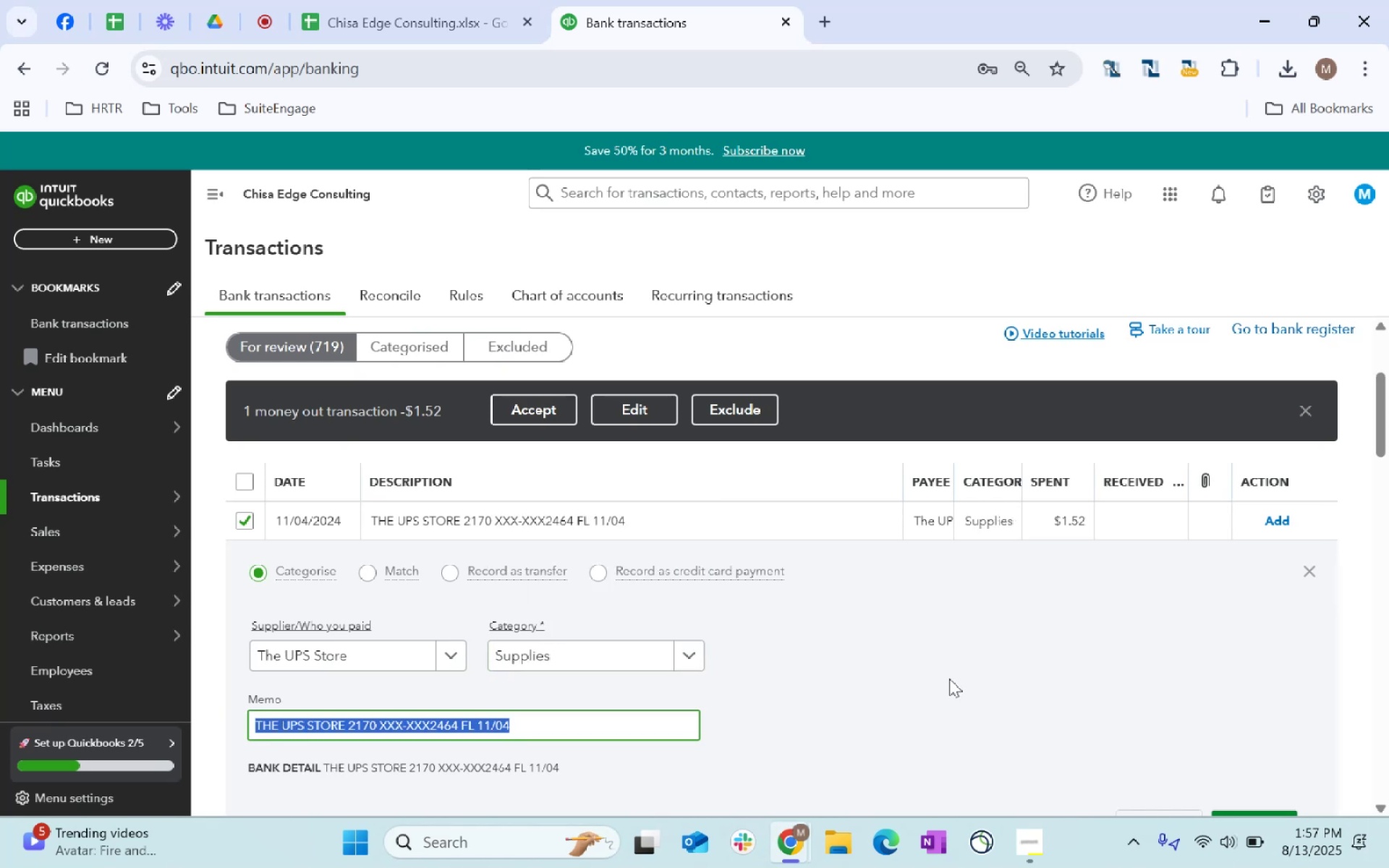 
scroll: coordinate [945, 673], scroll_direction: down, amount: 3.0
 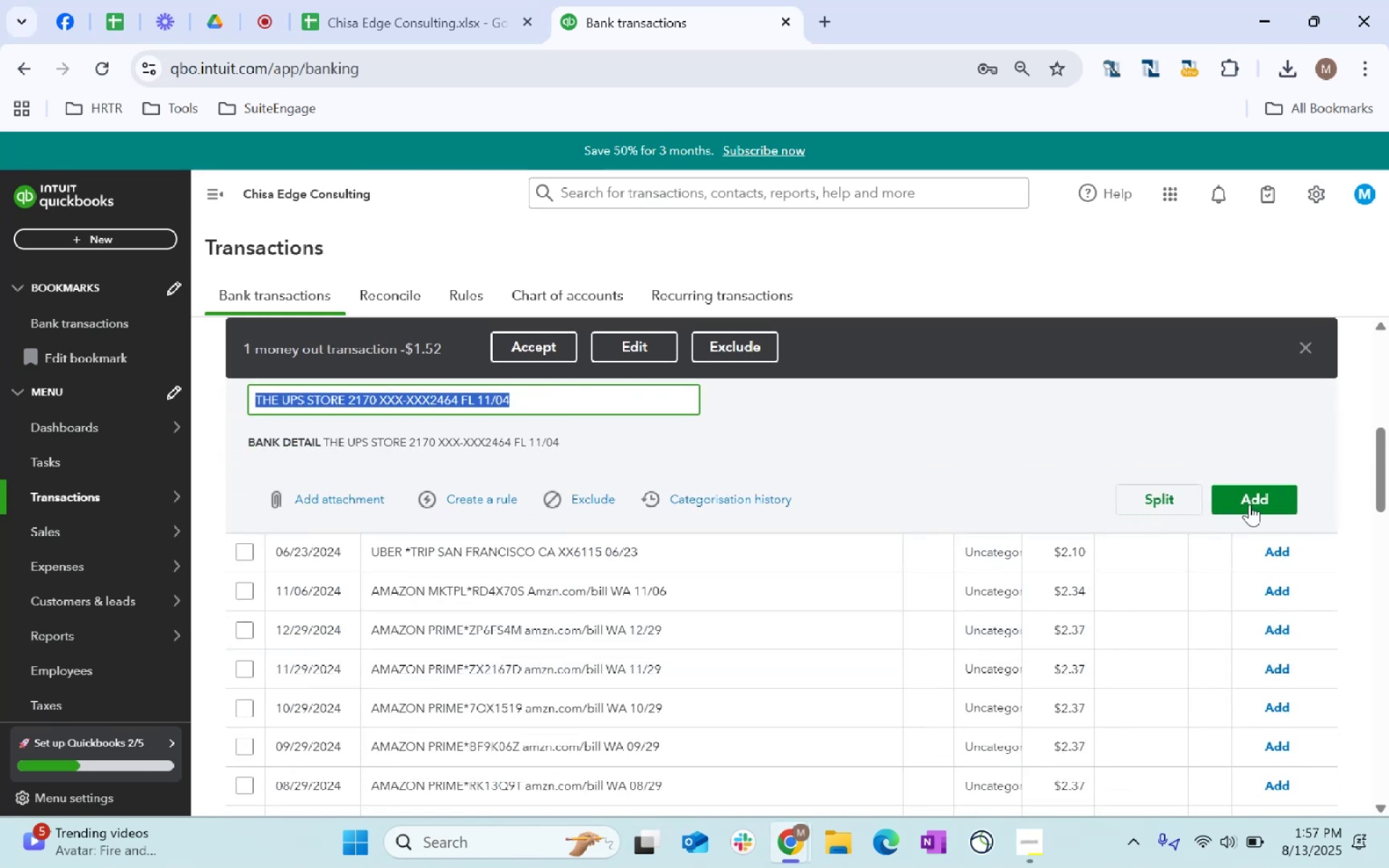 
left_click_drag(start_coordinate=[1274, 514], to_coordinate=[1274, 508])
 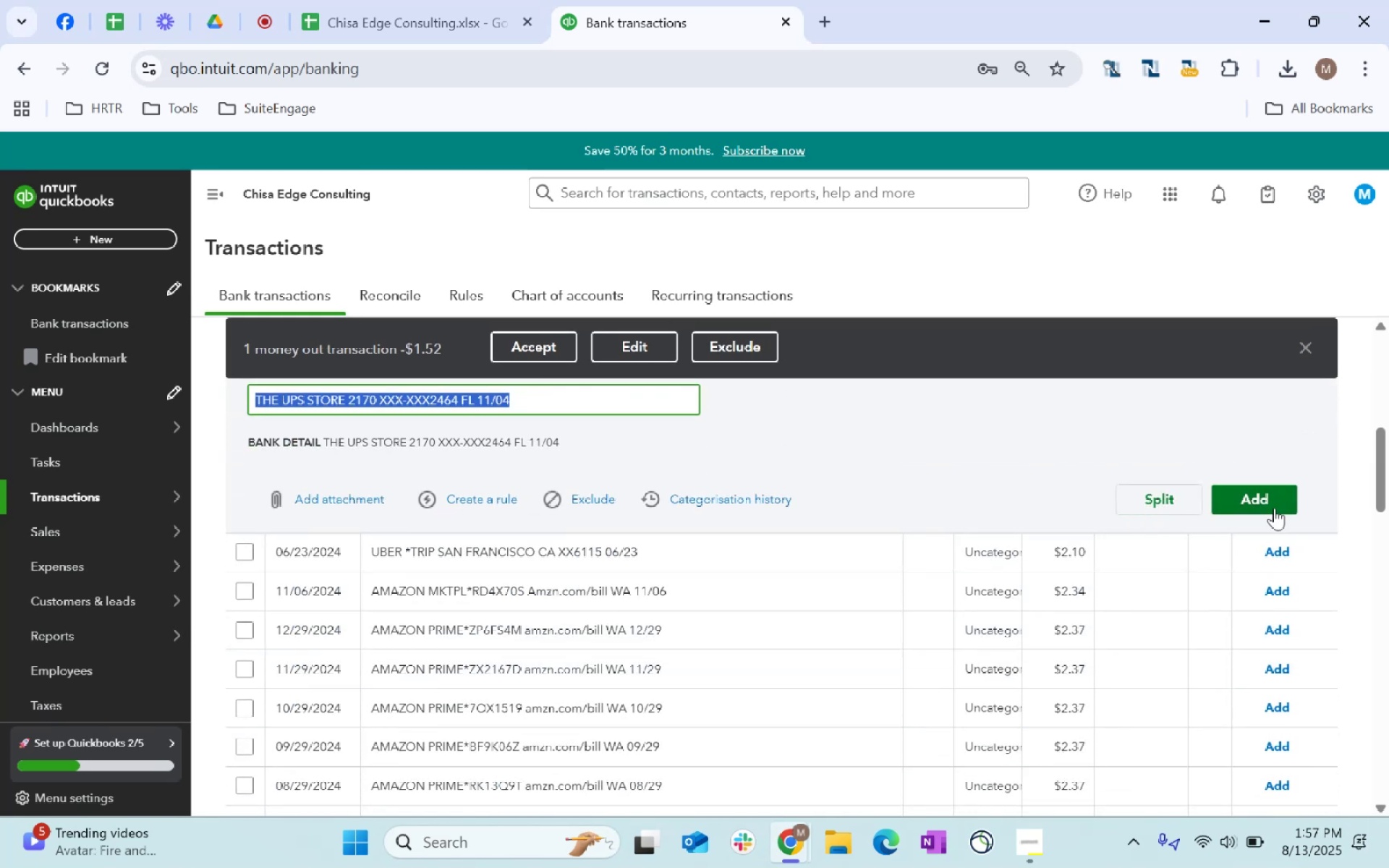 
double_click([1274, 508])
 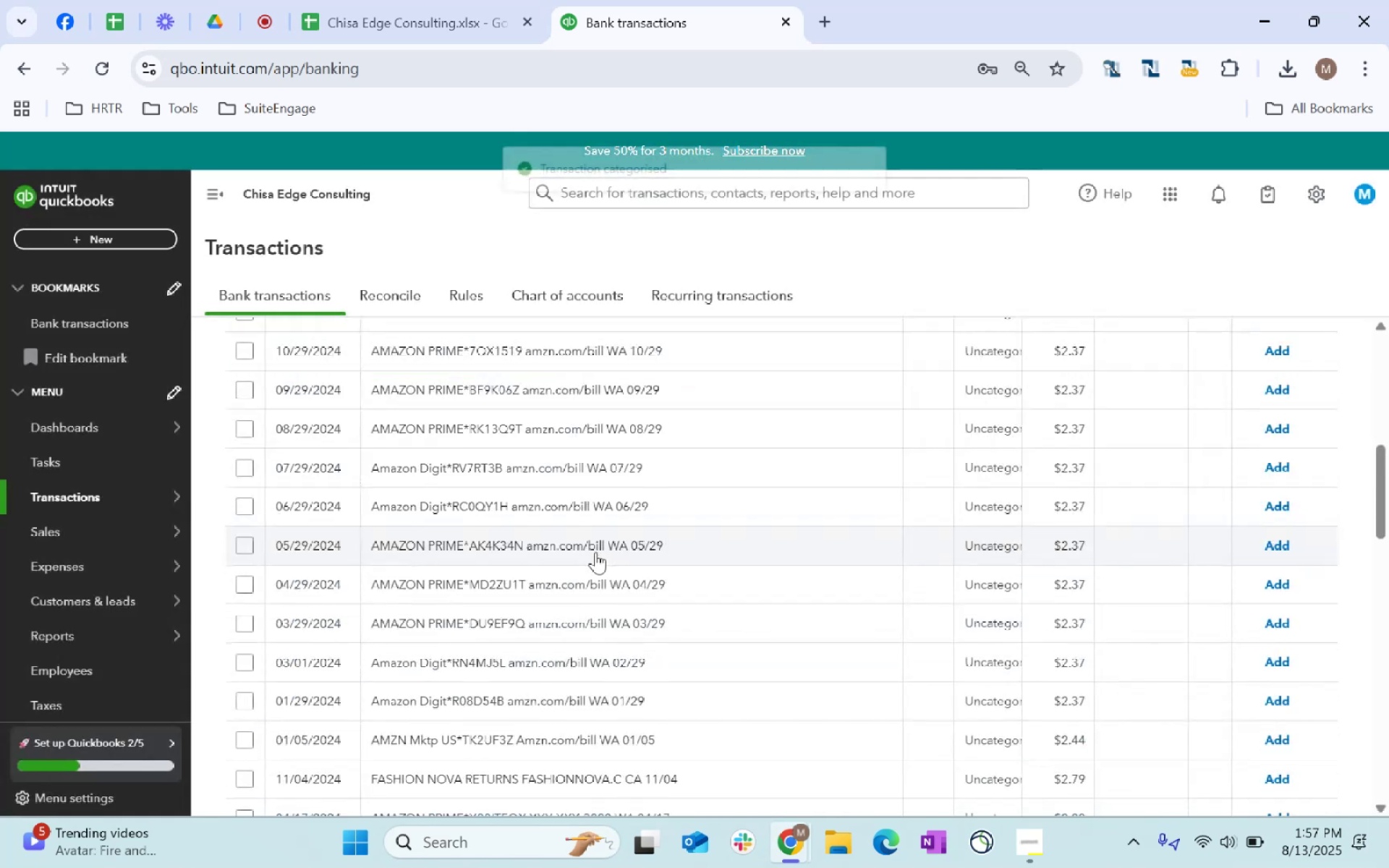 
scroll: coordinate [561, 708], scroll_direction: up, amount: 3.0
 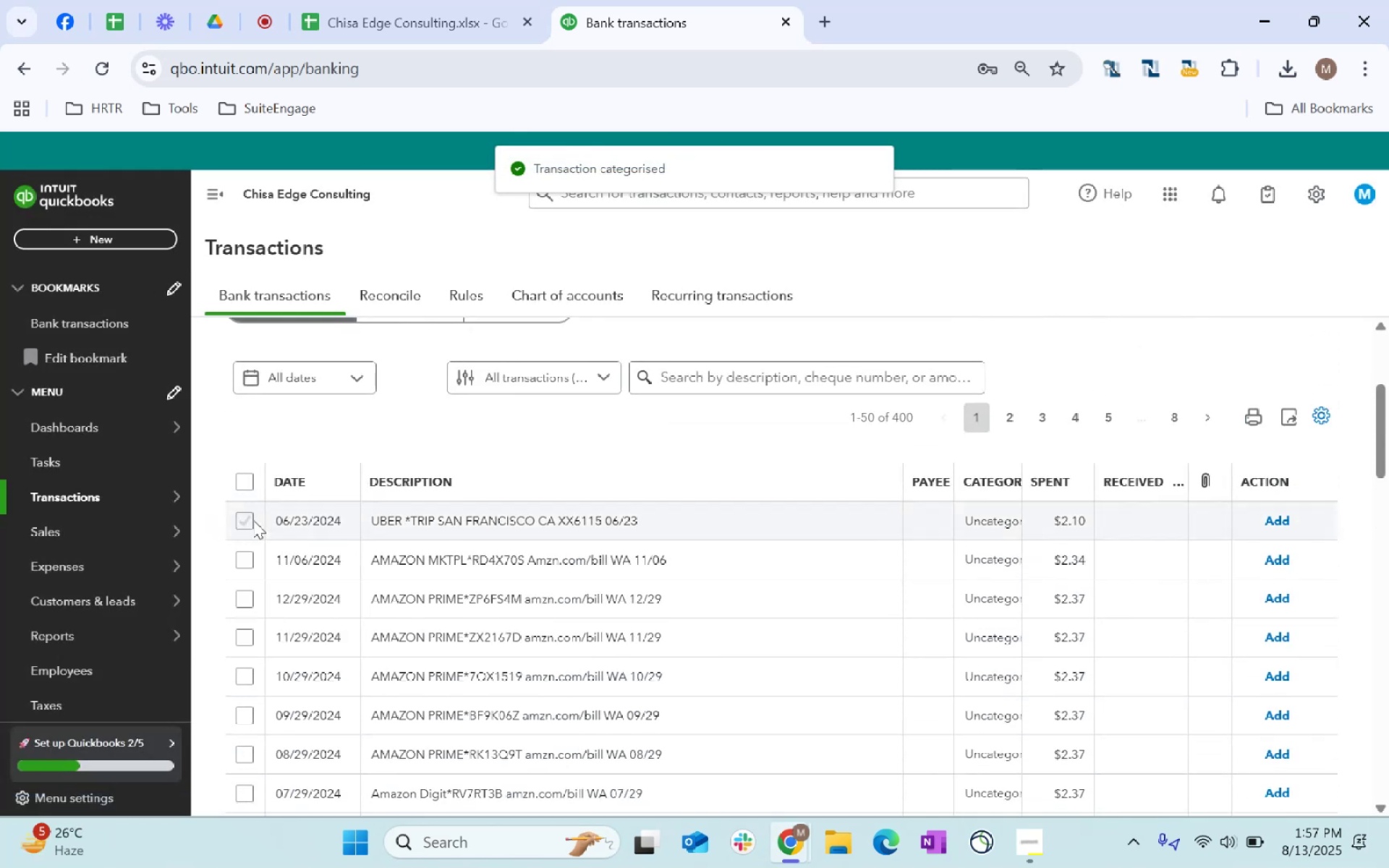 
left_click([247, 521])
 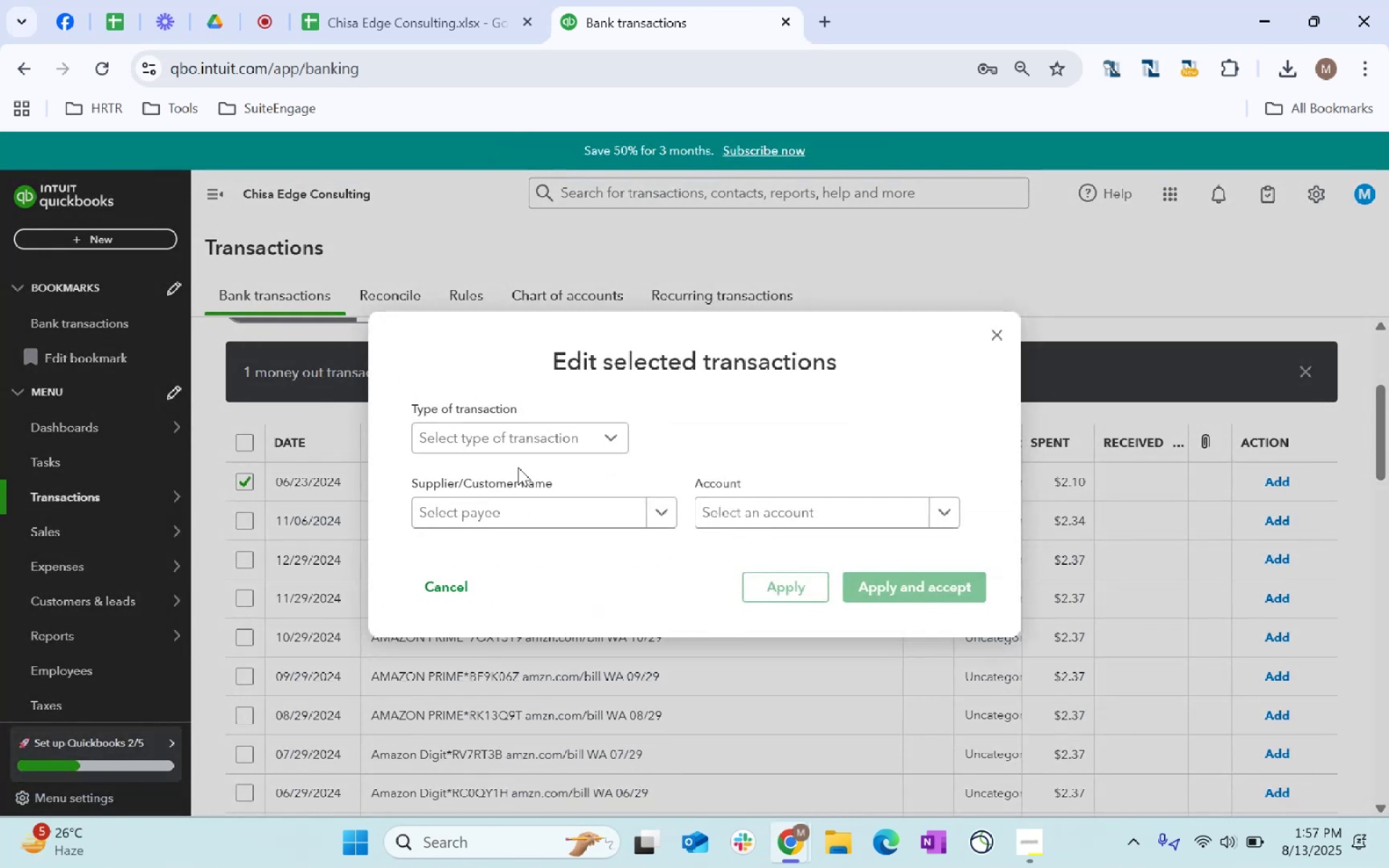 
double_click([522, 472])
 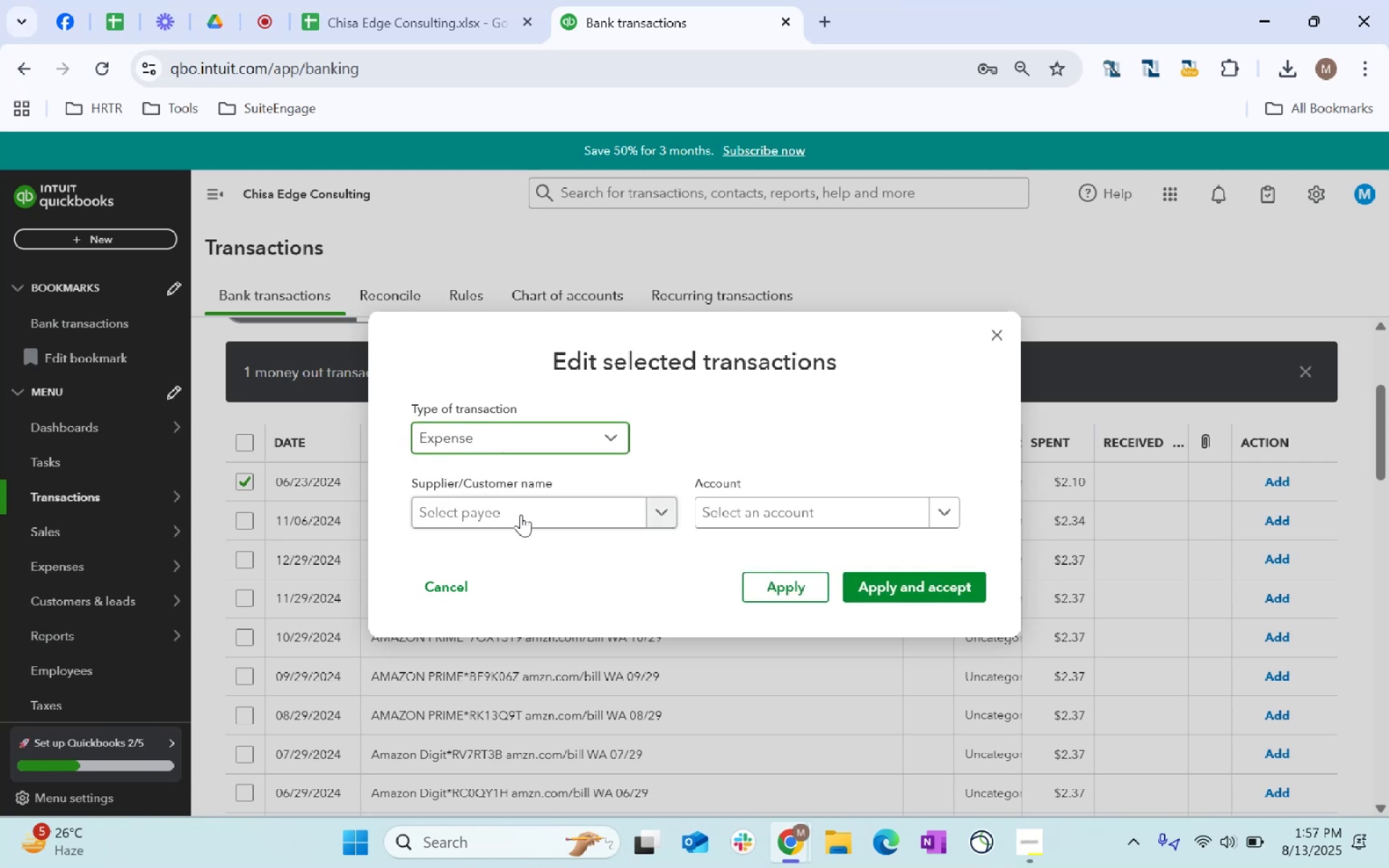 
triple_click([521, 514])
 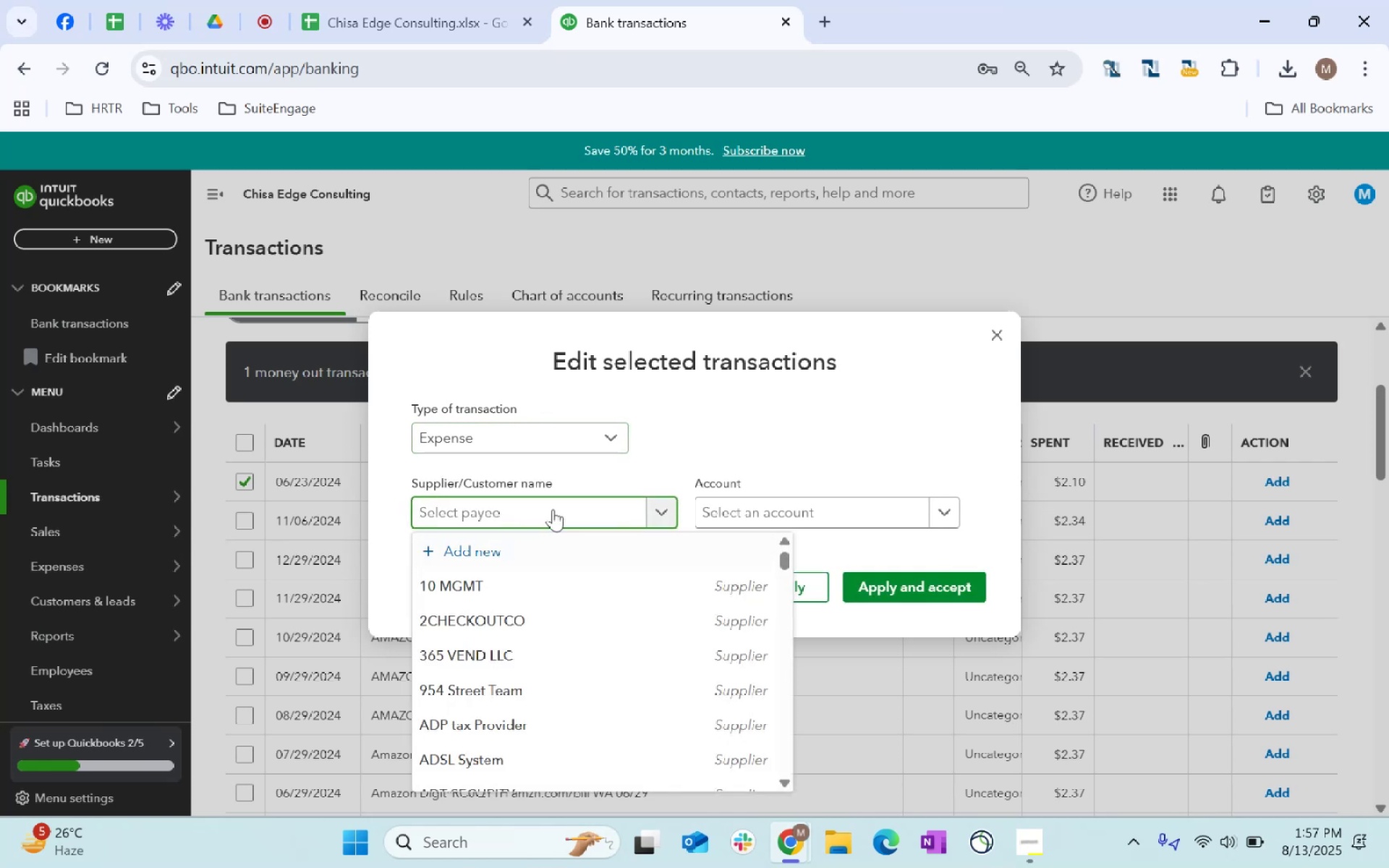 
type(Uber)
key(Tab)
 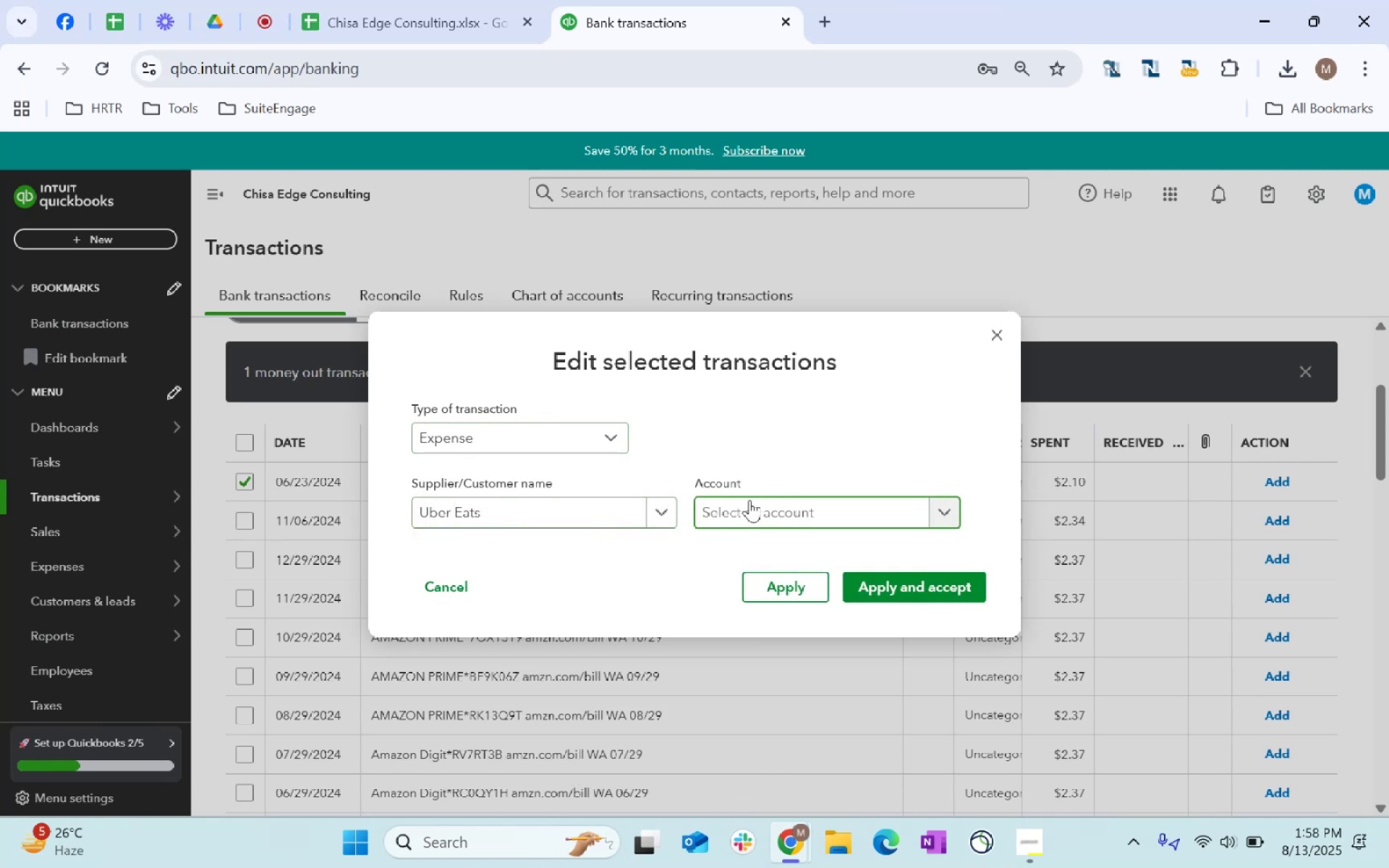 
left_click([614, 523])
 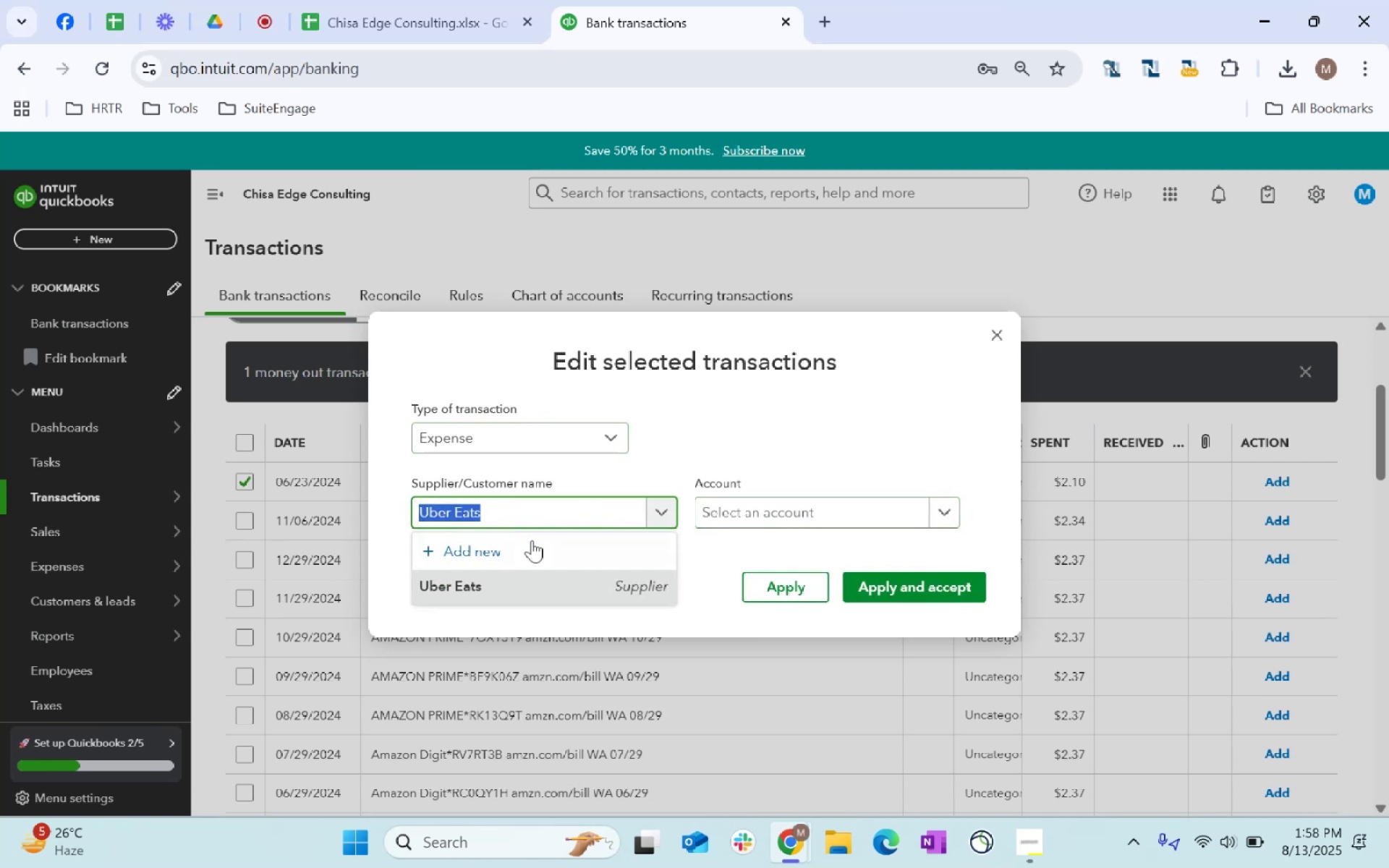 
left_click([532, 551])
 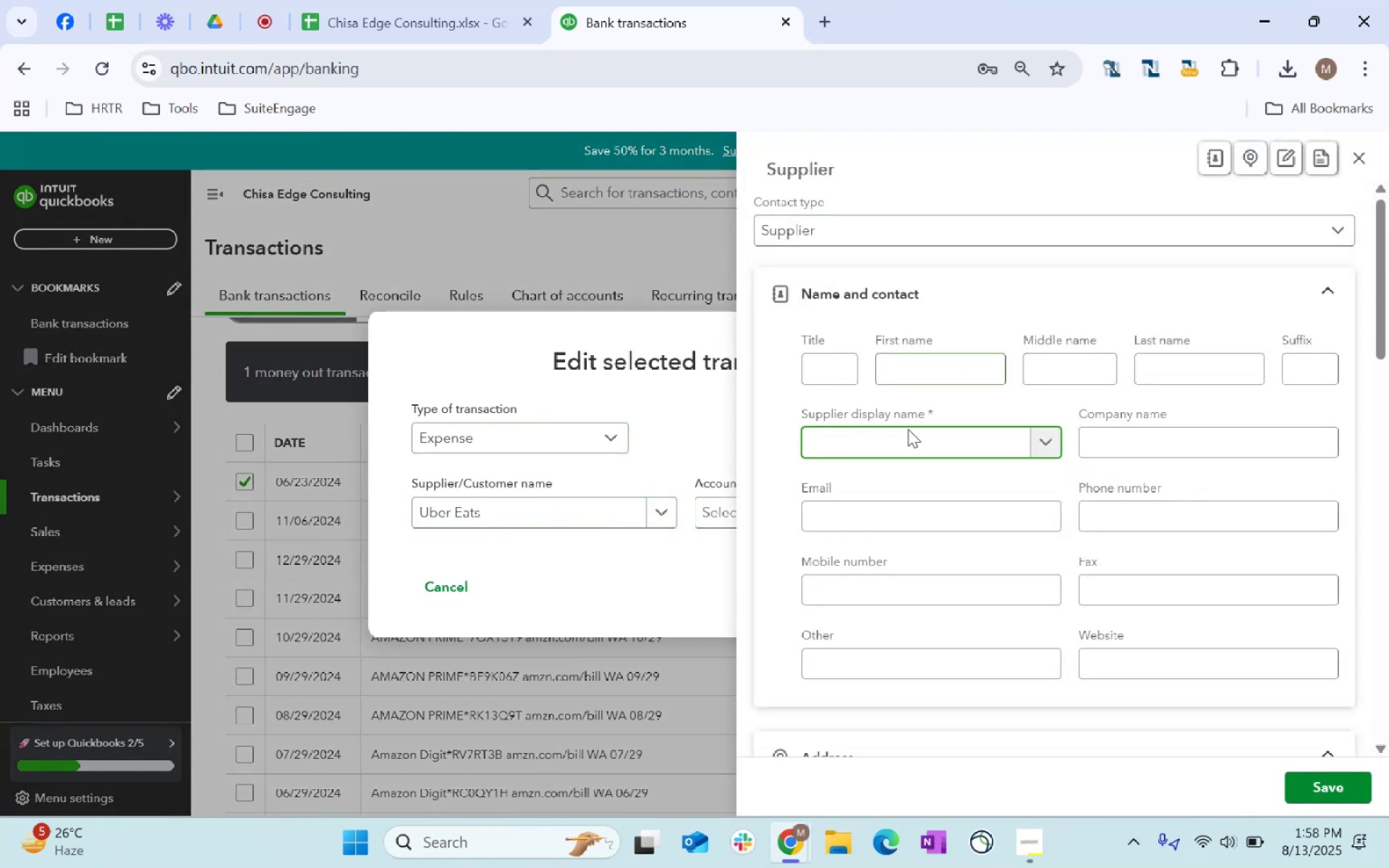 
type(Uber Car)
 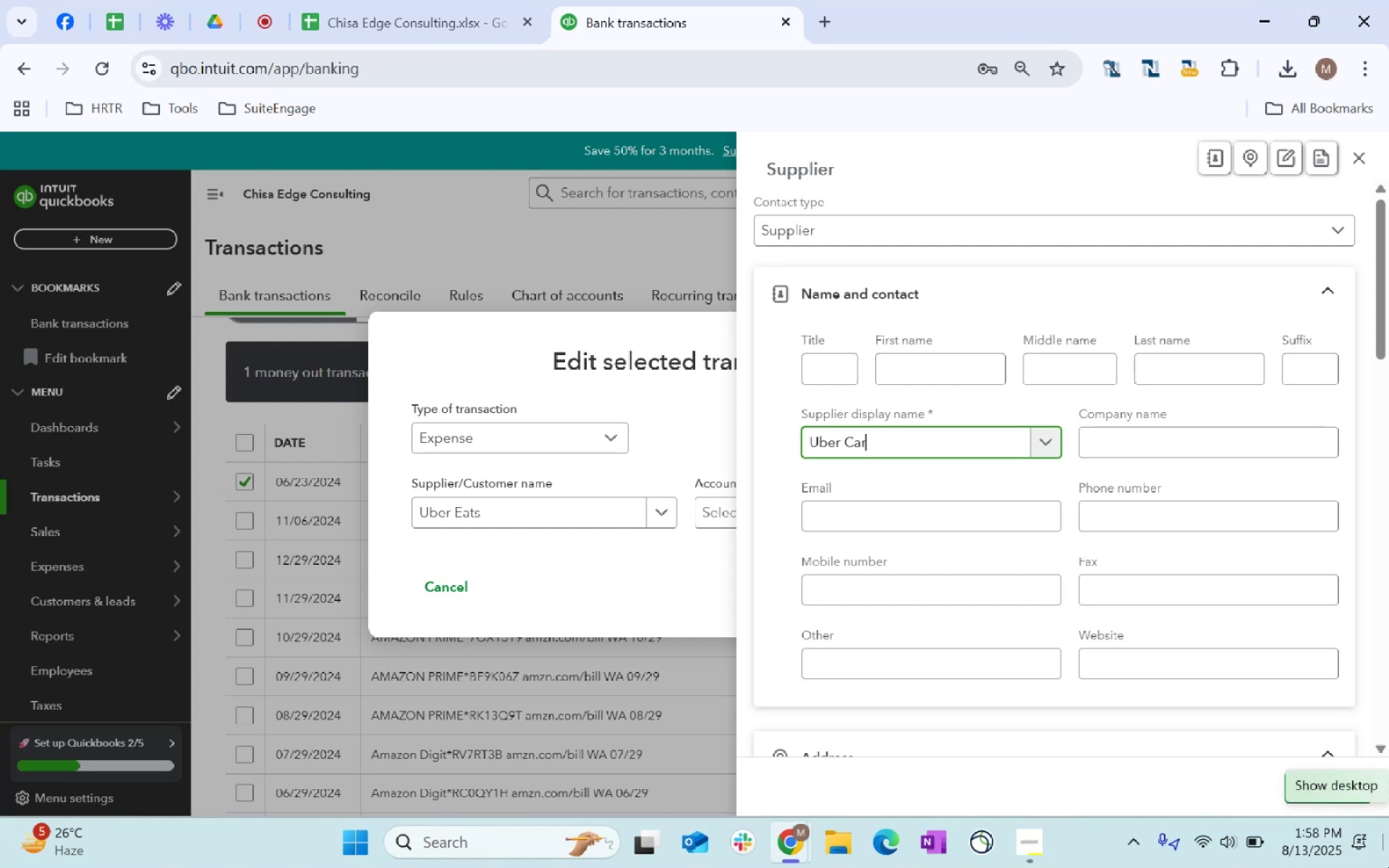 
scroll: coordinate [1044, 500], scroll_direction: down, amount: 67.0
 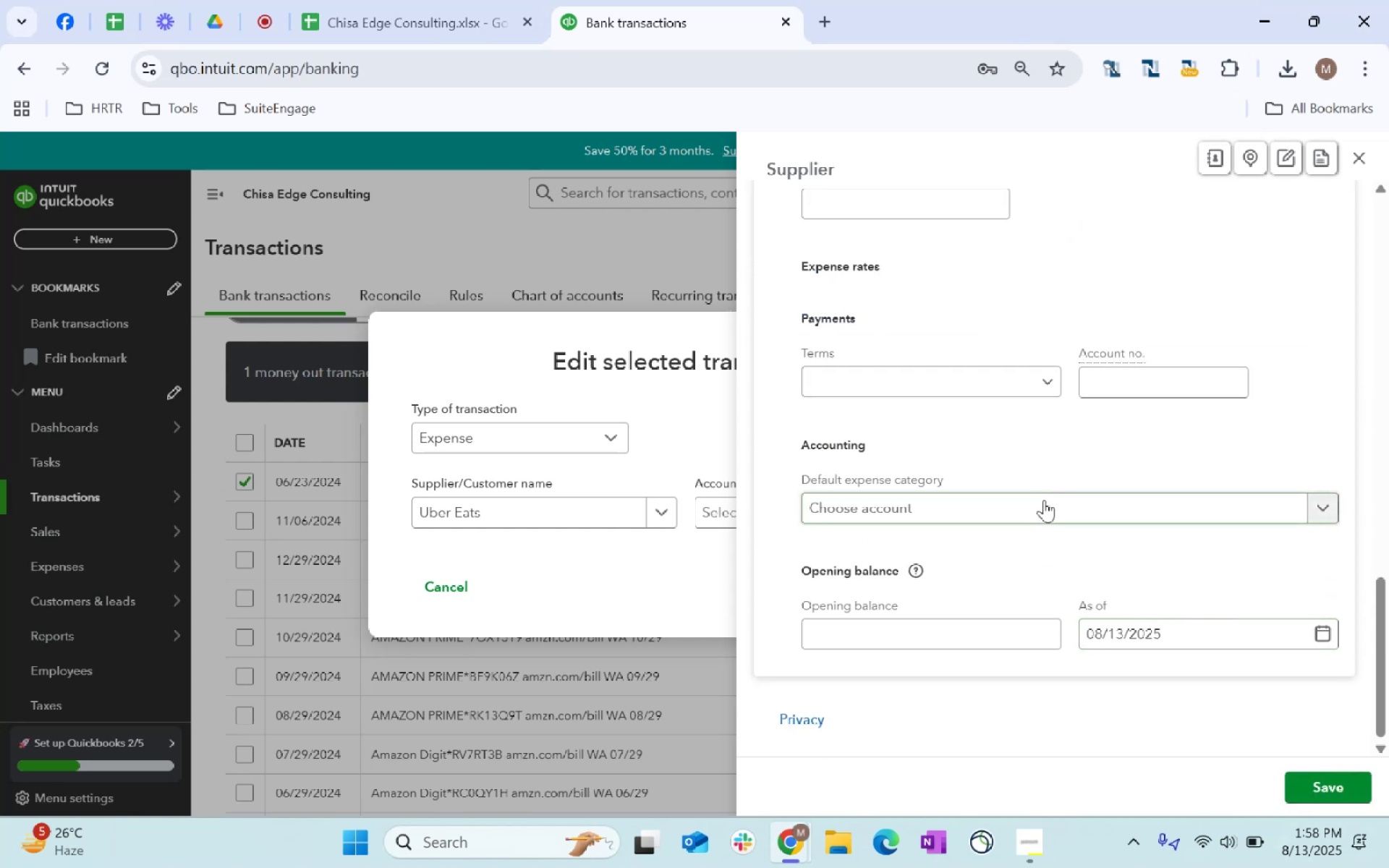 
left_click([1044, 500])
 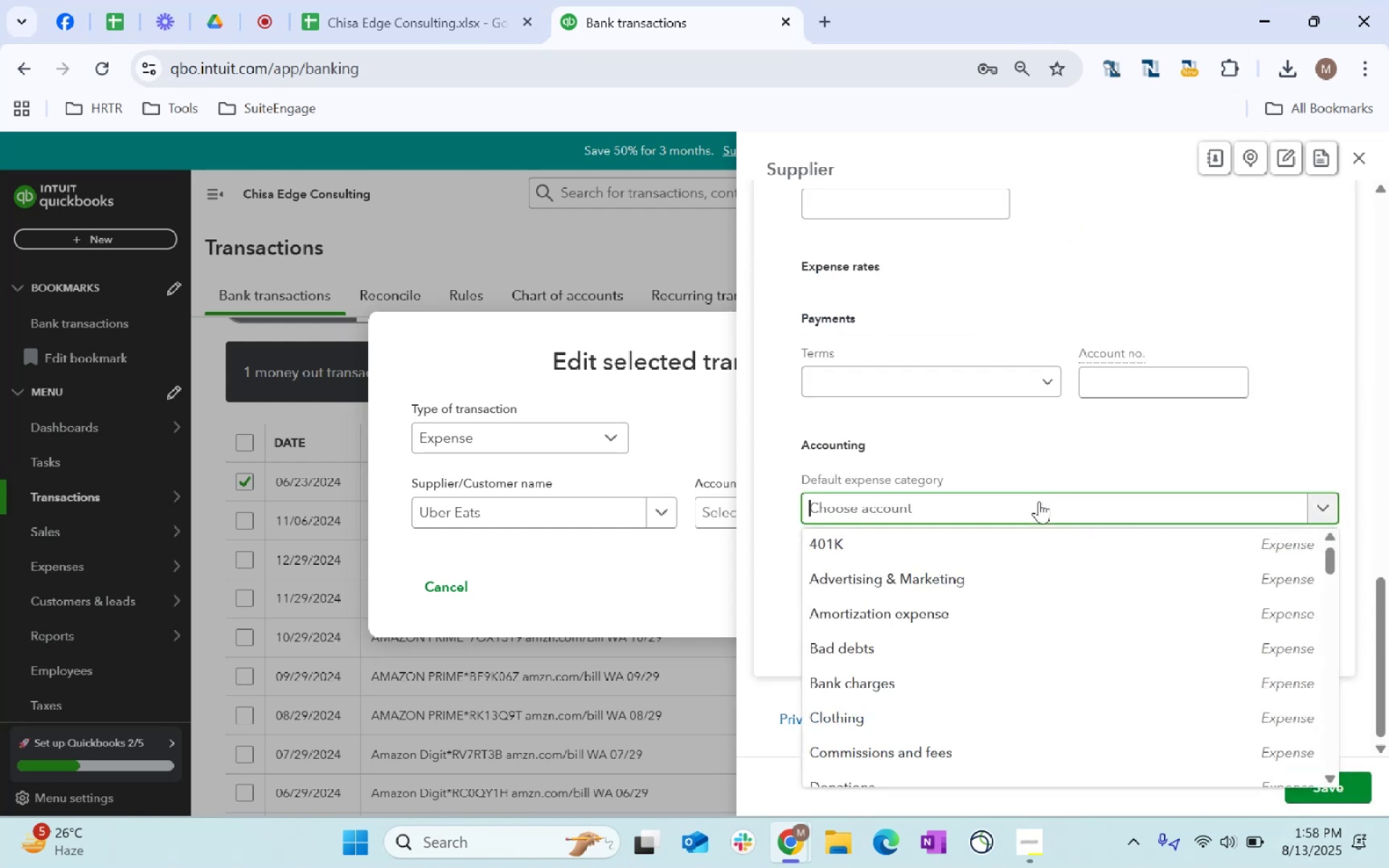 
type(travel)
 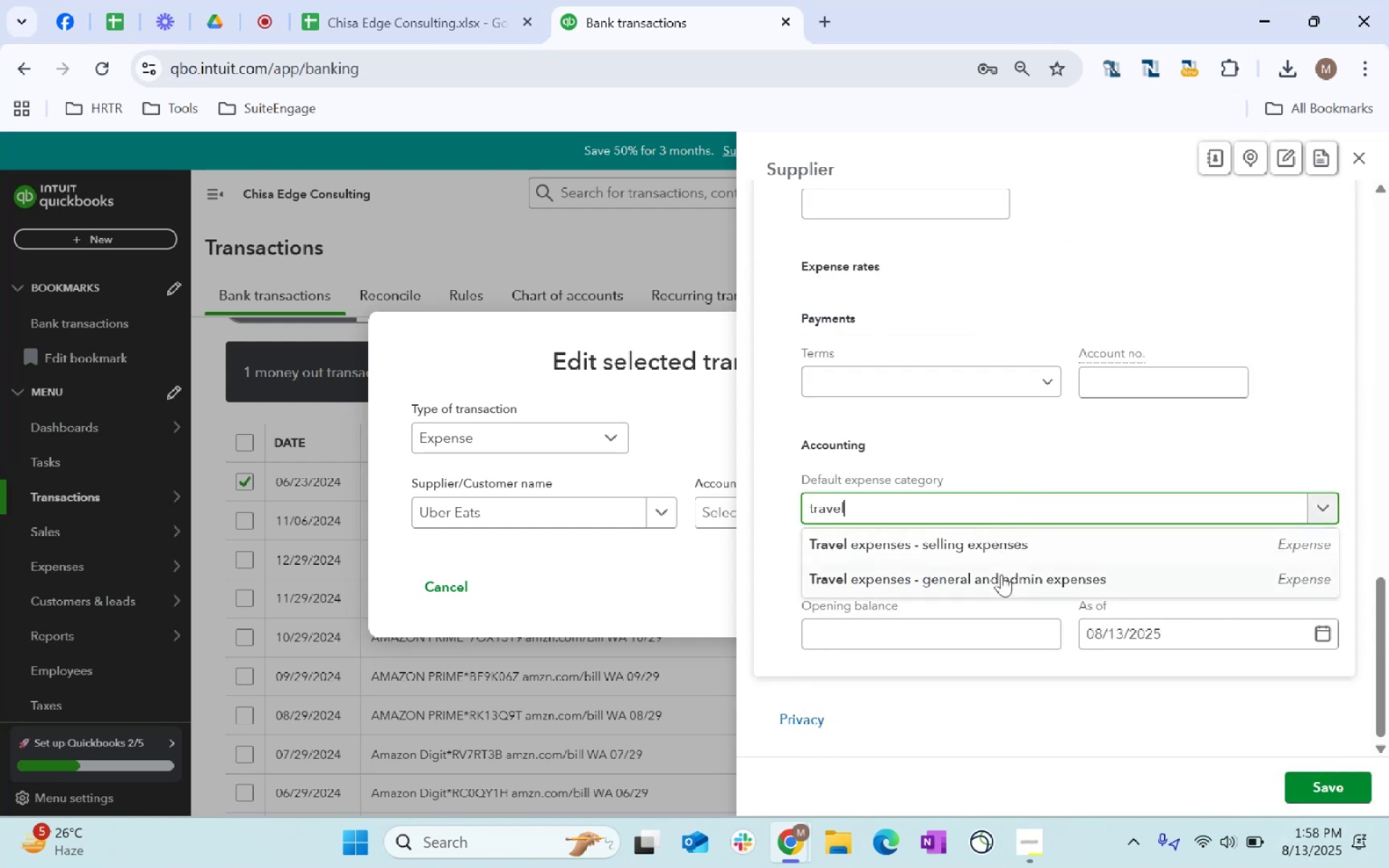 
left_click([1001, 574])
 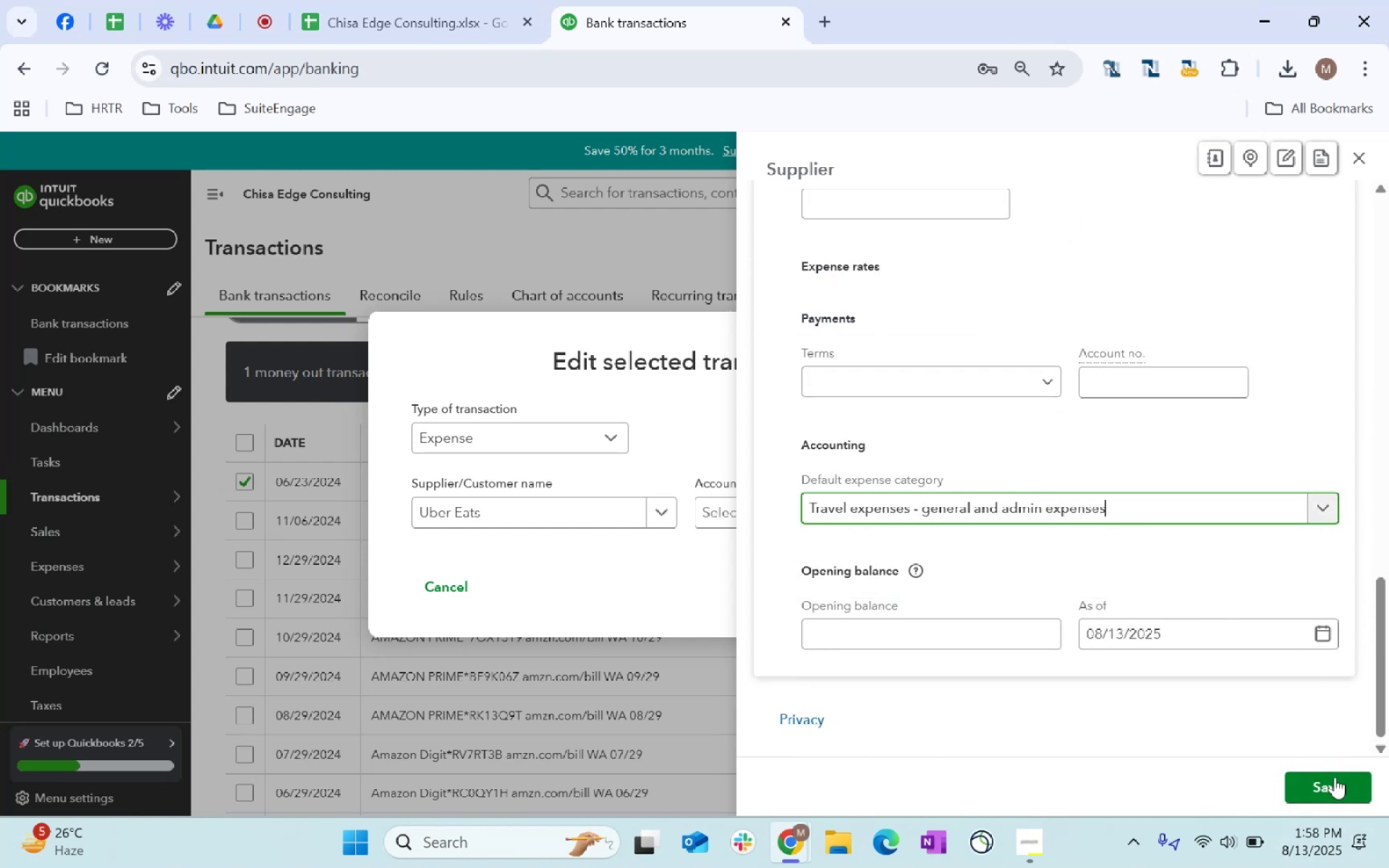 
left_click([1333, 777])
 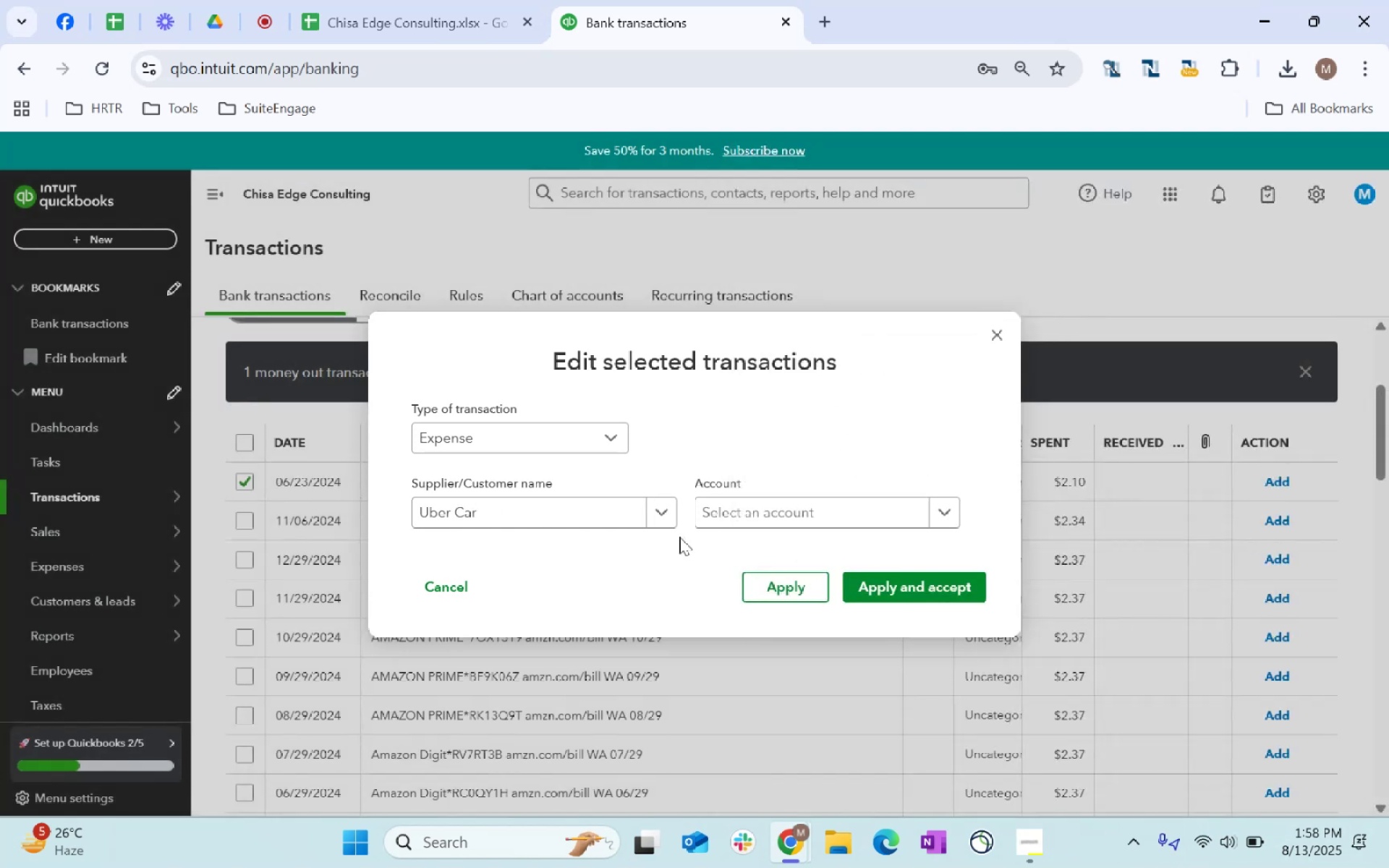 
left_click_drag(start_coordinate=[777, 516], to_coordinate=[782, 513])
 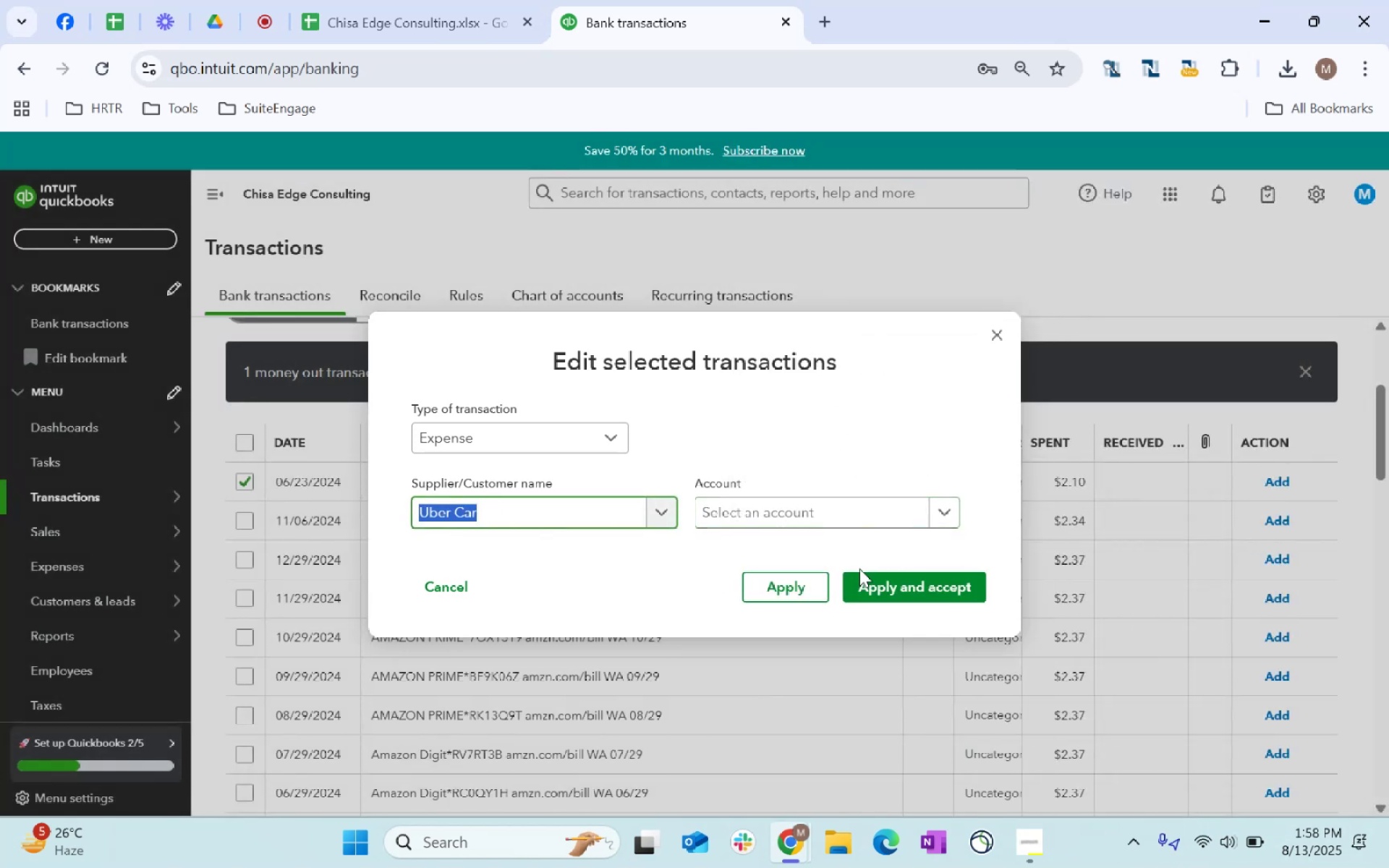 
key(Tab)
type(tra)
 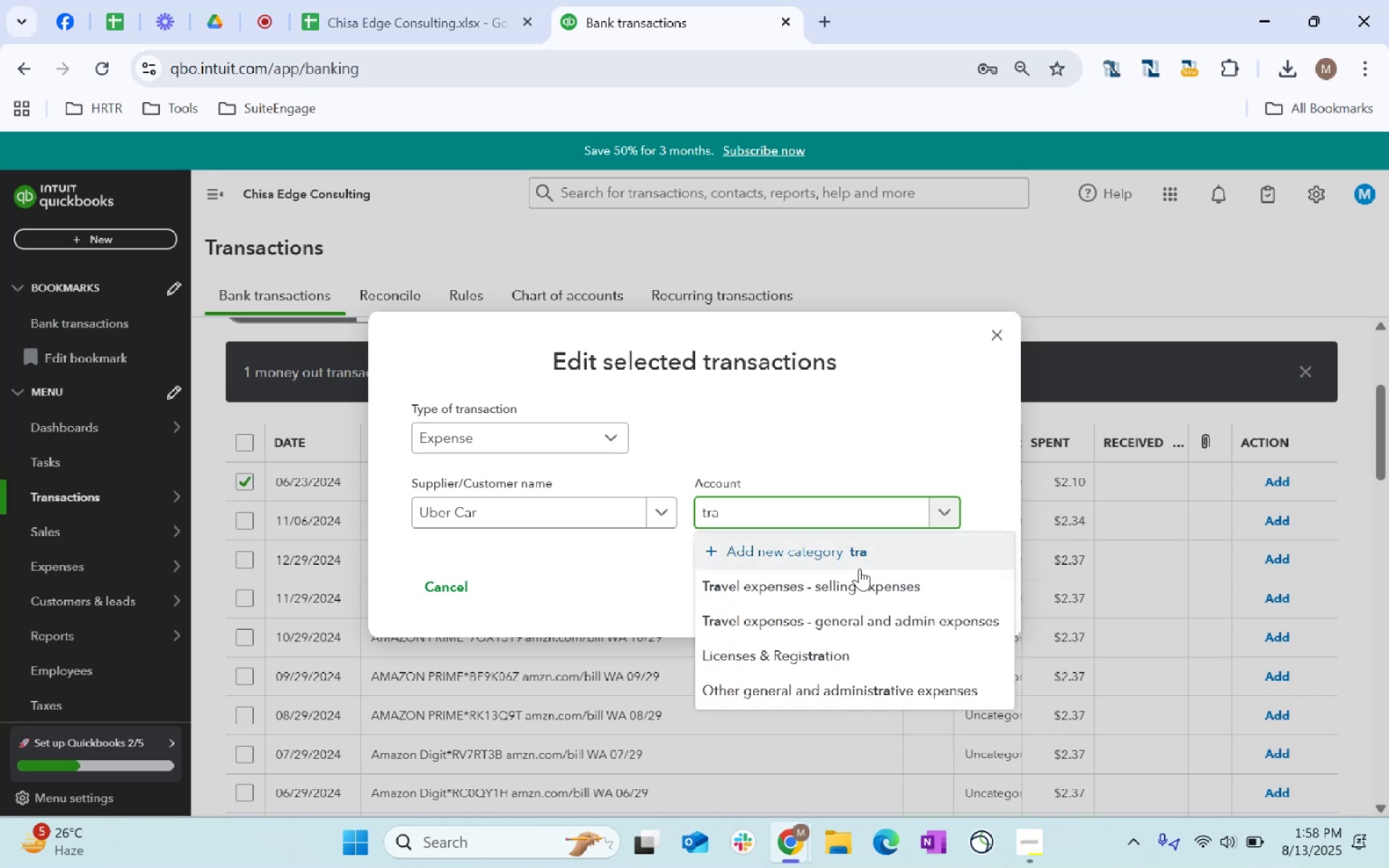 
left_click([893, 641])
 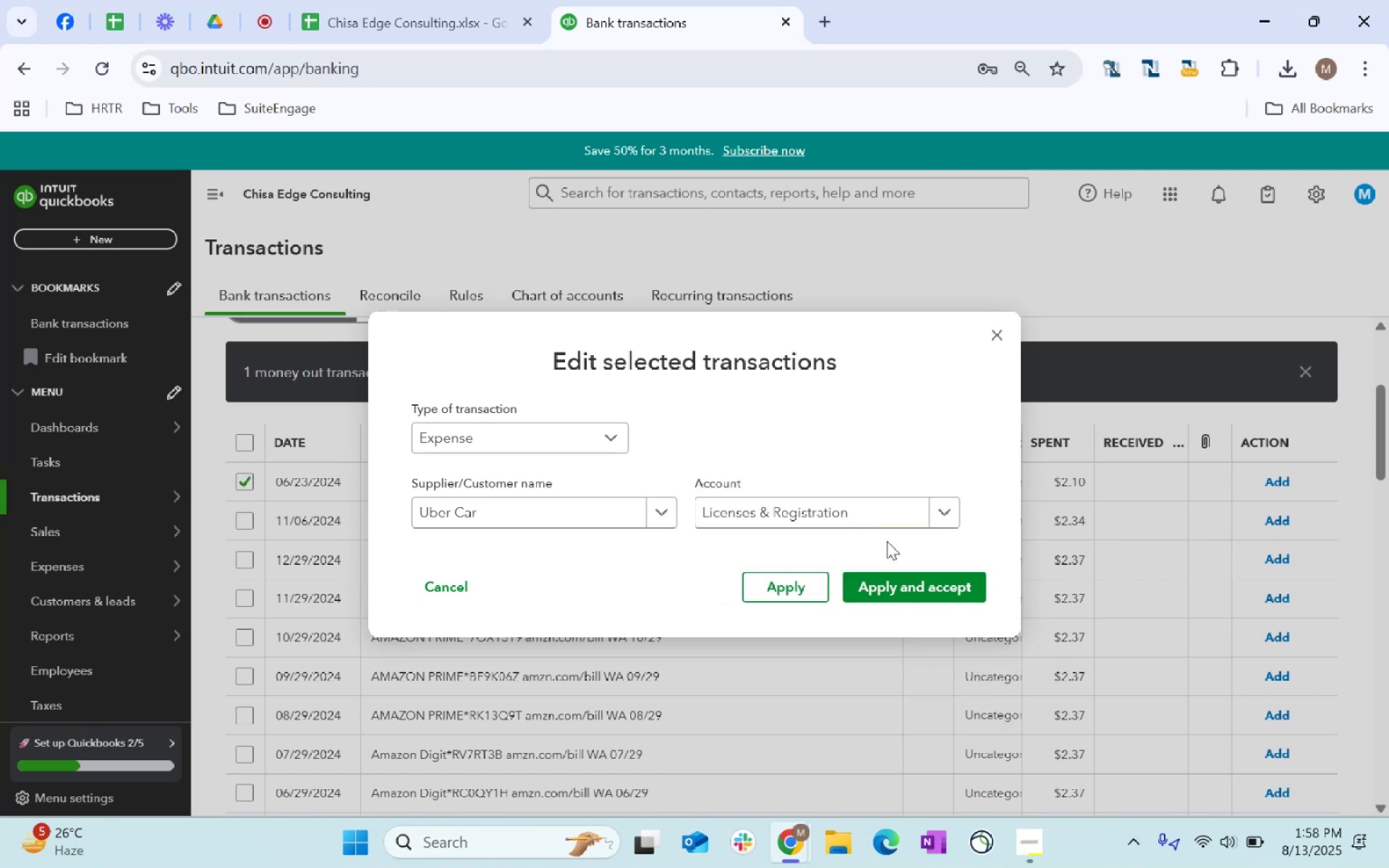 
left_click([867, 510])
 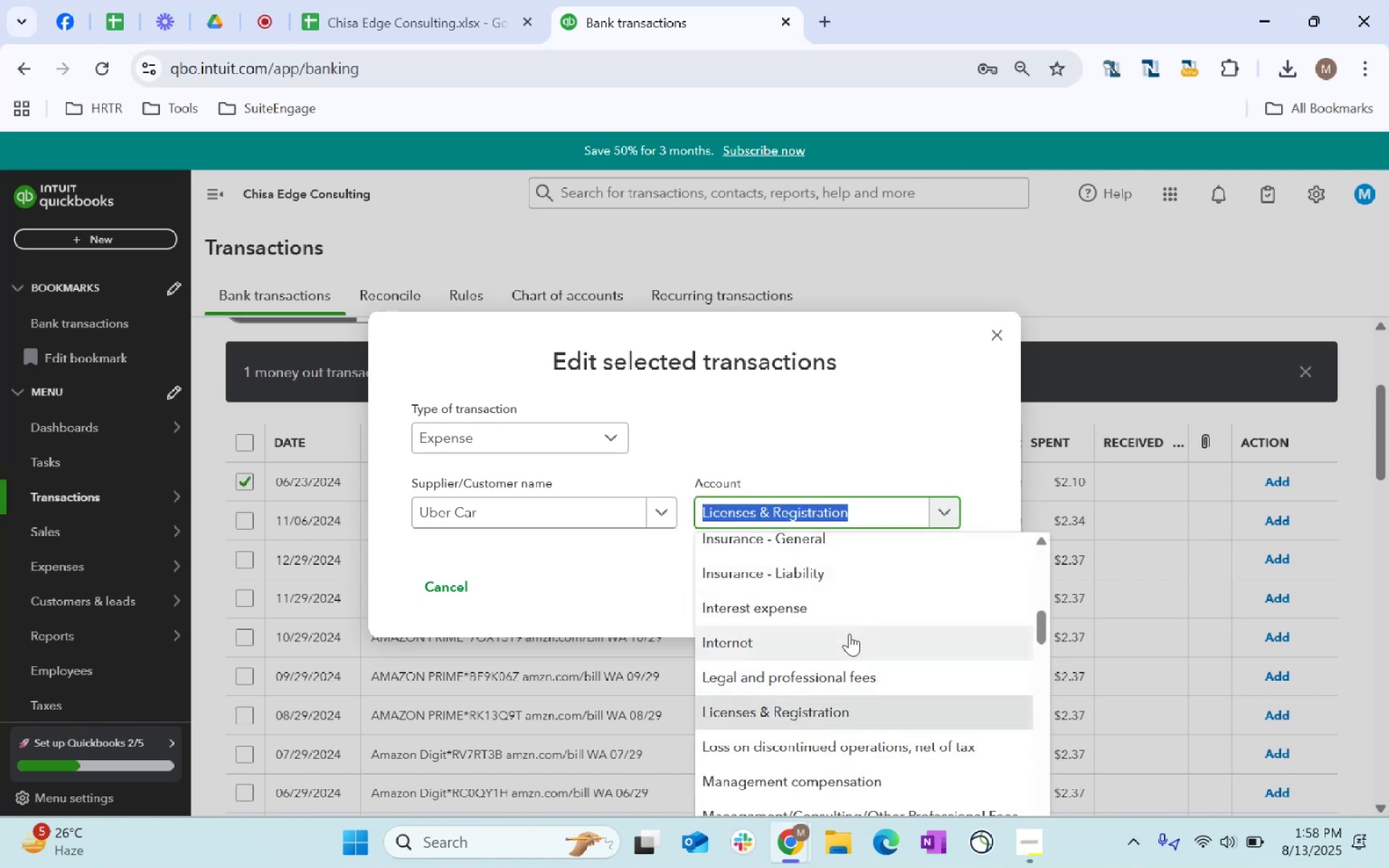 
type(travel)
 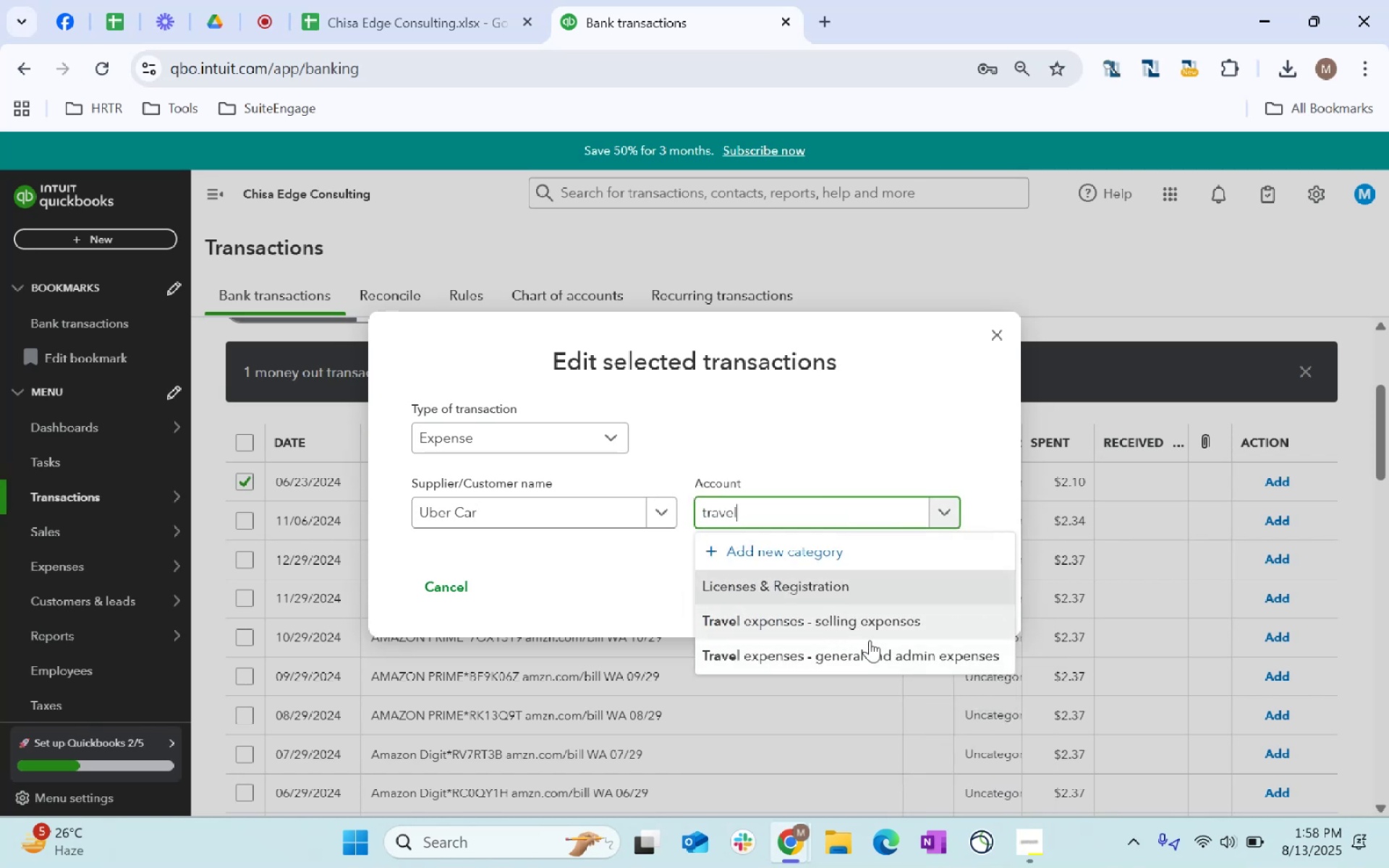 
left_click([889, 656])
 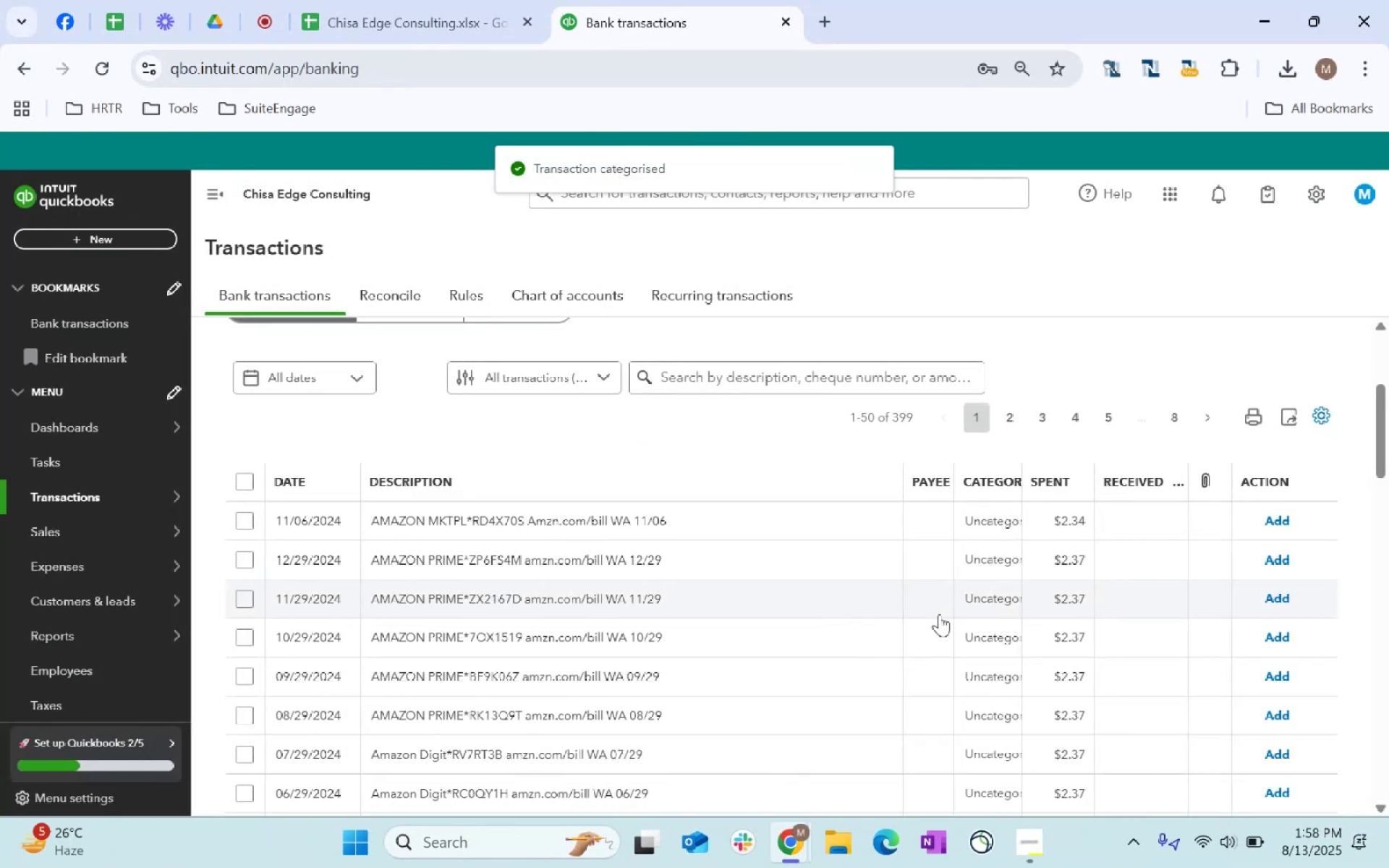 
wait(7.54)
 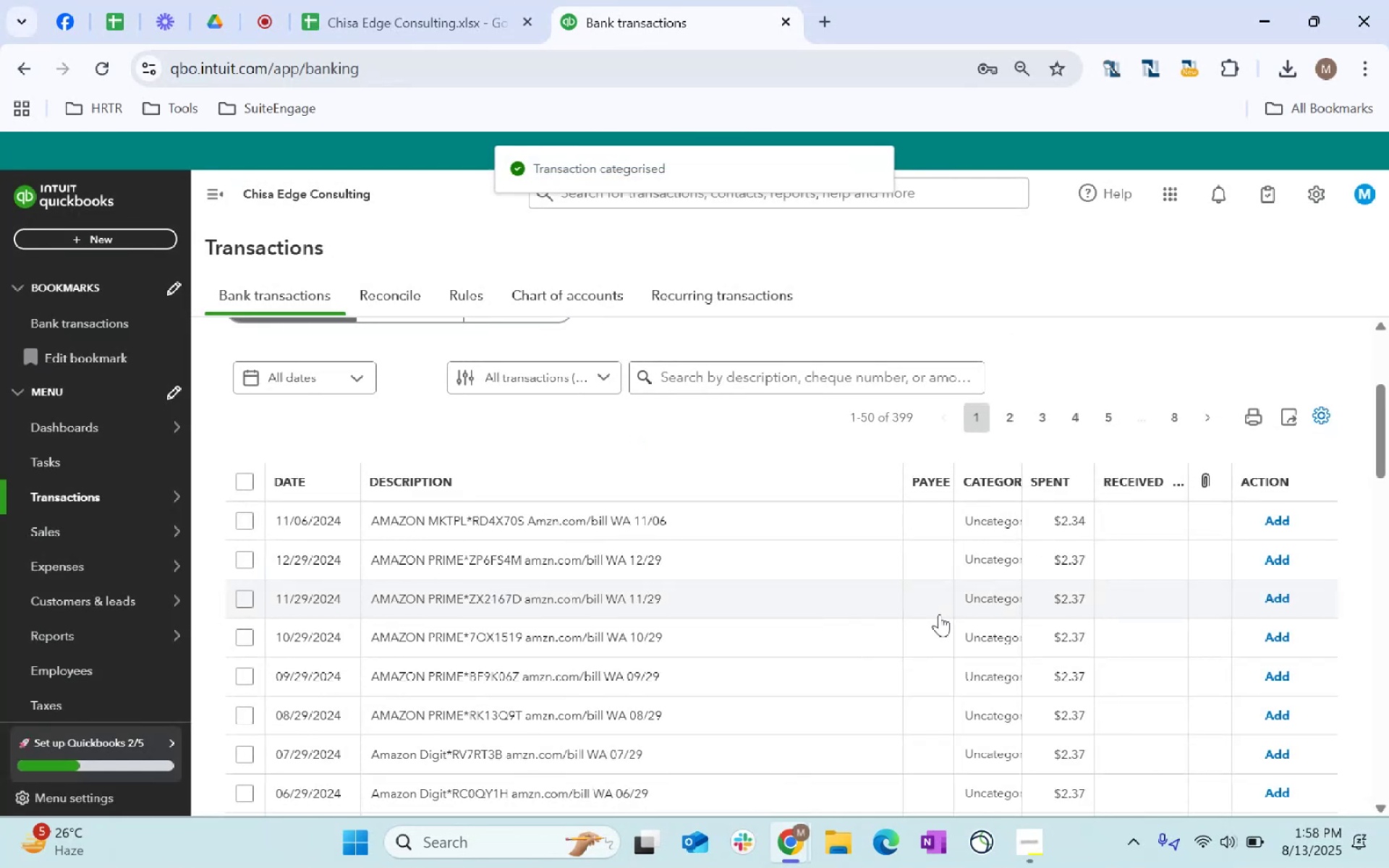 
scroll: coordinate [1040, 481], scroll_direction: down, amount: 1.0
 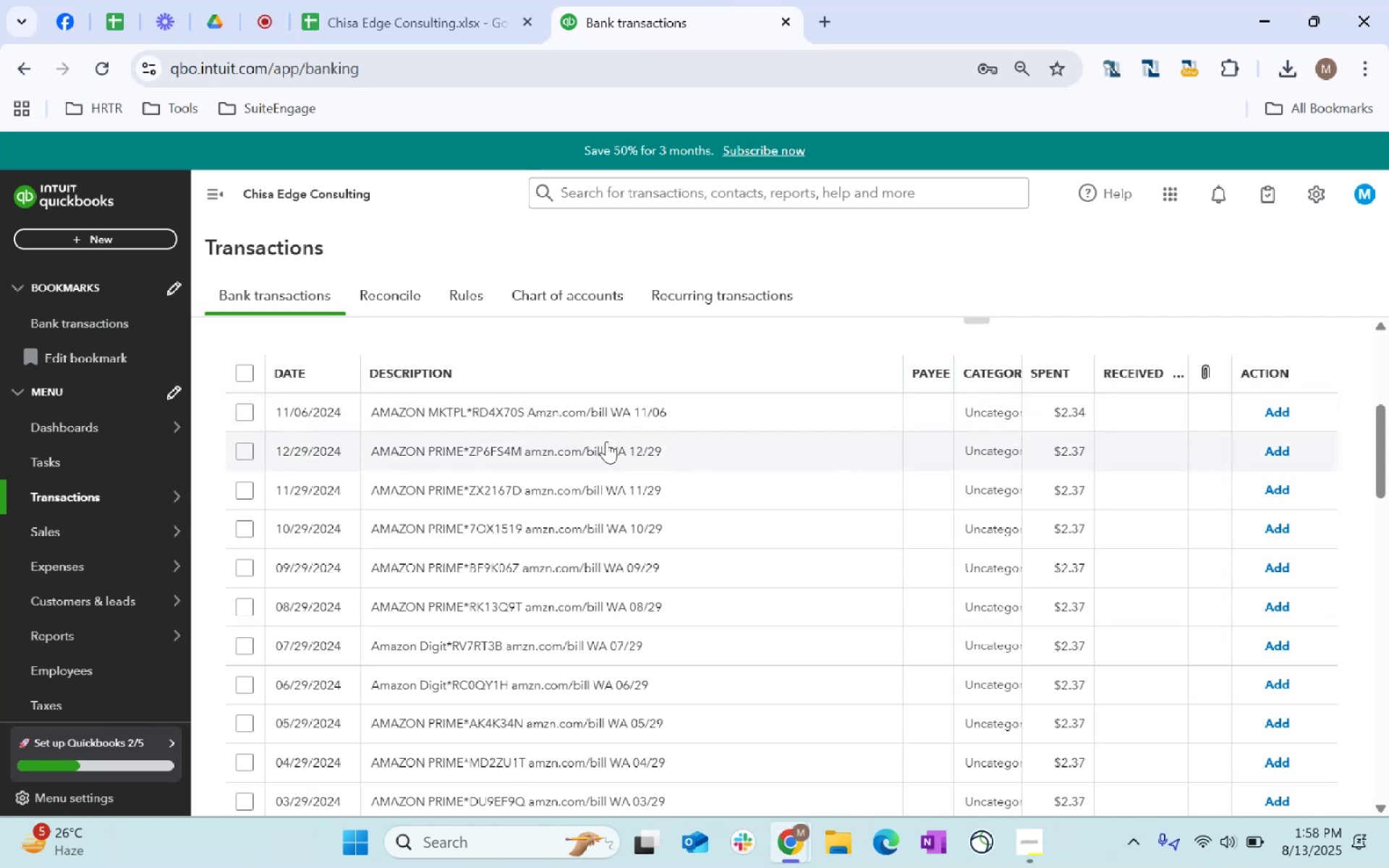 
wait(5.41)
 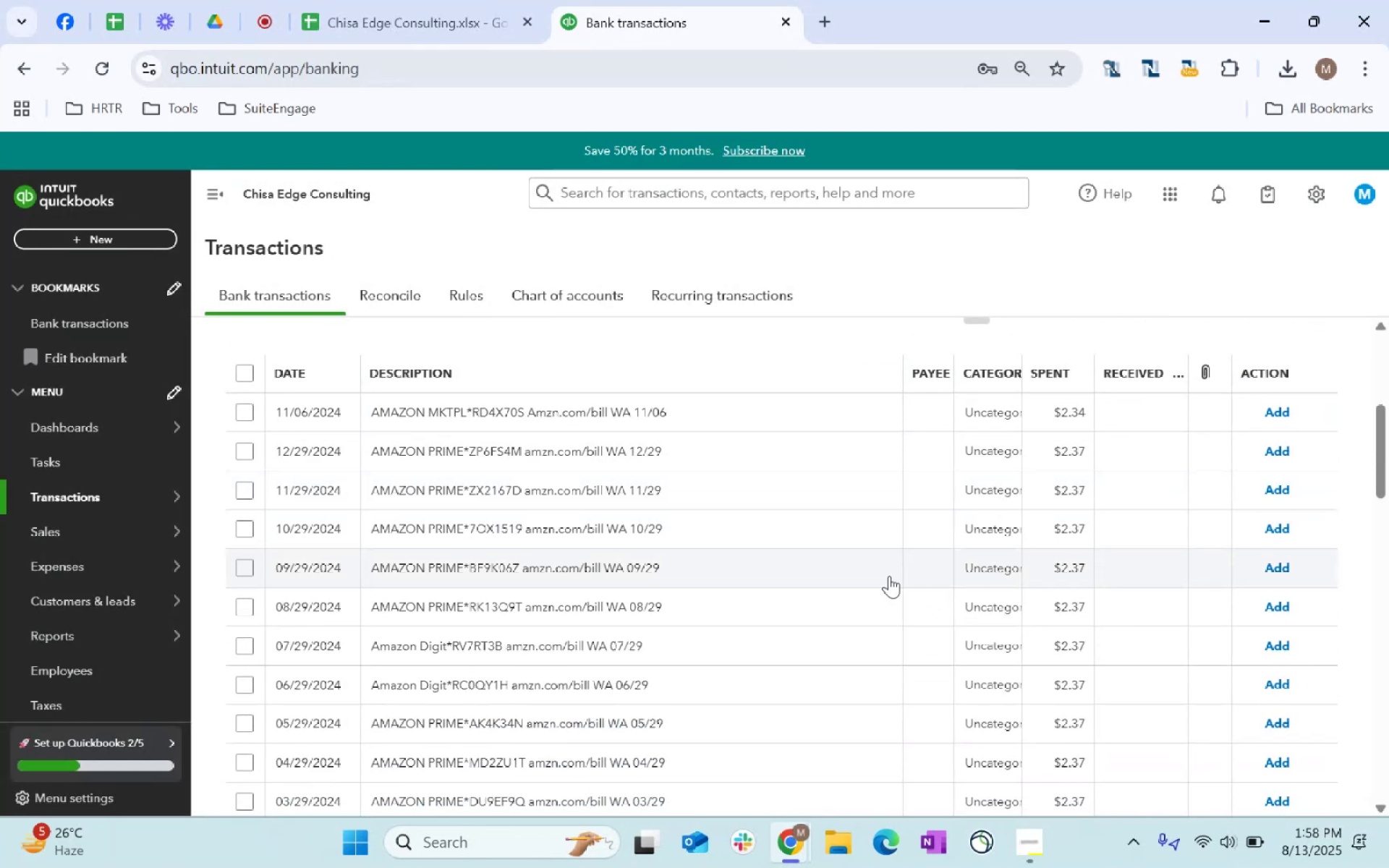 
scroll: coordinate [708, 629], scroll_direction: down, amount: 2.0
 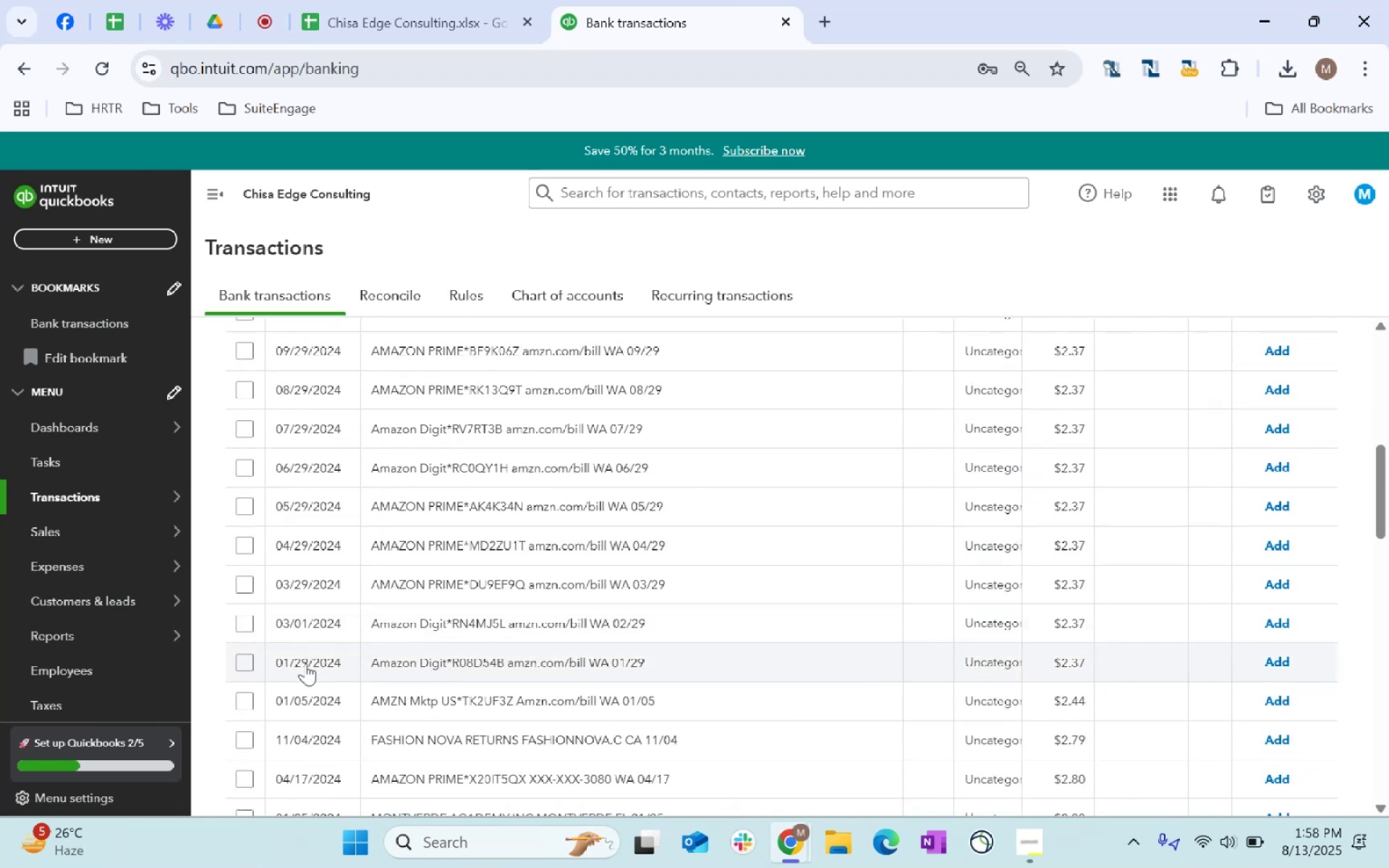 
wait(6.87)
 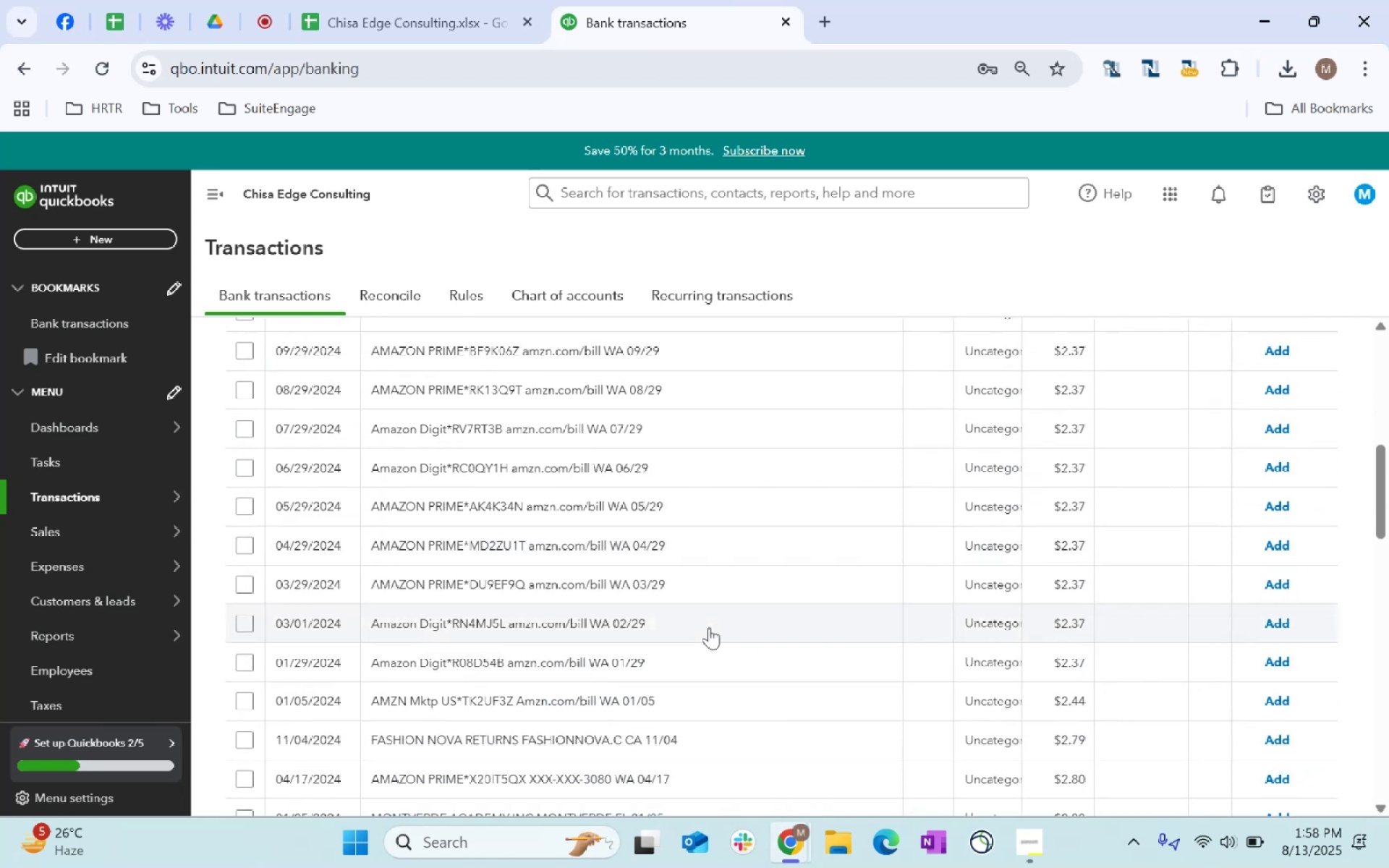 
scroll: coordinate [763, 493], scroll_direction: up, amount: 4.0
 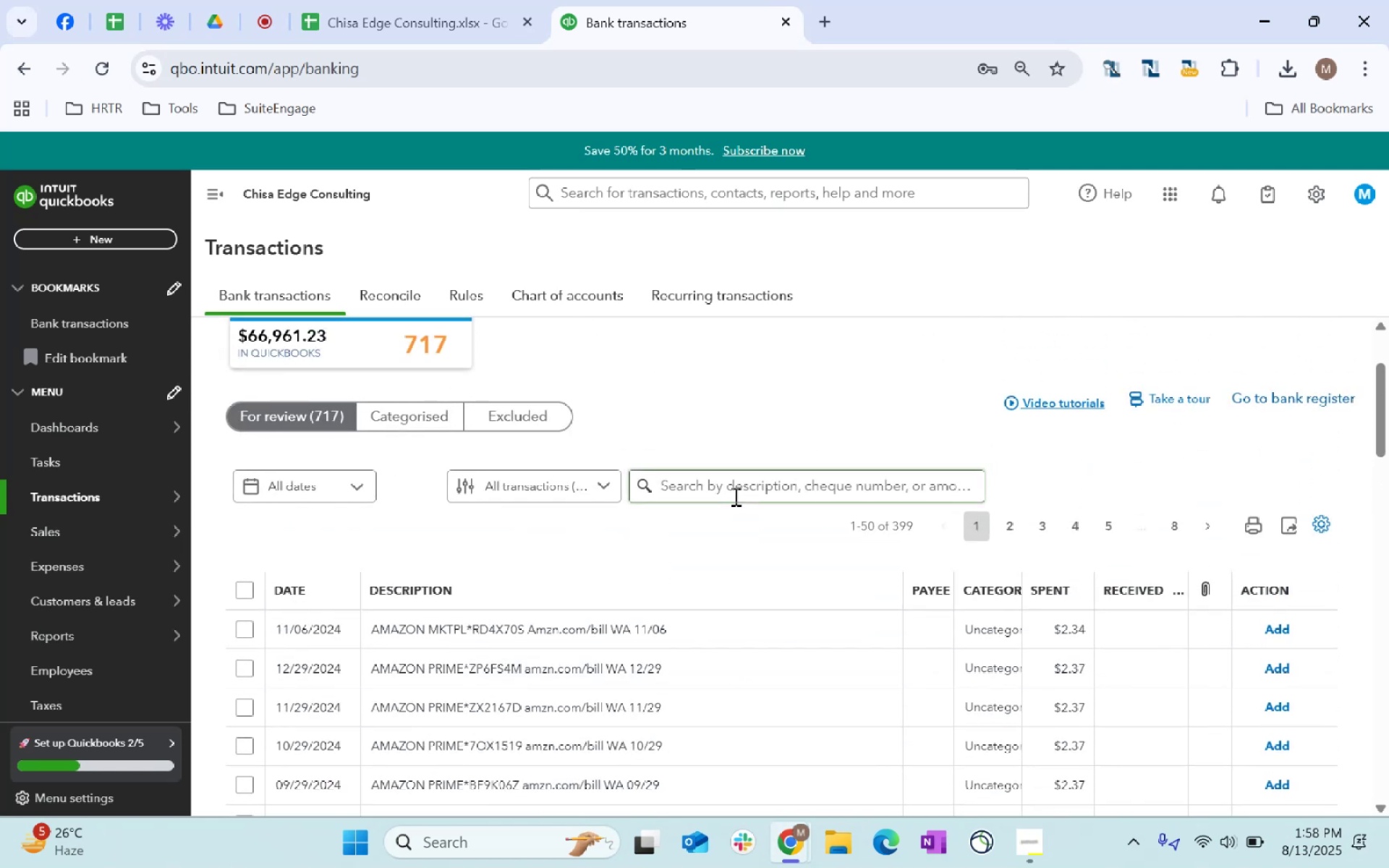 
type(Amazon Prime)
 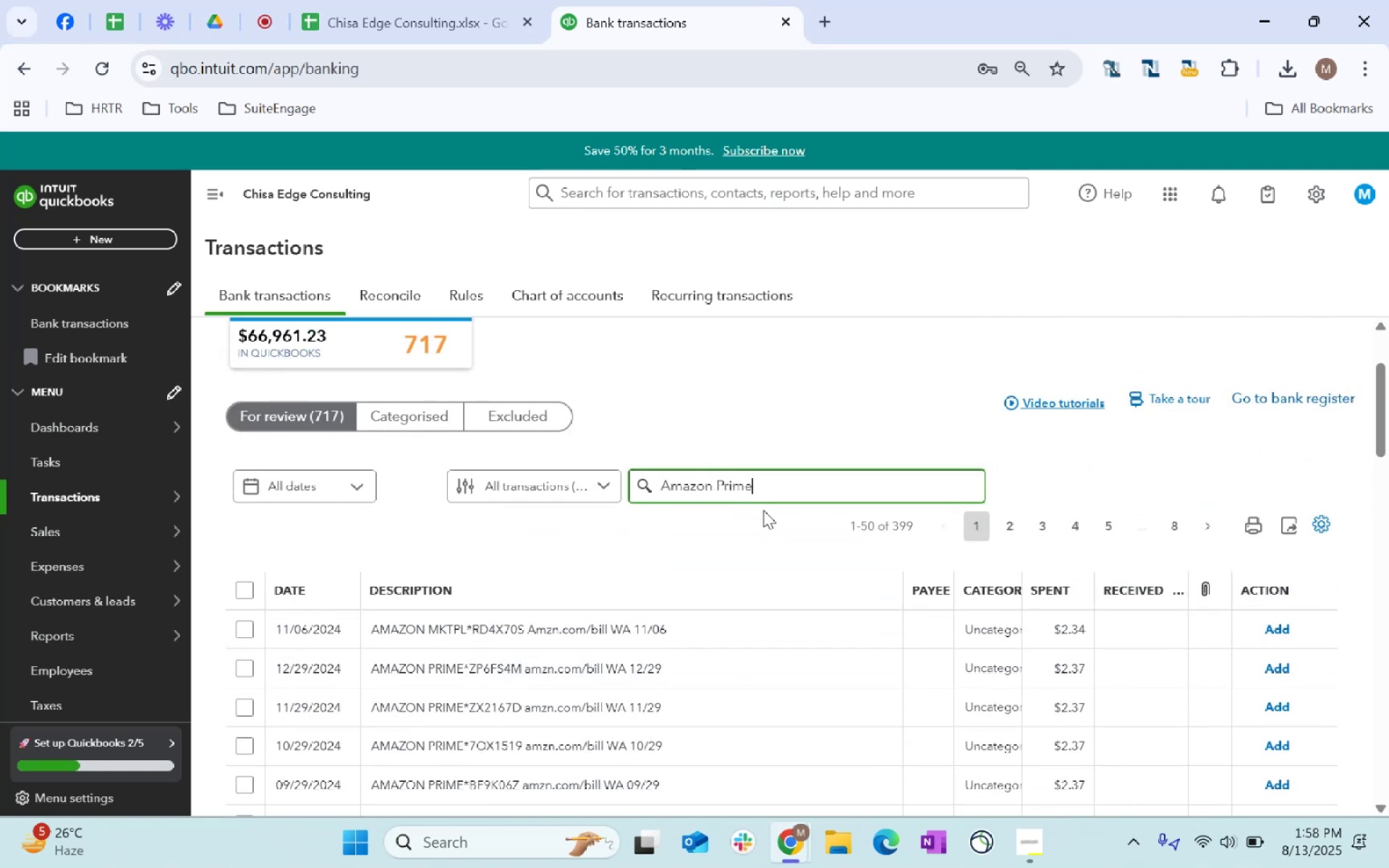 
key(Enter)
 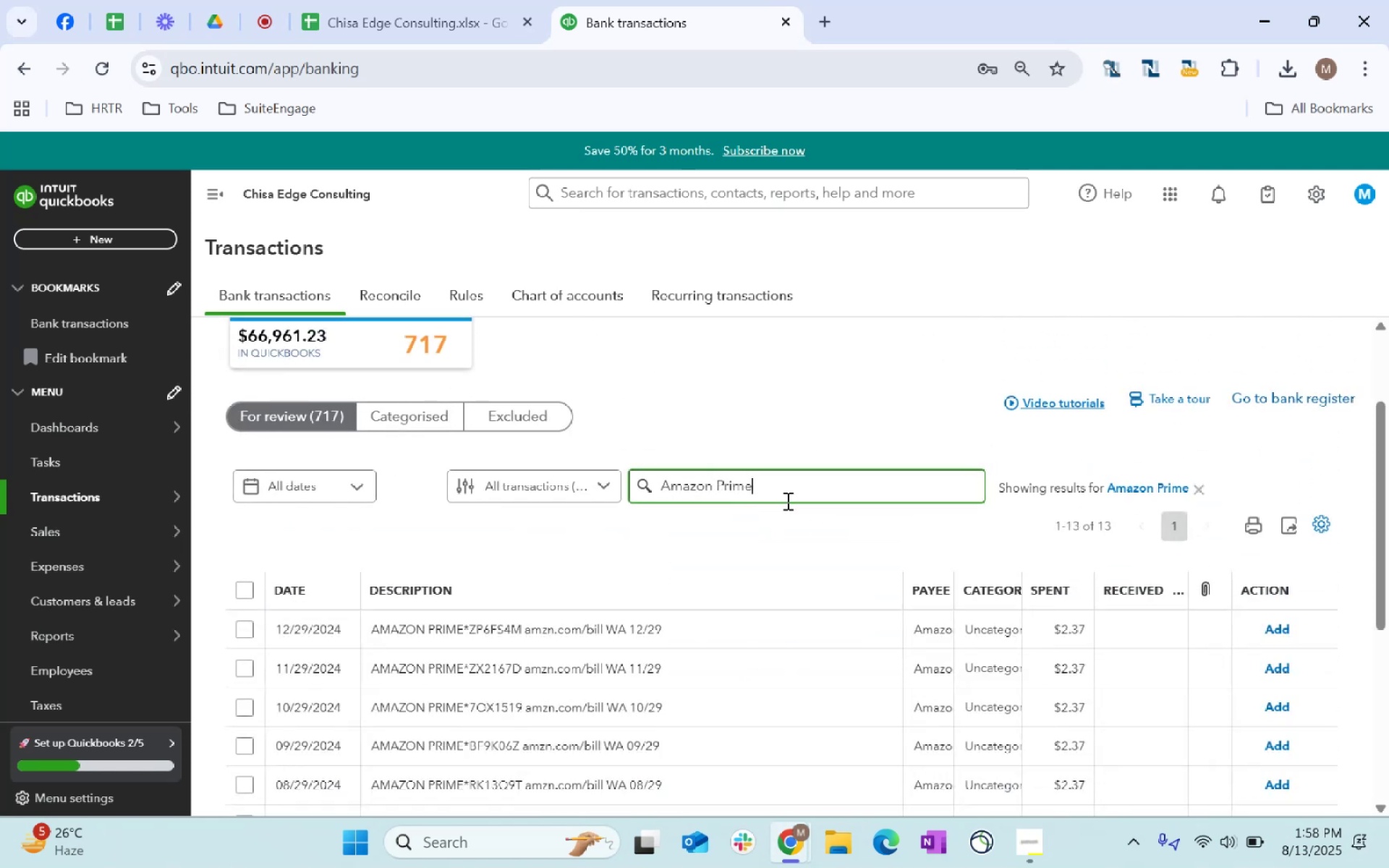 
scroll: coordinate [706, 495], scroll_direction: down, amount: 1.0
 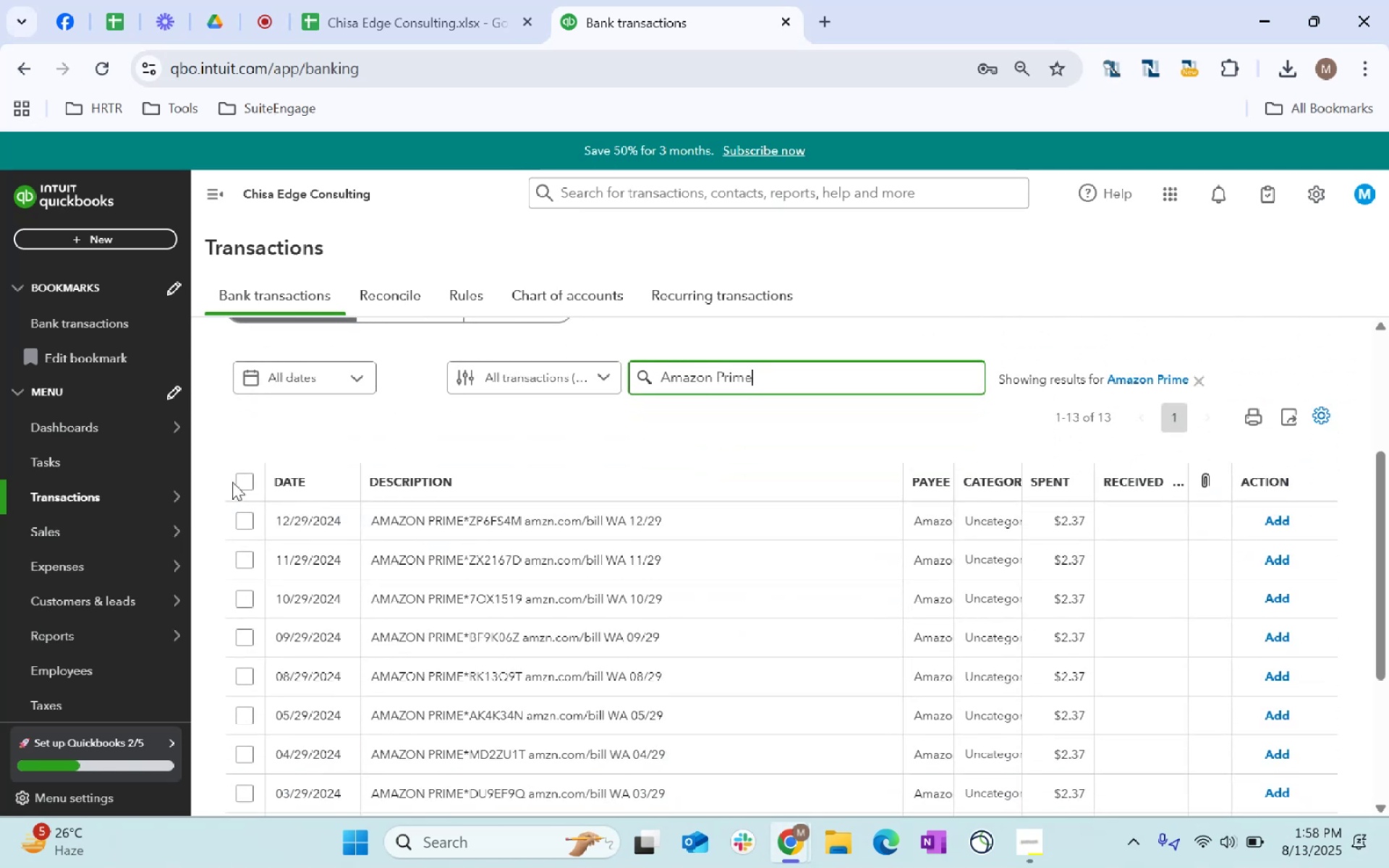 
double_click([247, 487])
 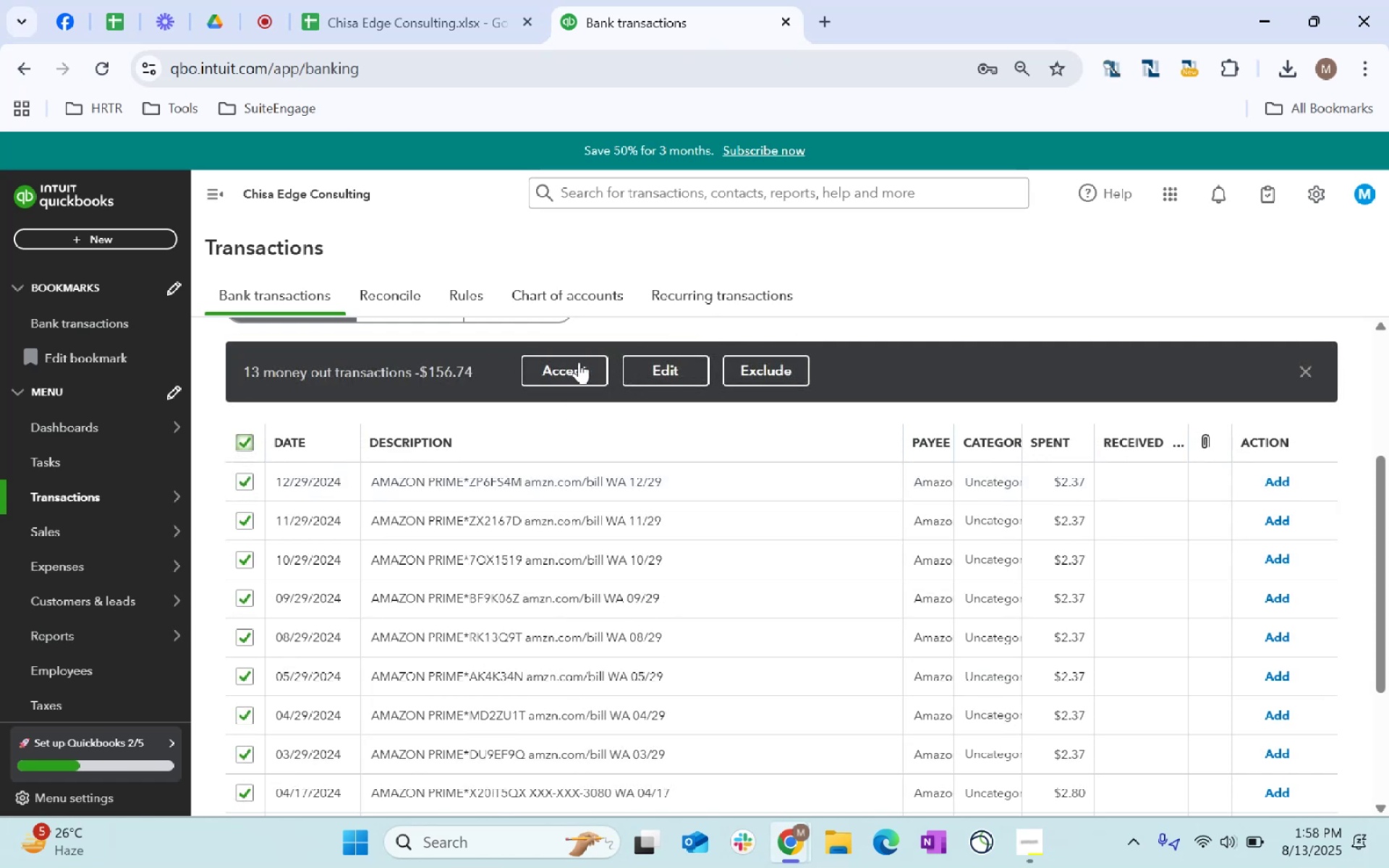 
left_click([671, 365])
 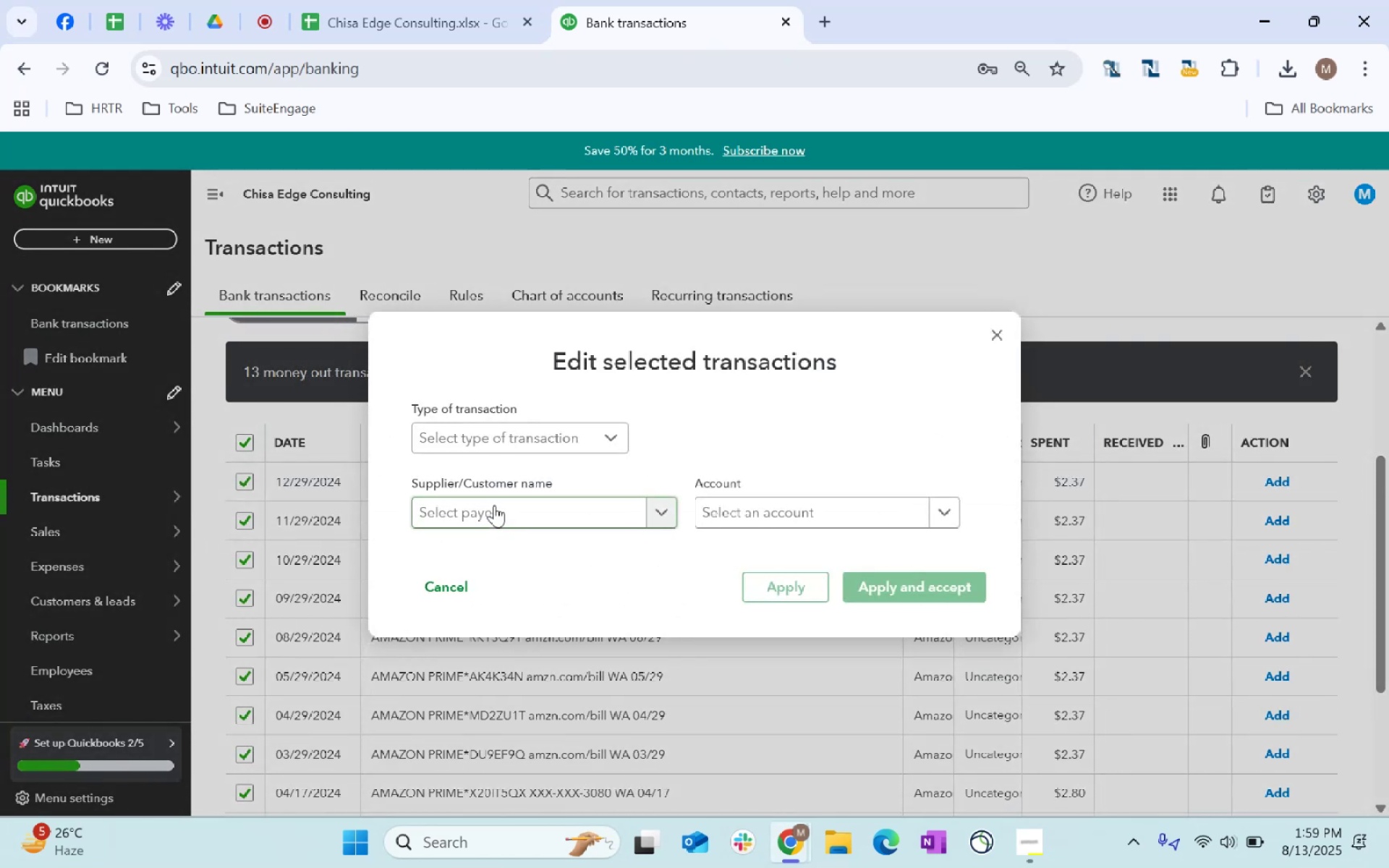 
type(Amazon)
key(Tab)
 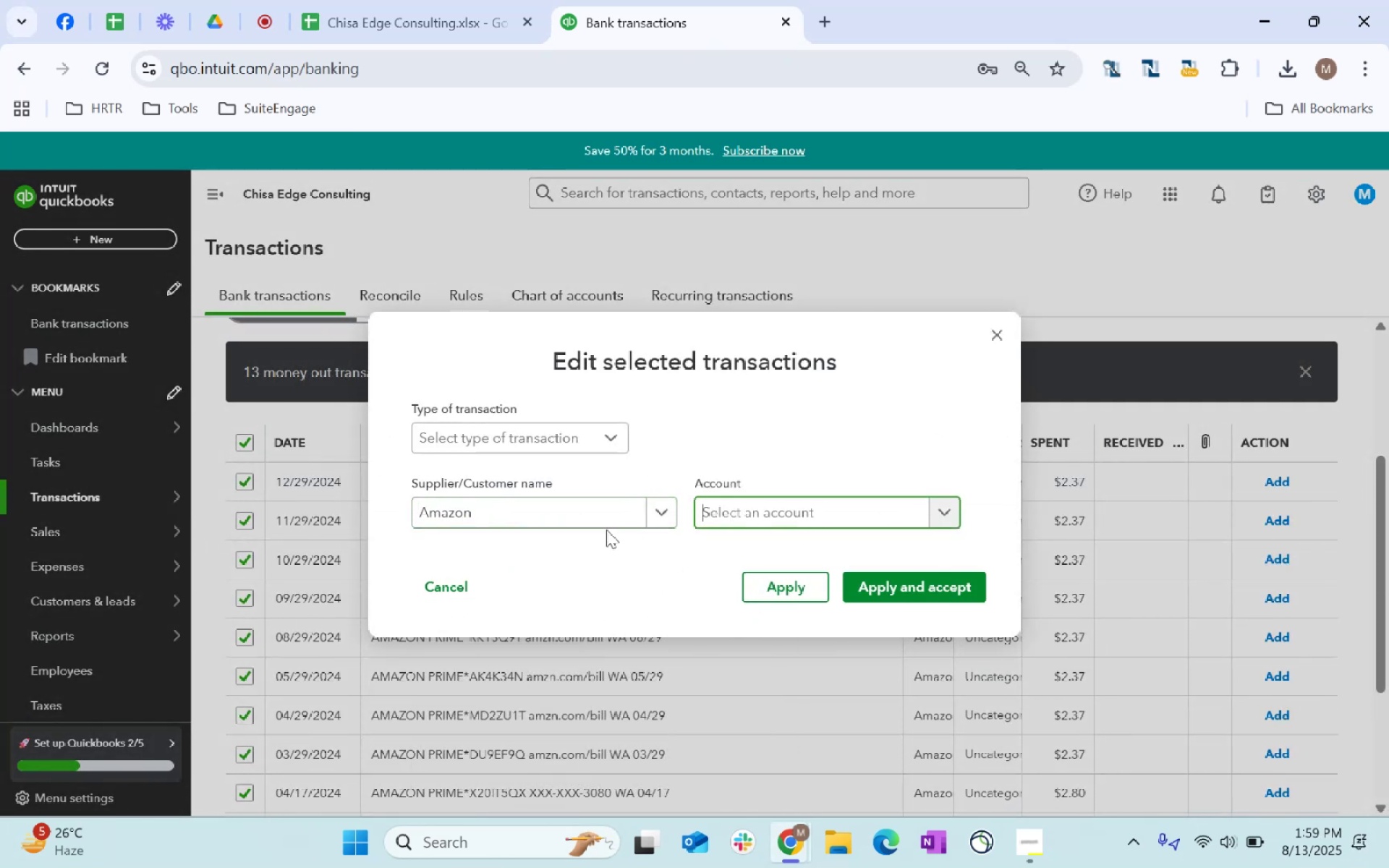 
double_click([613, 519])
 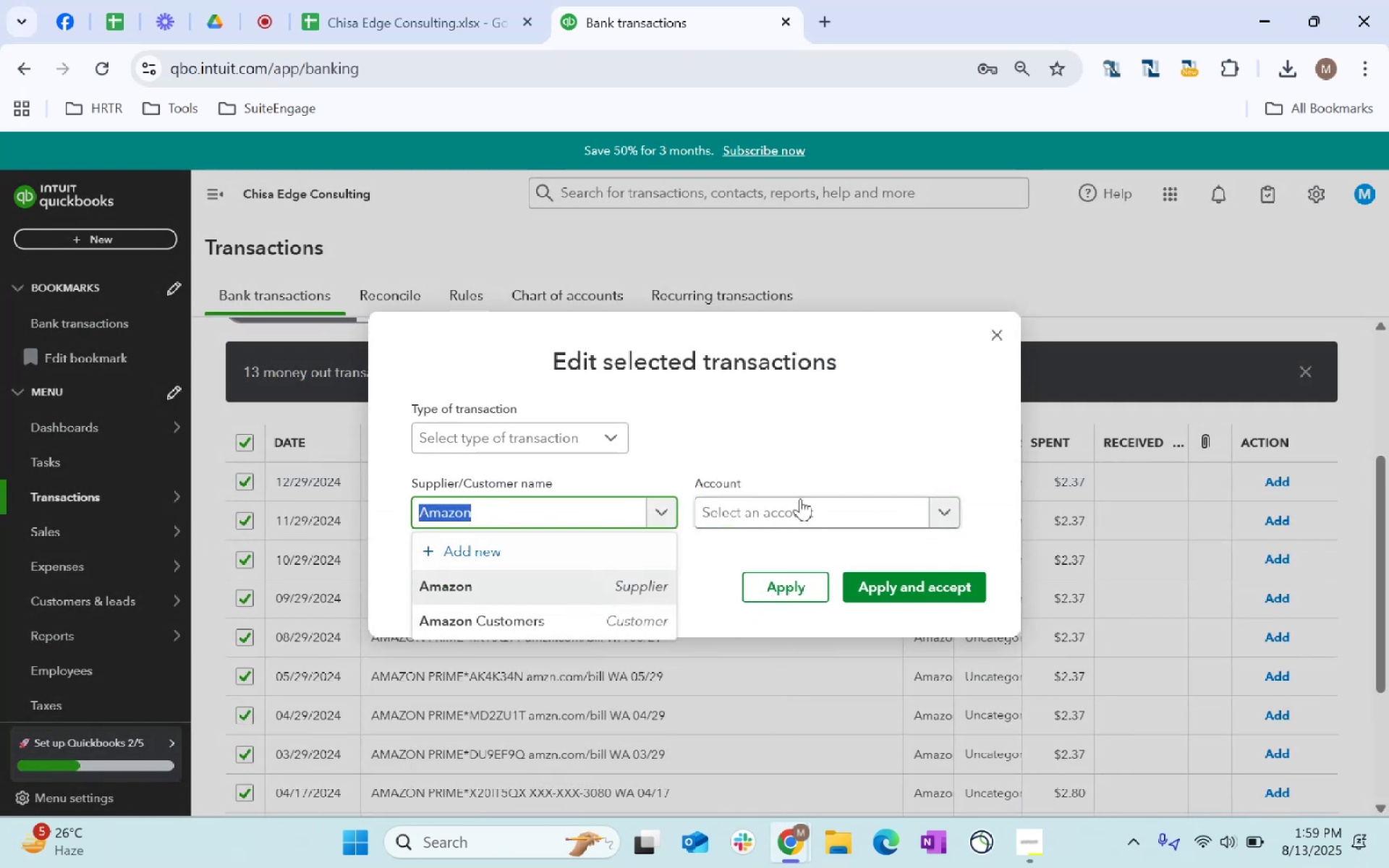 
left_click([803, 519])
 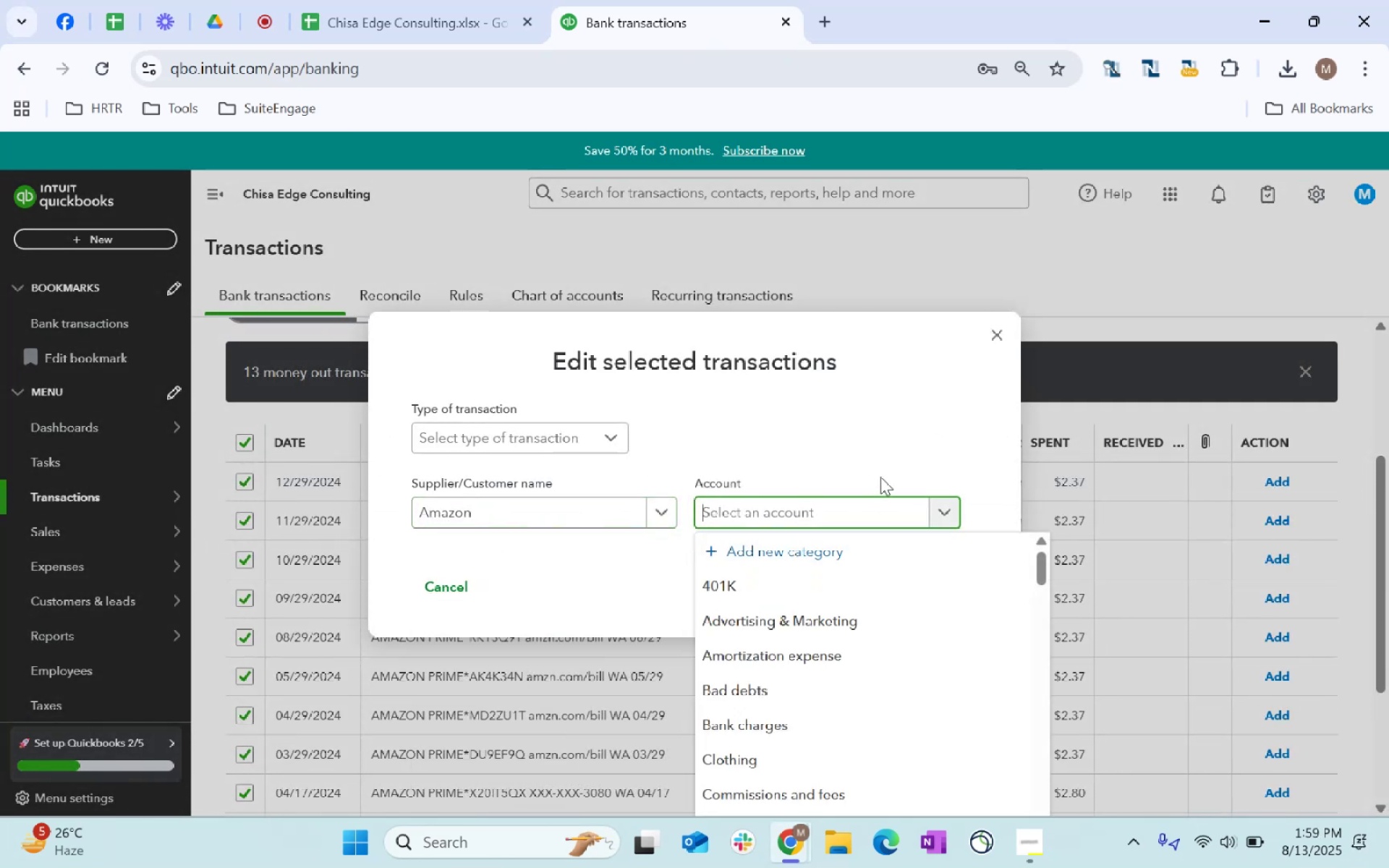 
type(dues)
 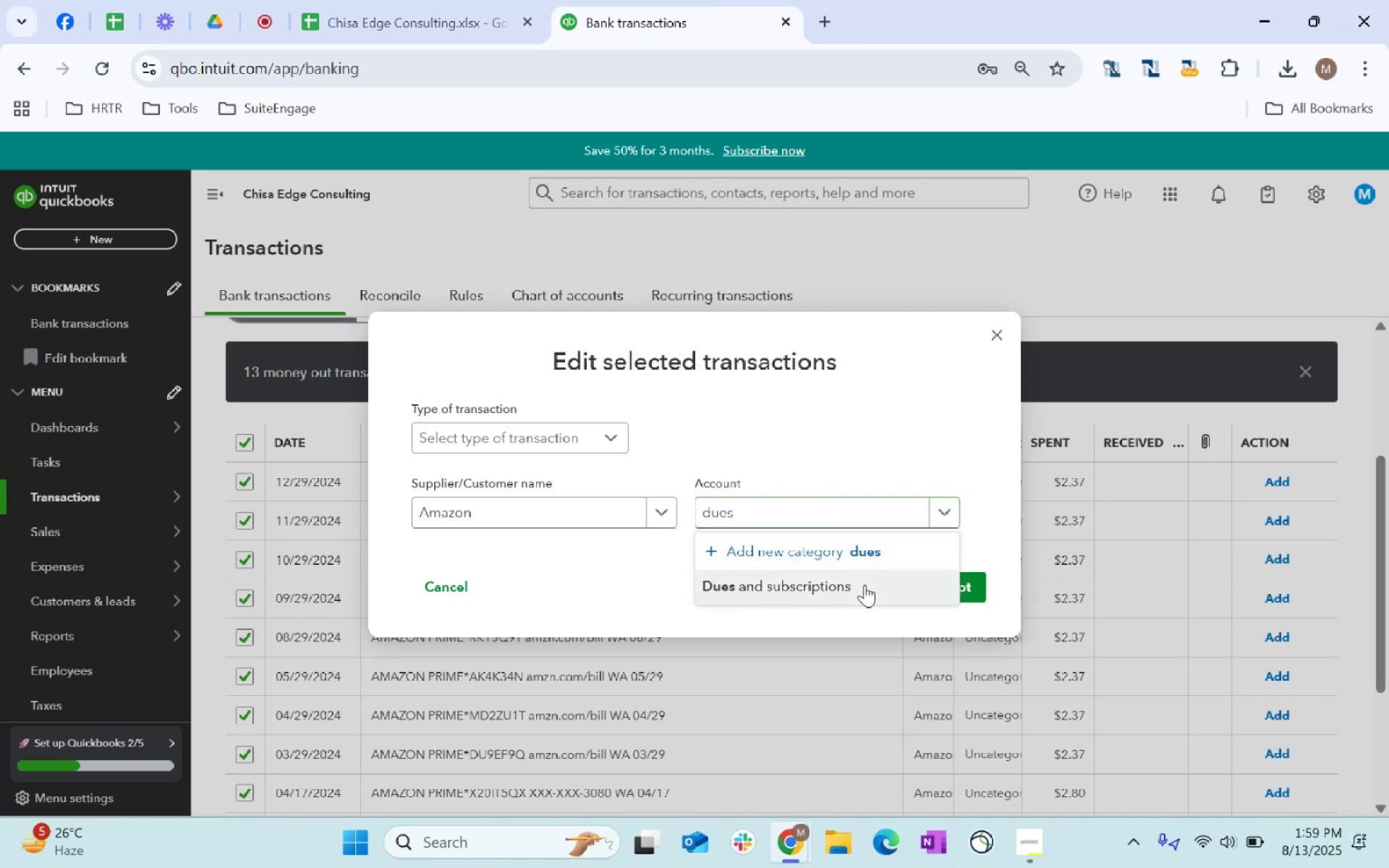 
double_click([904, 582])
 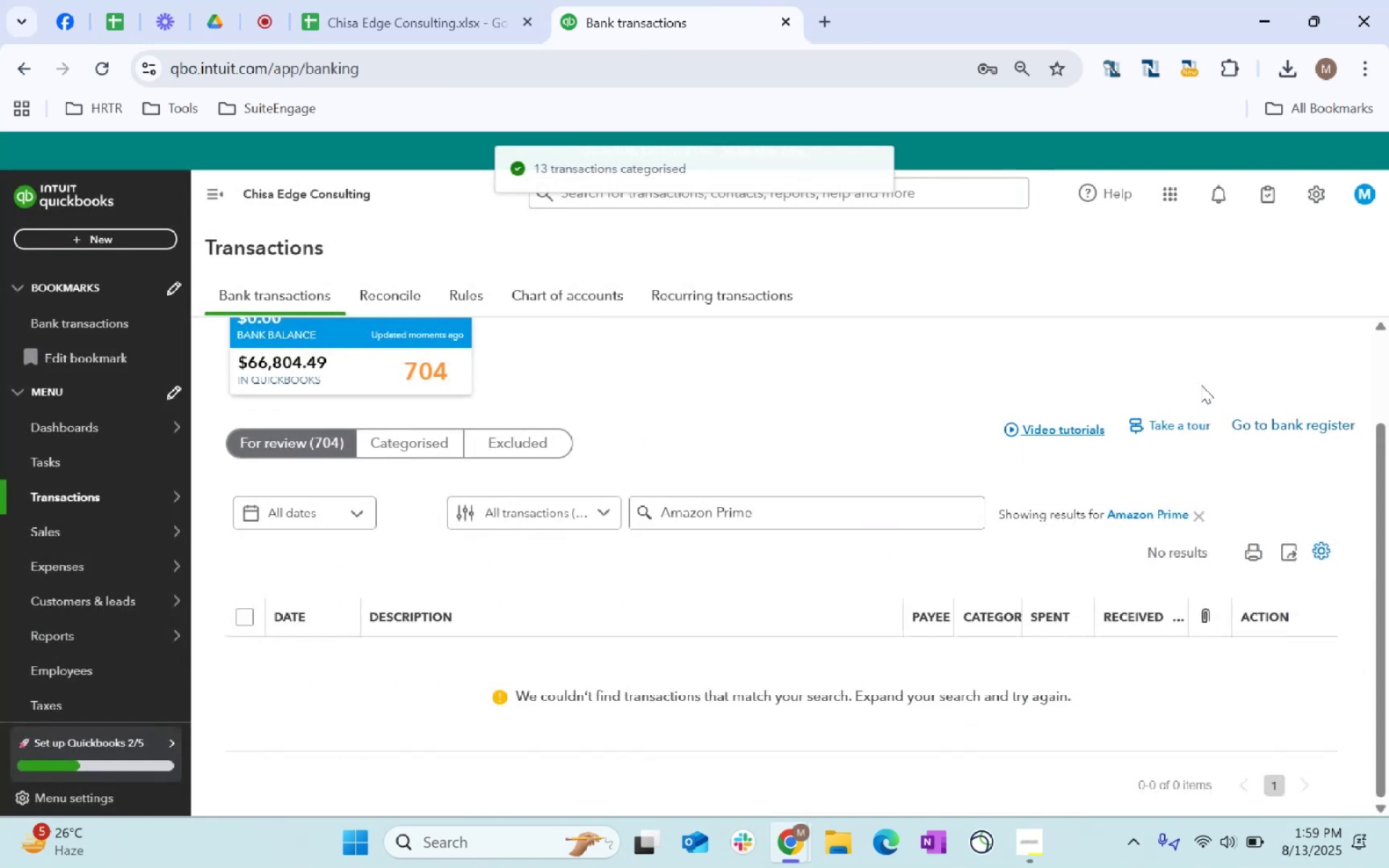 
left_click([1195, 513])
 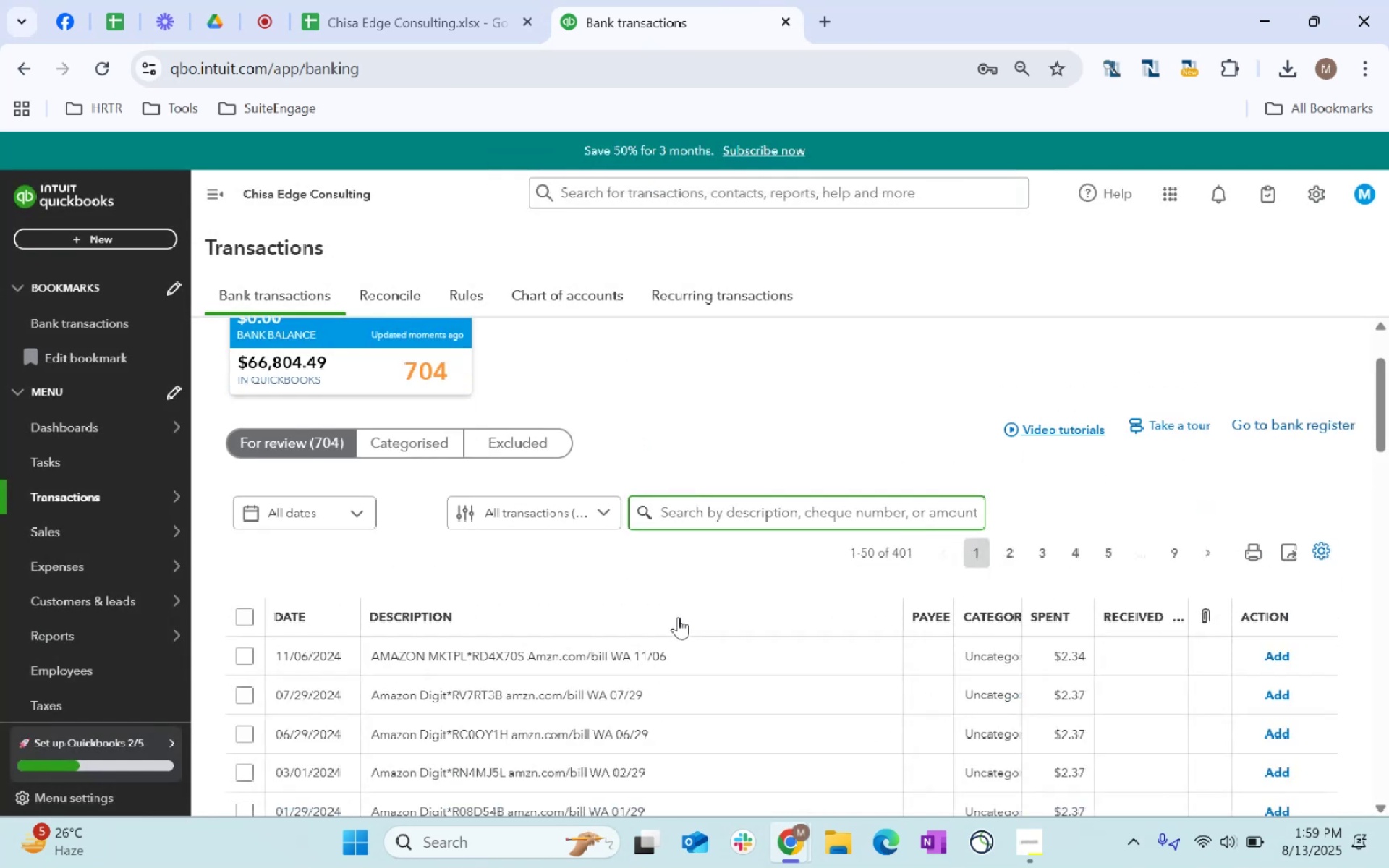 
type(Amazon mktpl)
 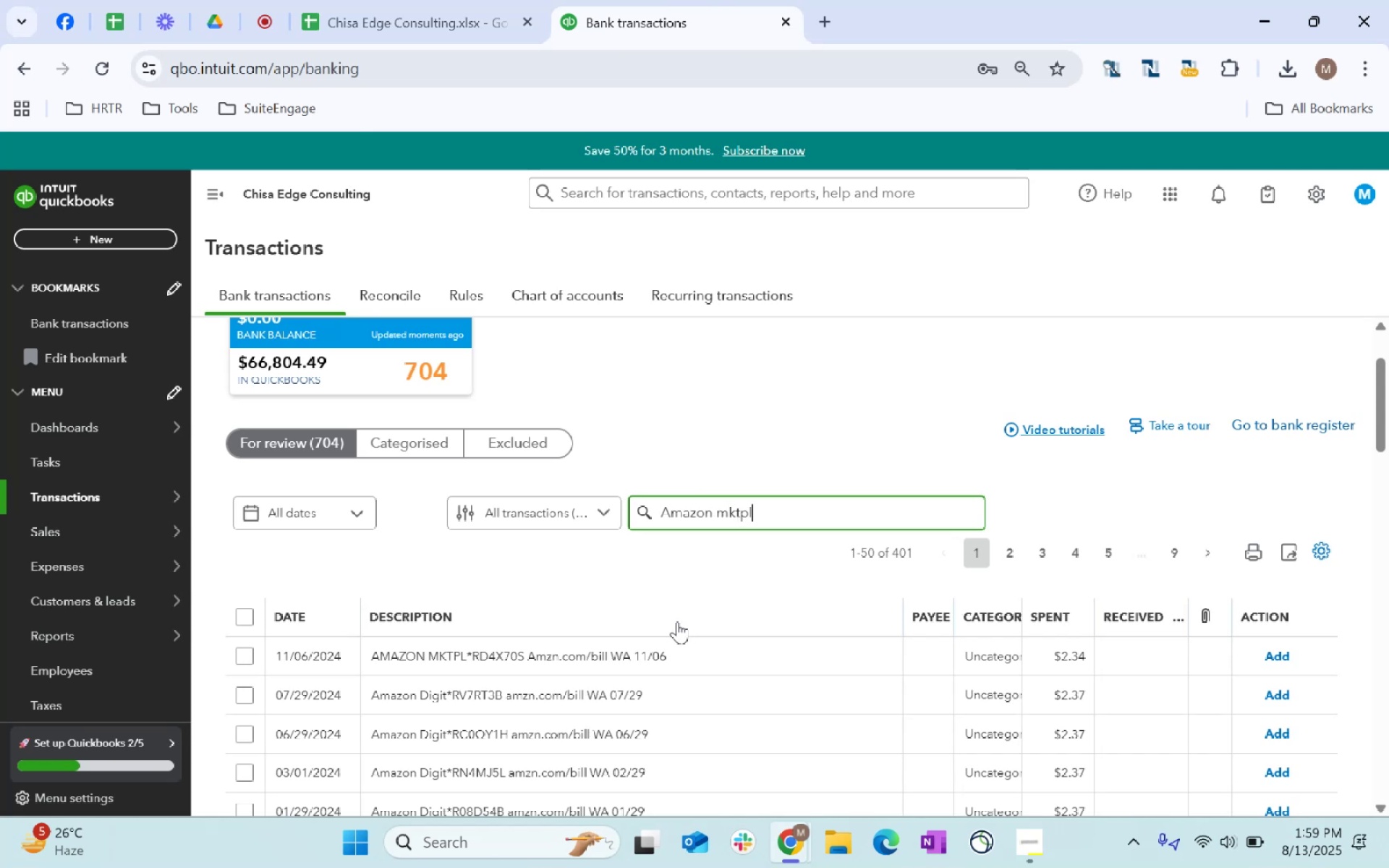 
key(Enter)
 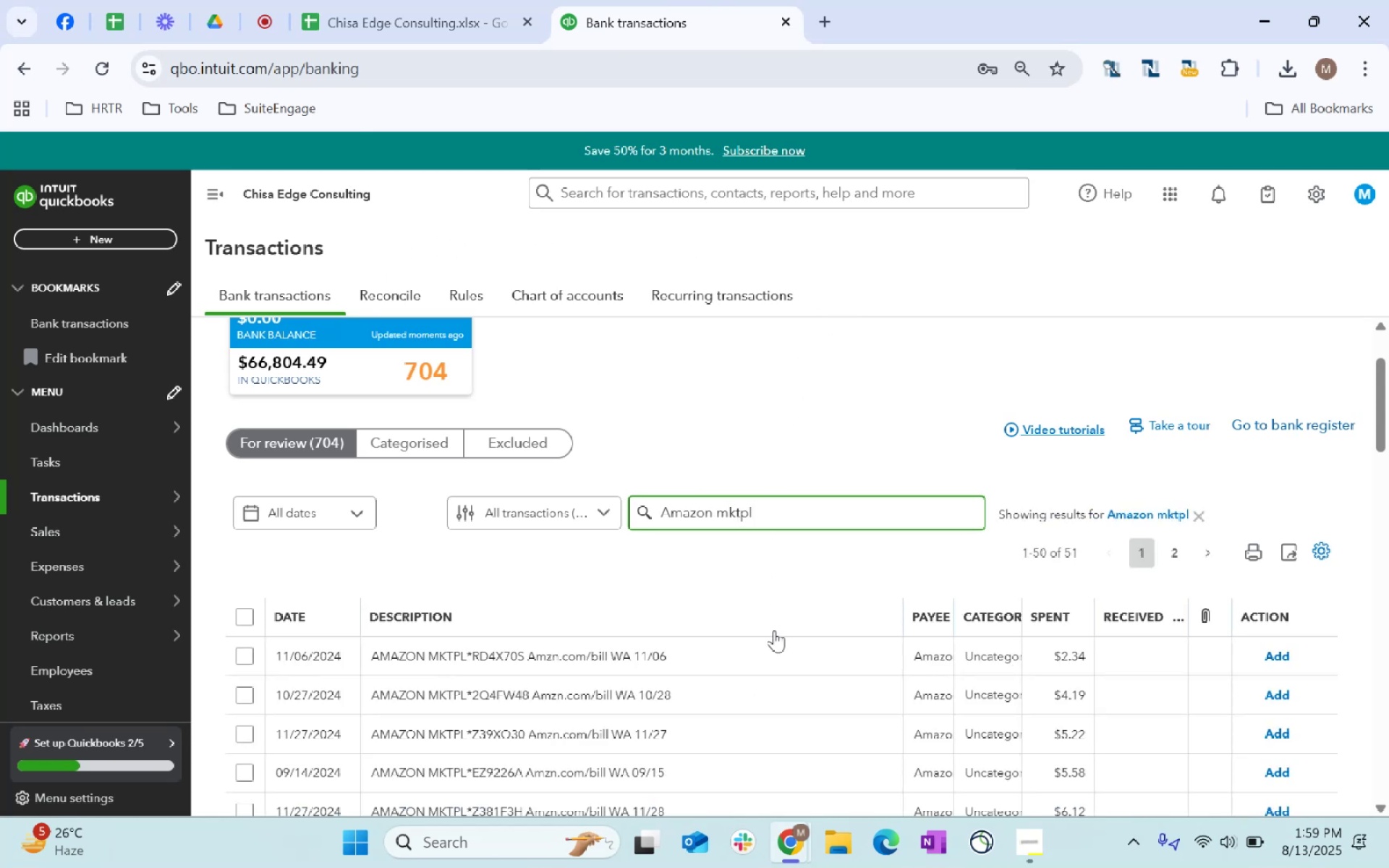 
scroll: coordinate [606, 668], scroll_direction: down, amount: 22.0
 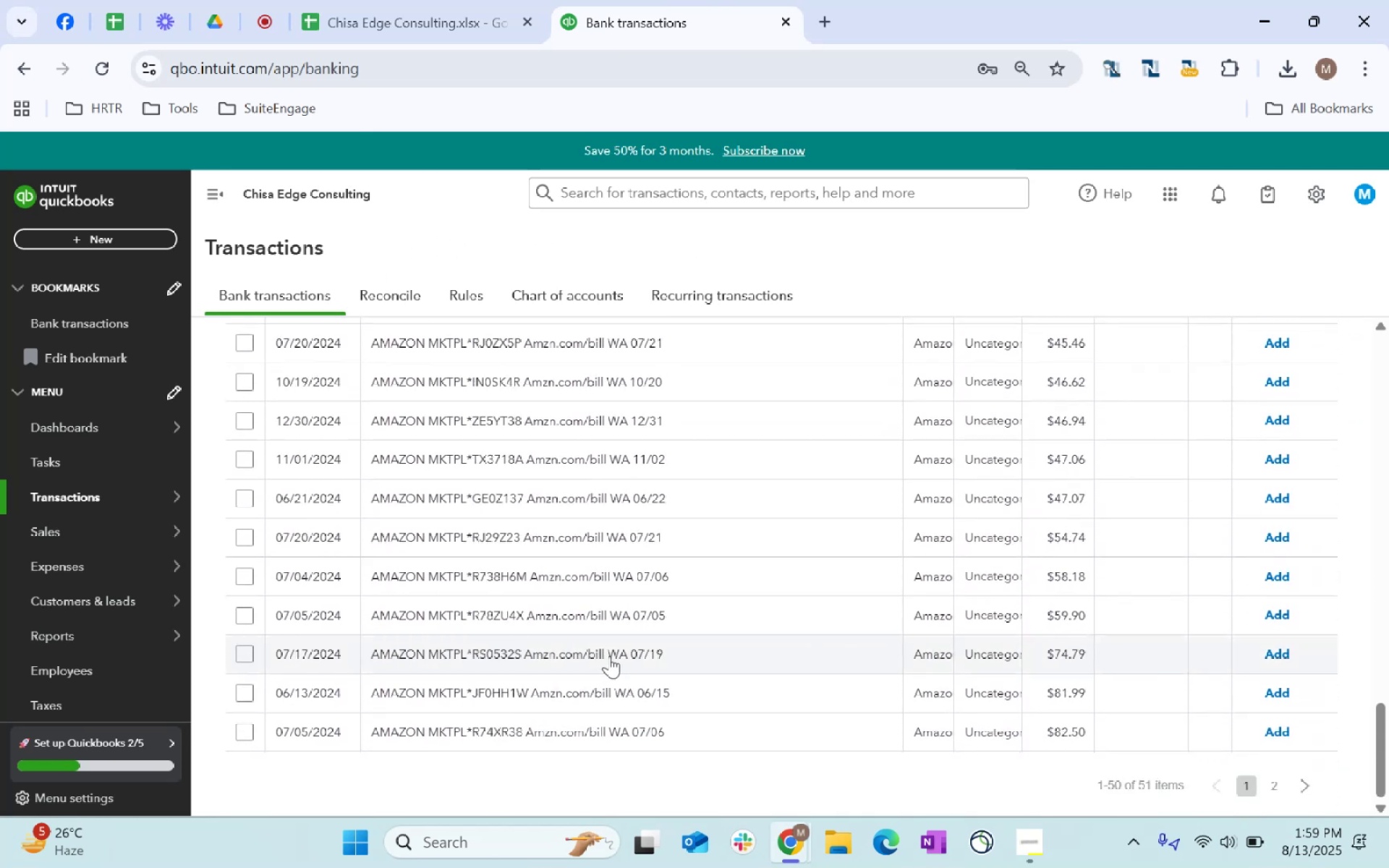 
scroll: coordinate [621, 602], scroll_direction: up, amount: 25.0
 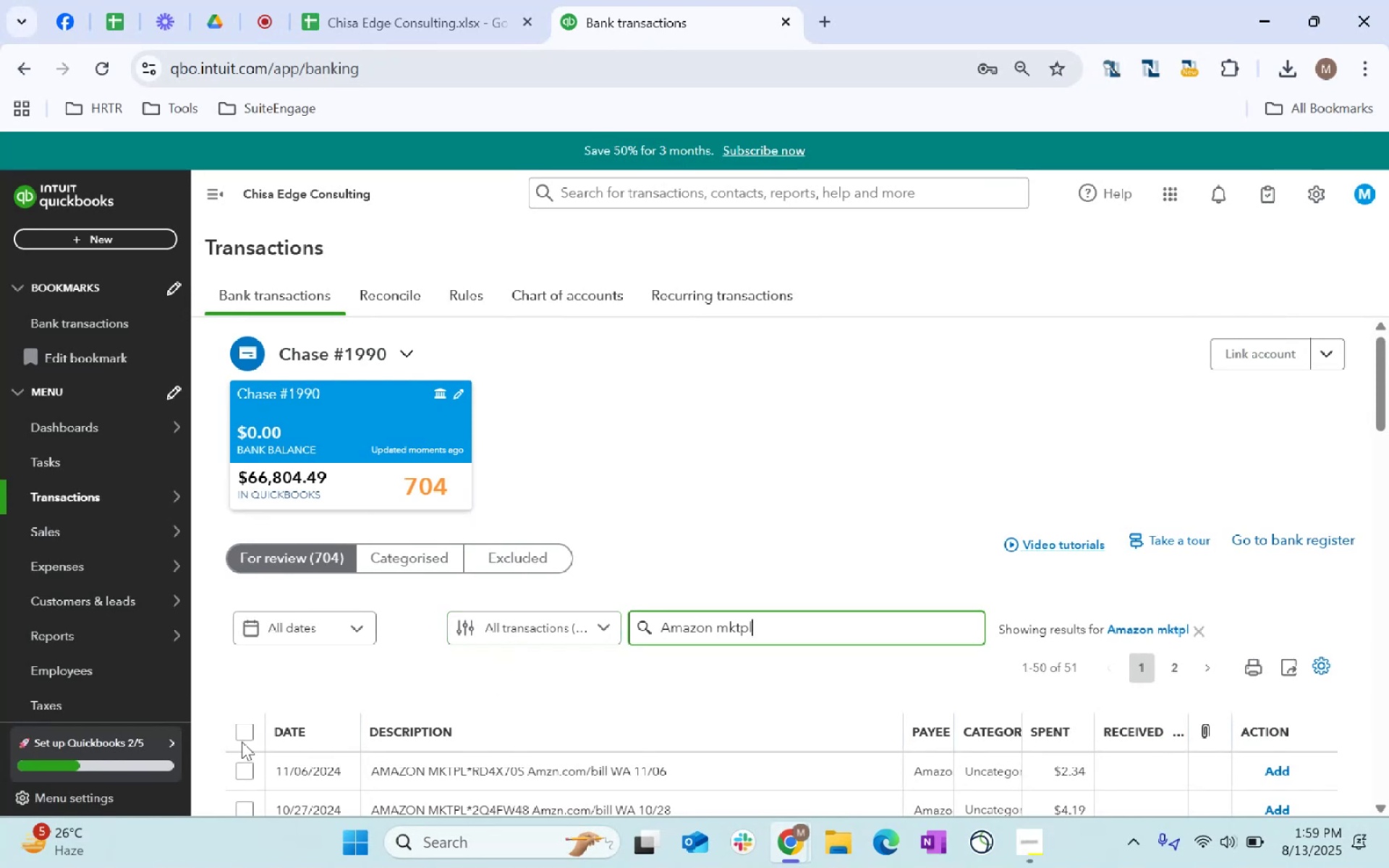 
double_click([252, 736])
 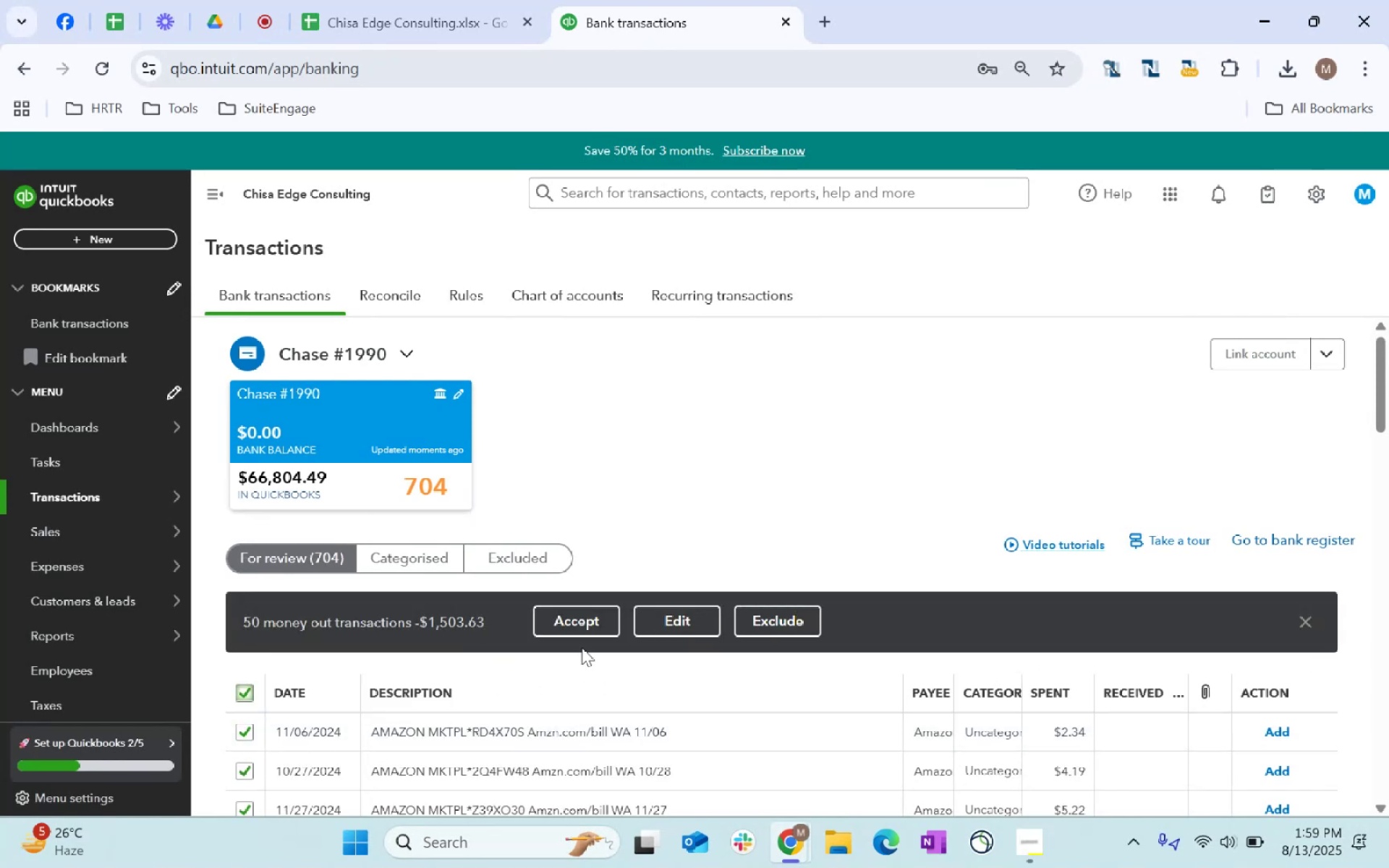 
left_click([650, 616])
 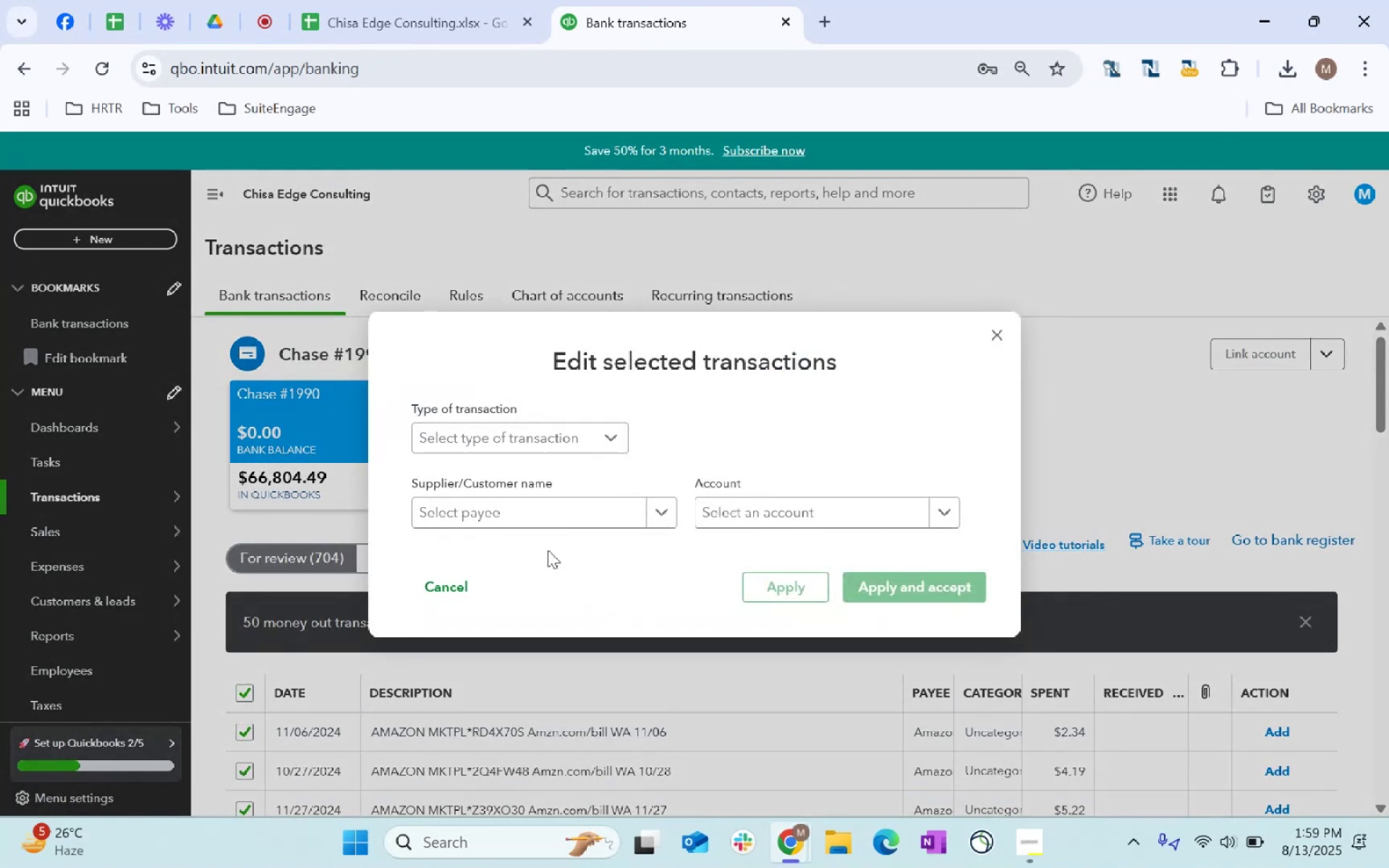 
left_click([522, 517])
 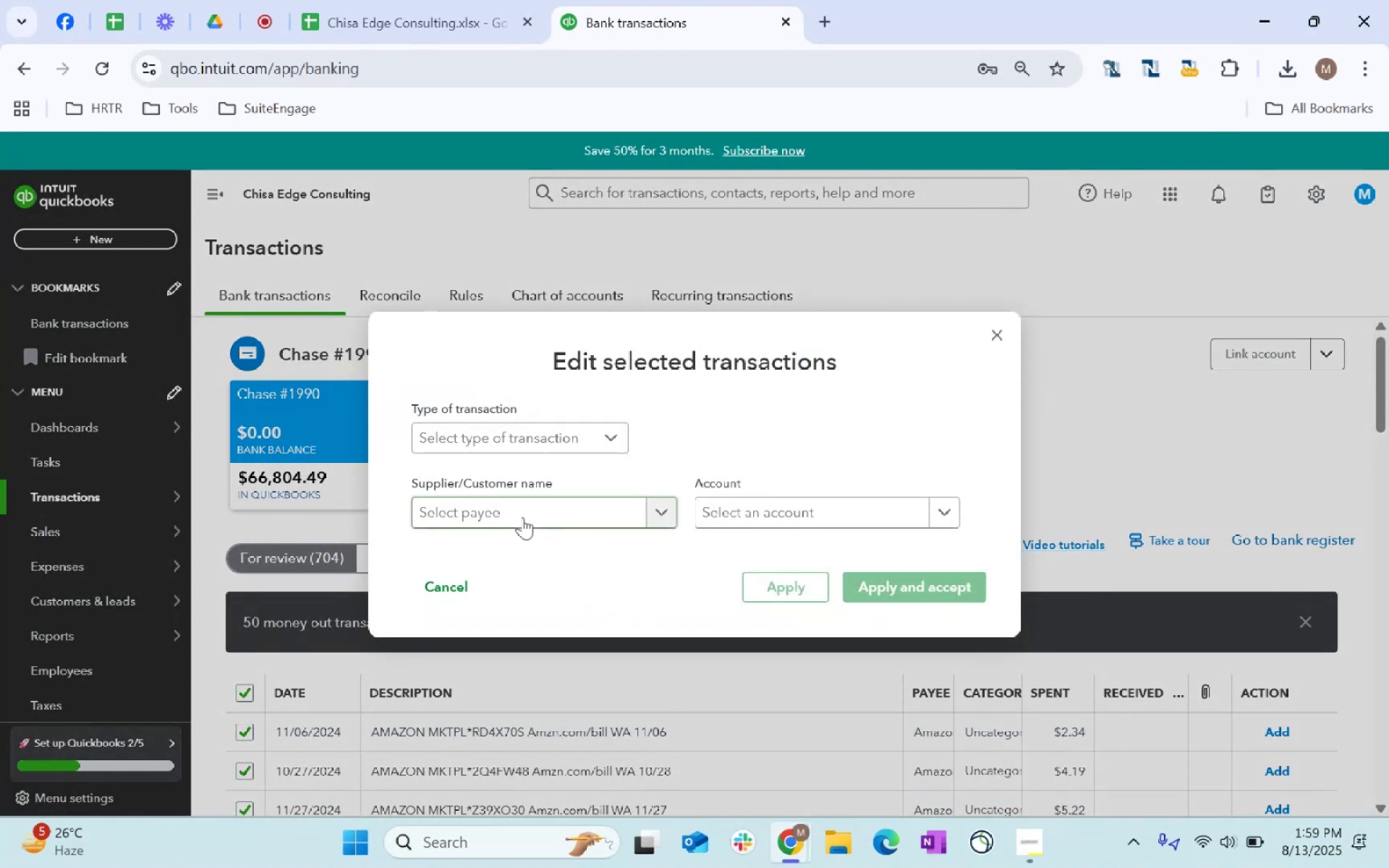 
type(Amazon)
 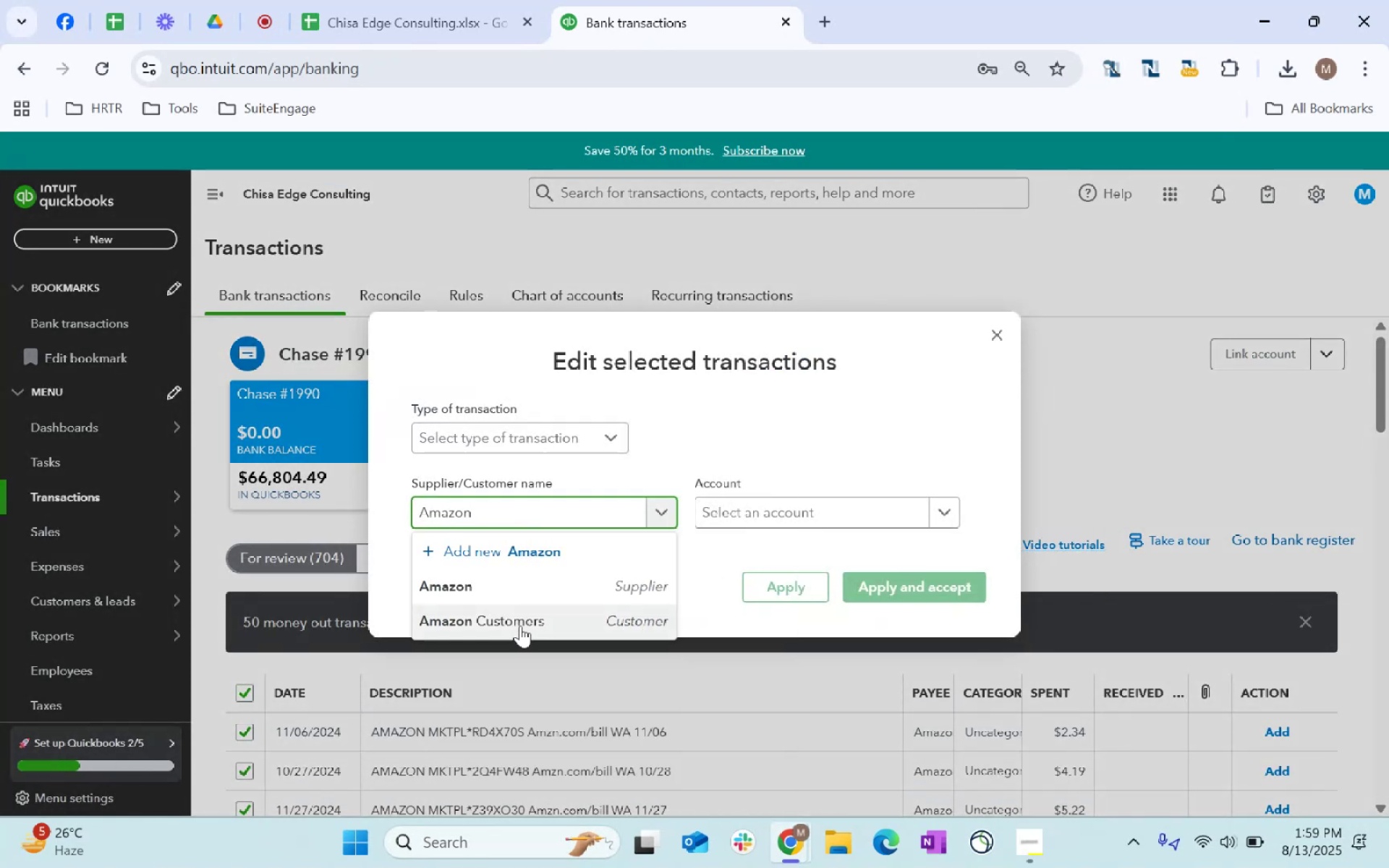 
left_click([538, 595])
 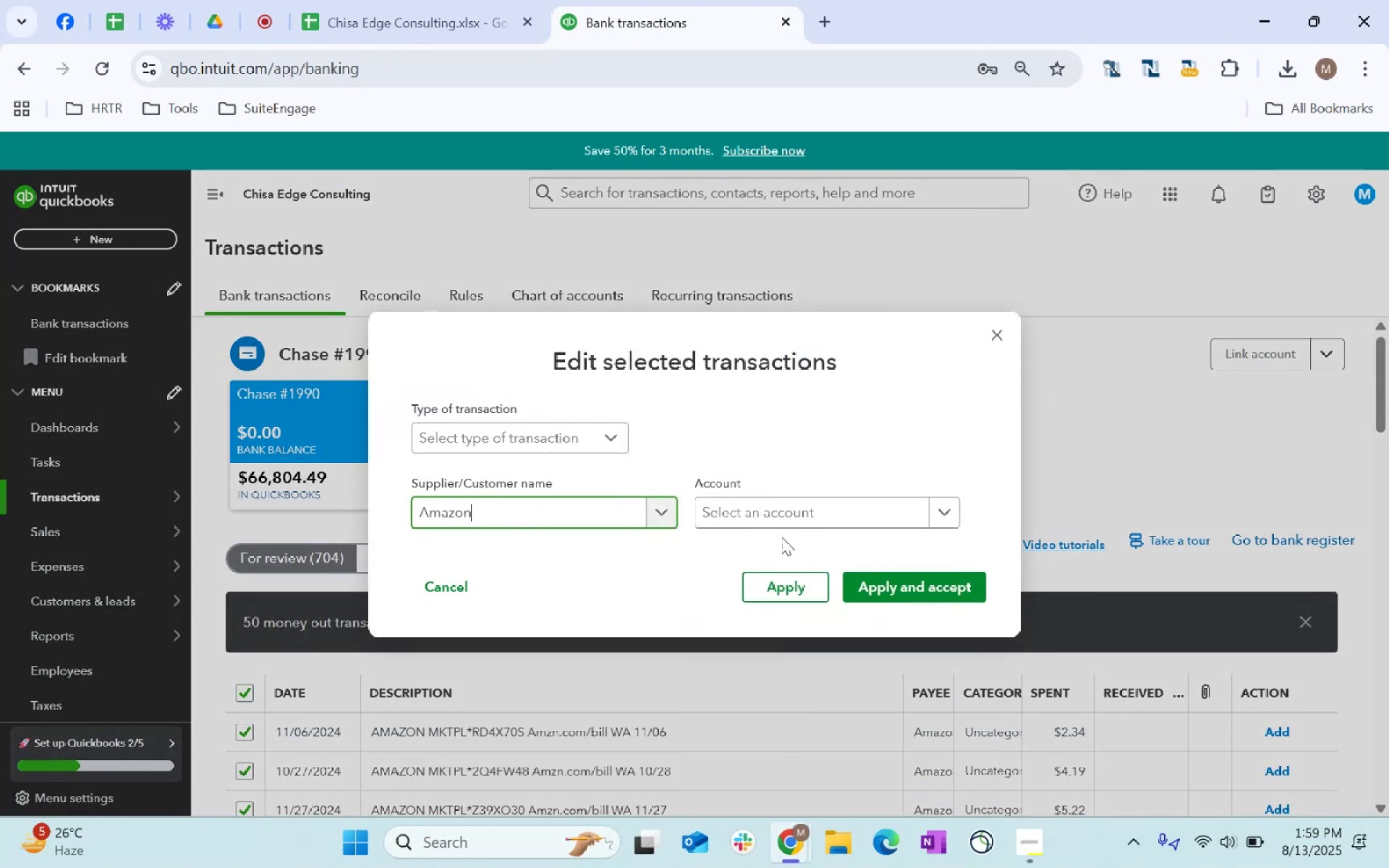 
left_click([794, 519])
 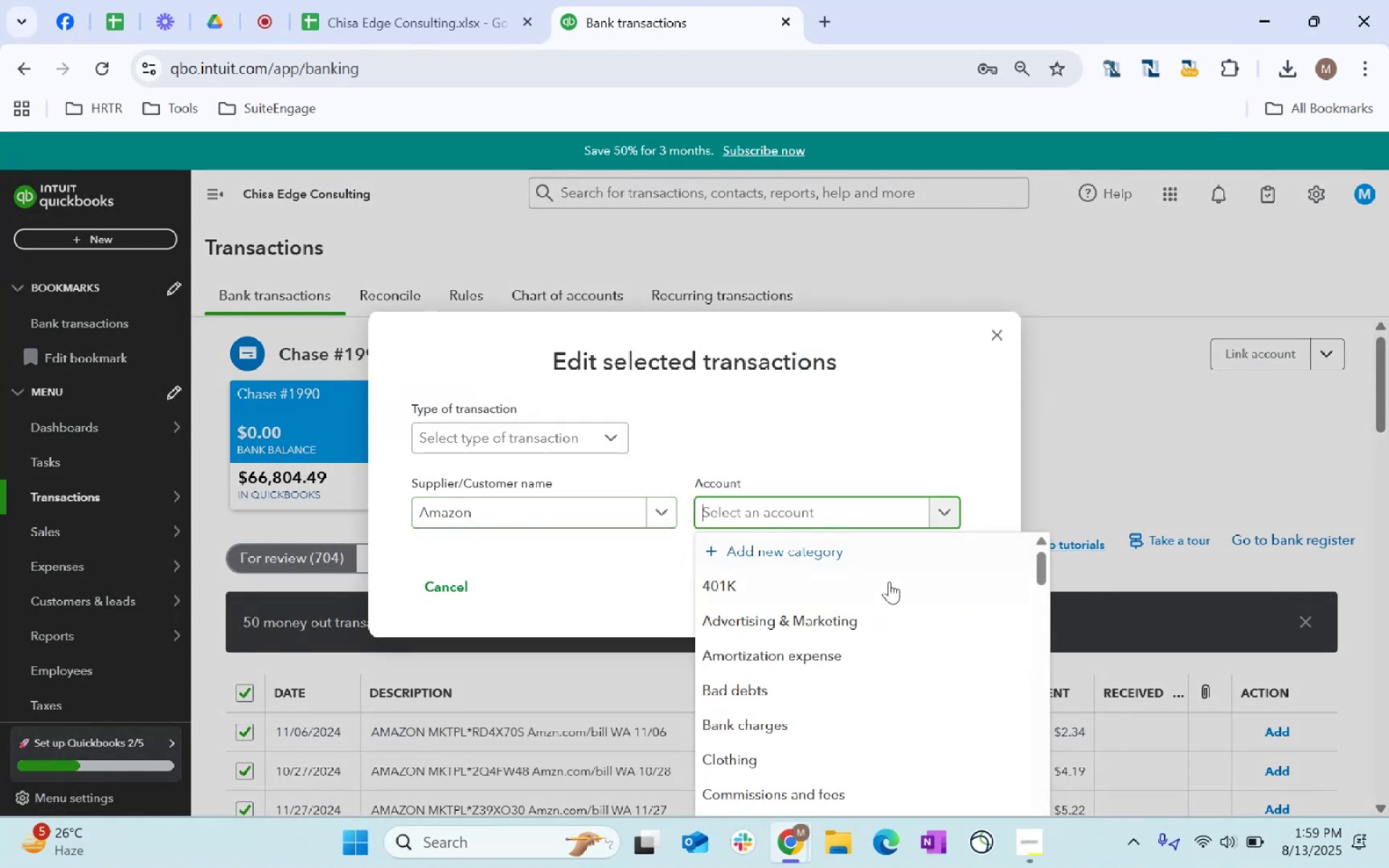 
type(Supplies)
 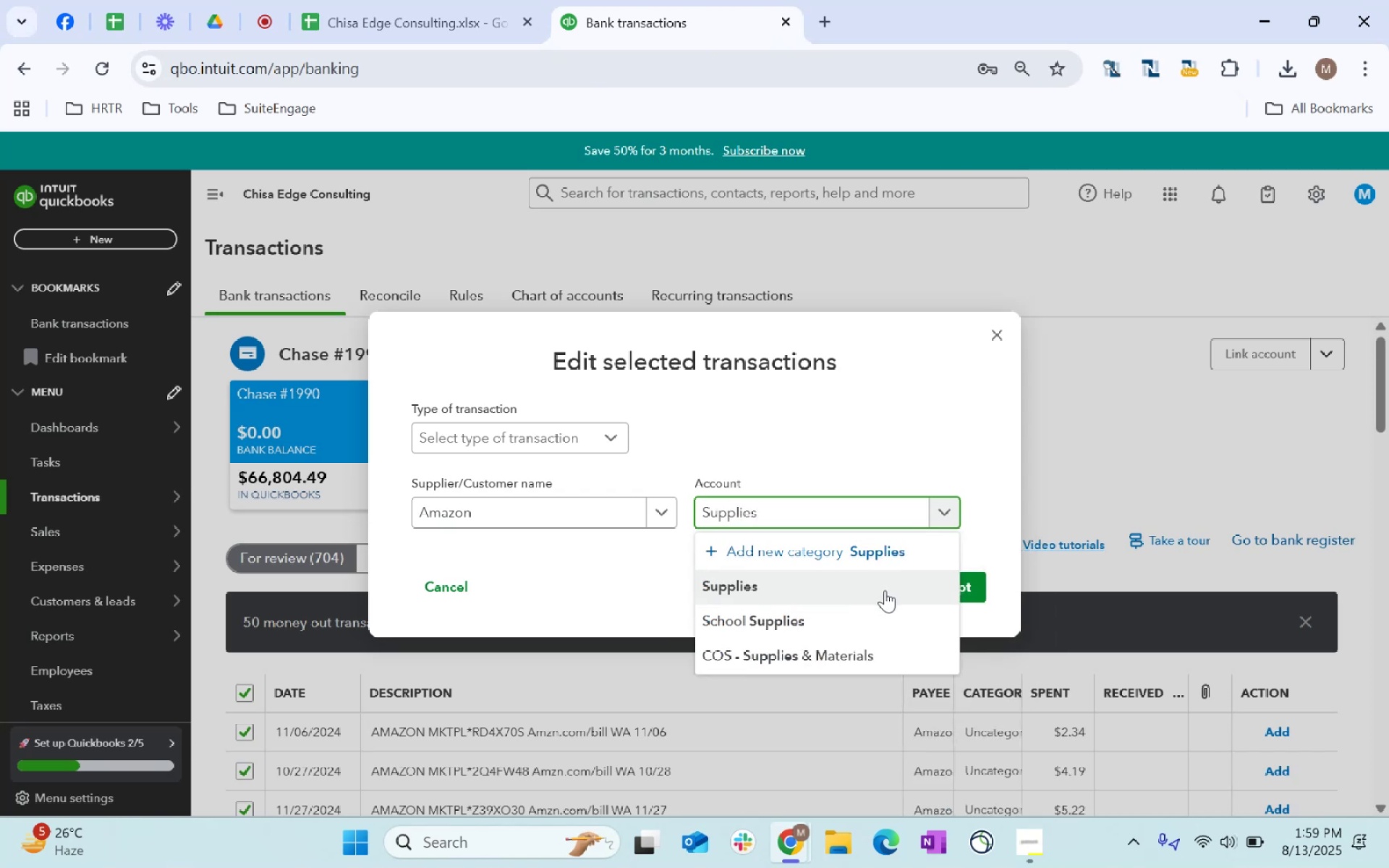 
left_click([860, 610])
 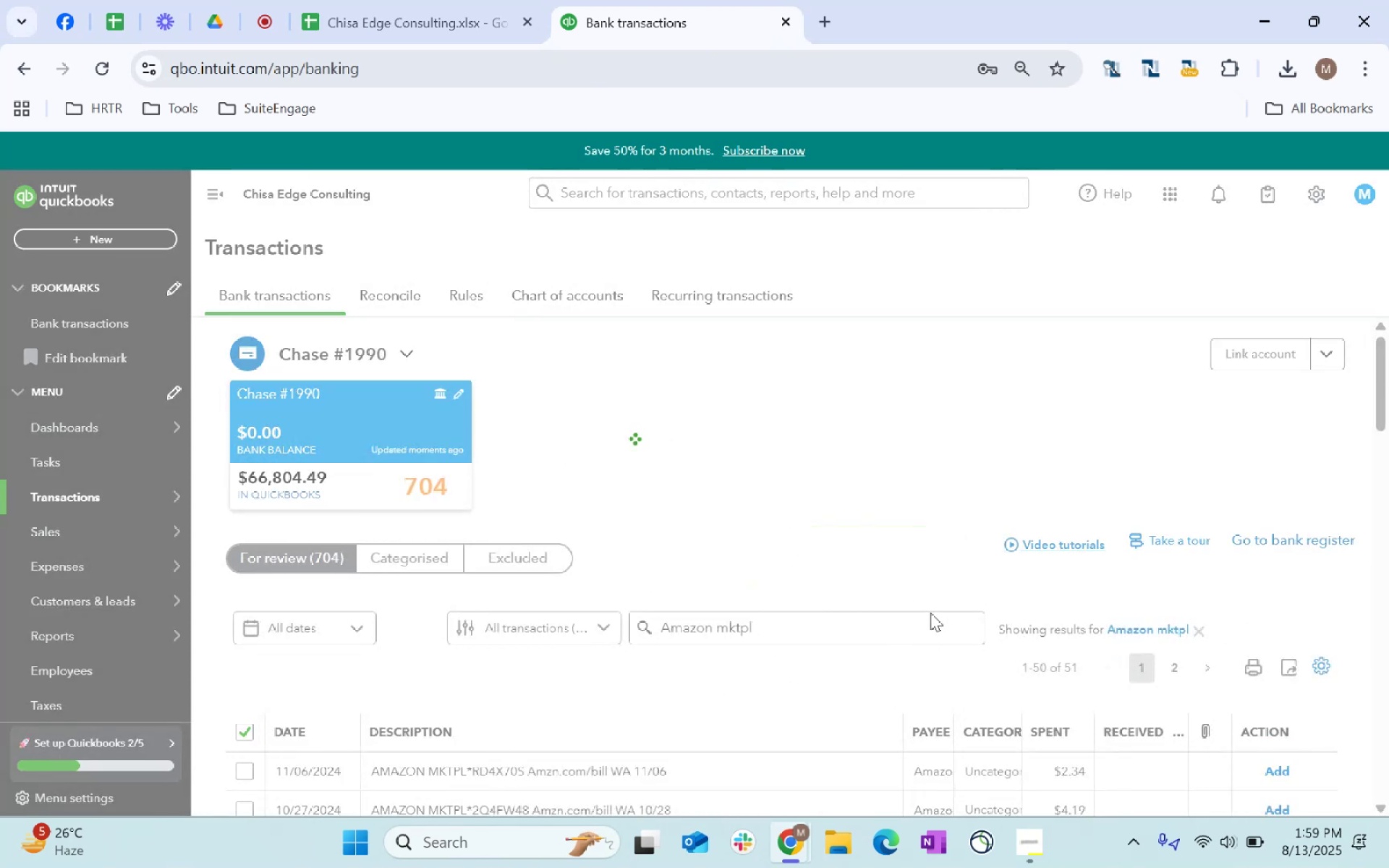 
wait(12.56)
 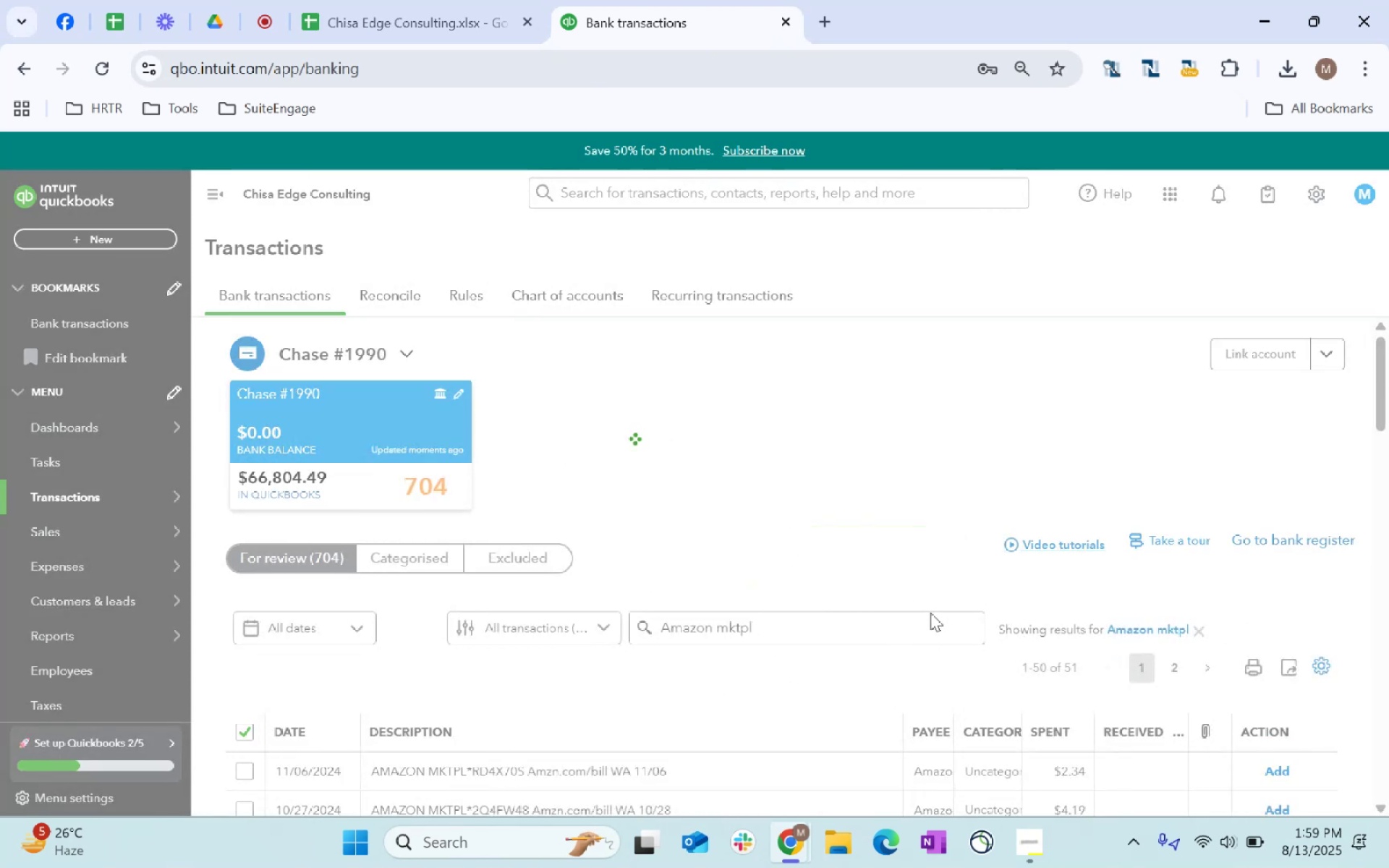 
left_click([1202, 634])
 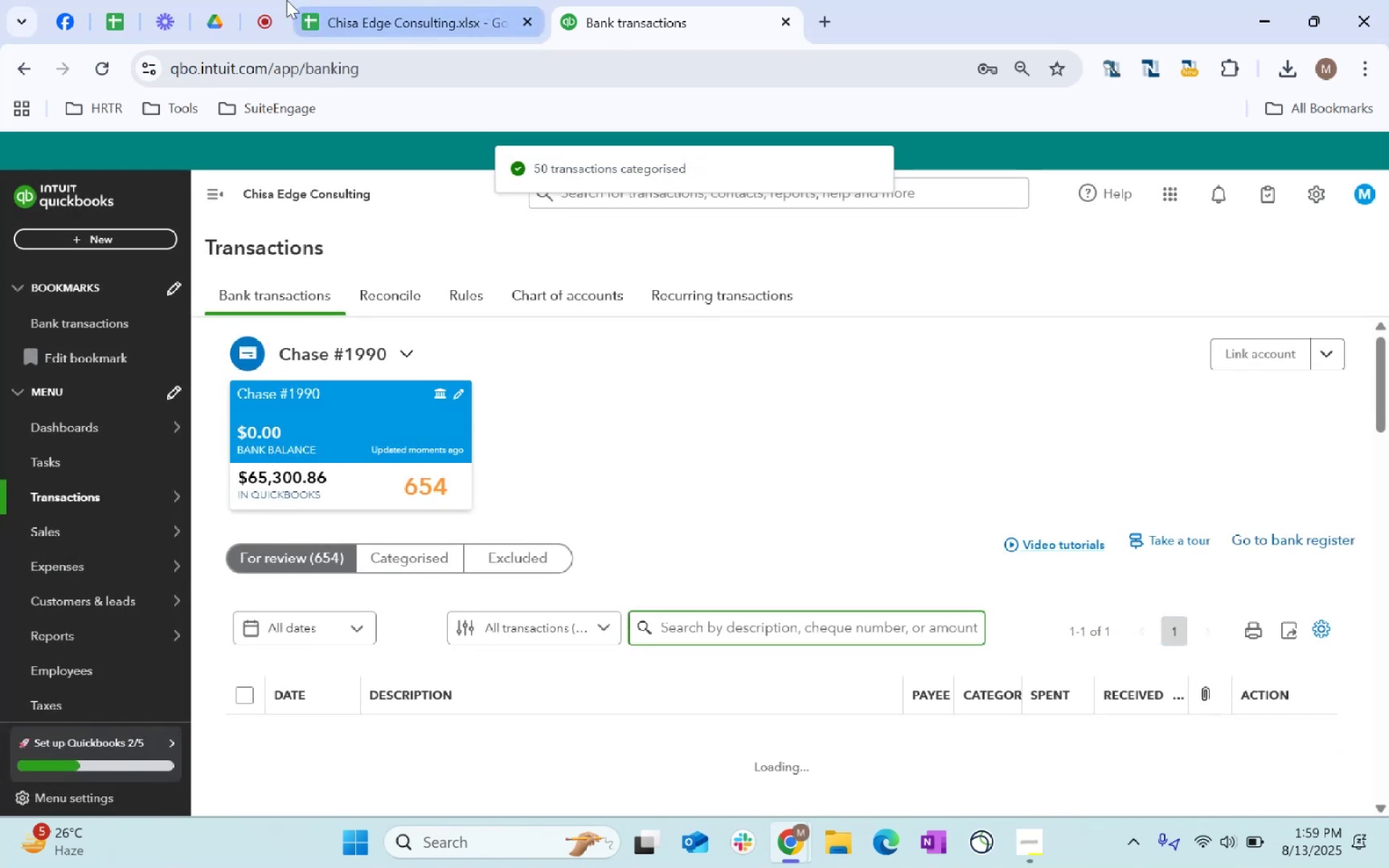 